 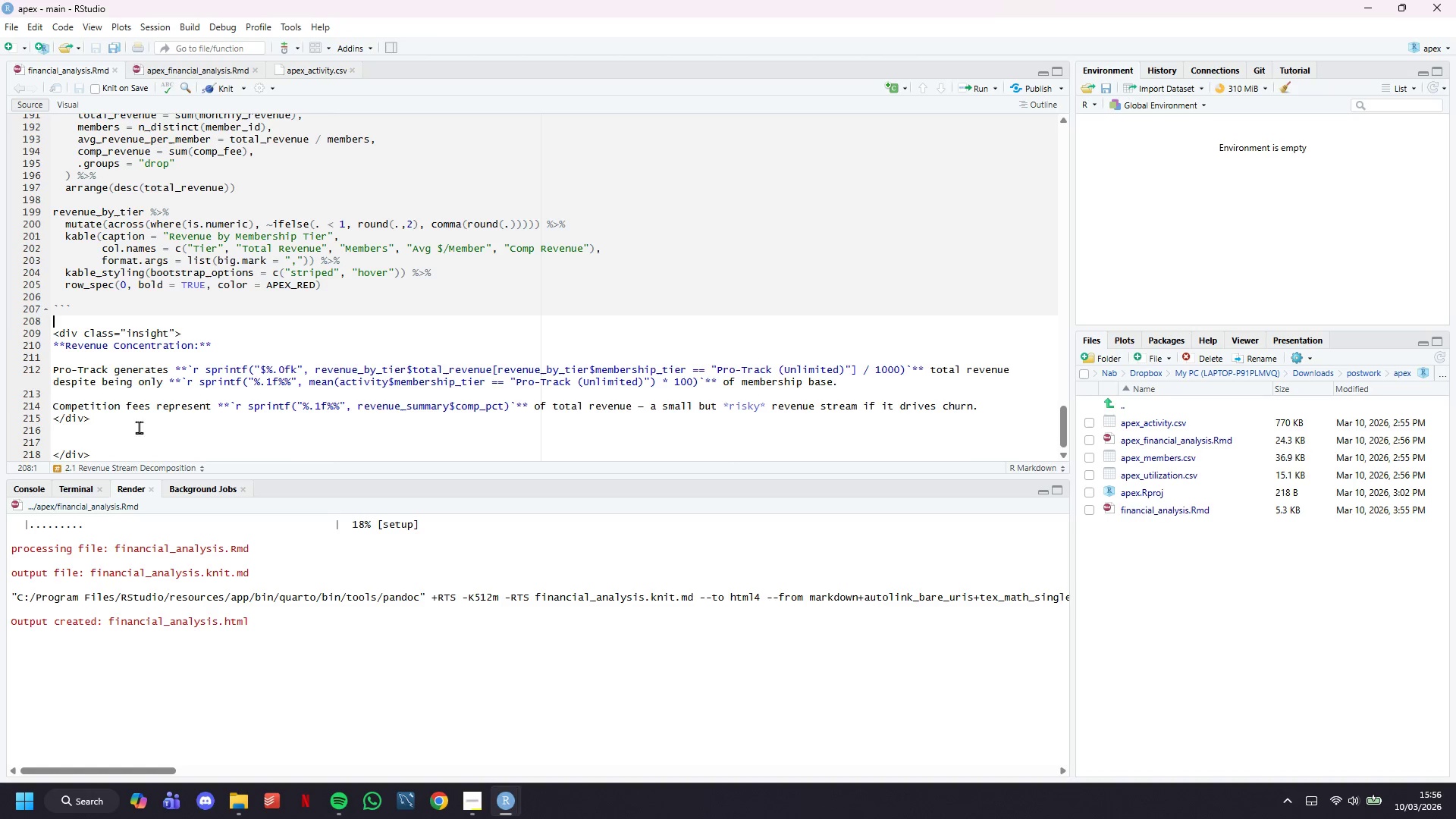 
double_click([139, 453])
 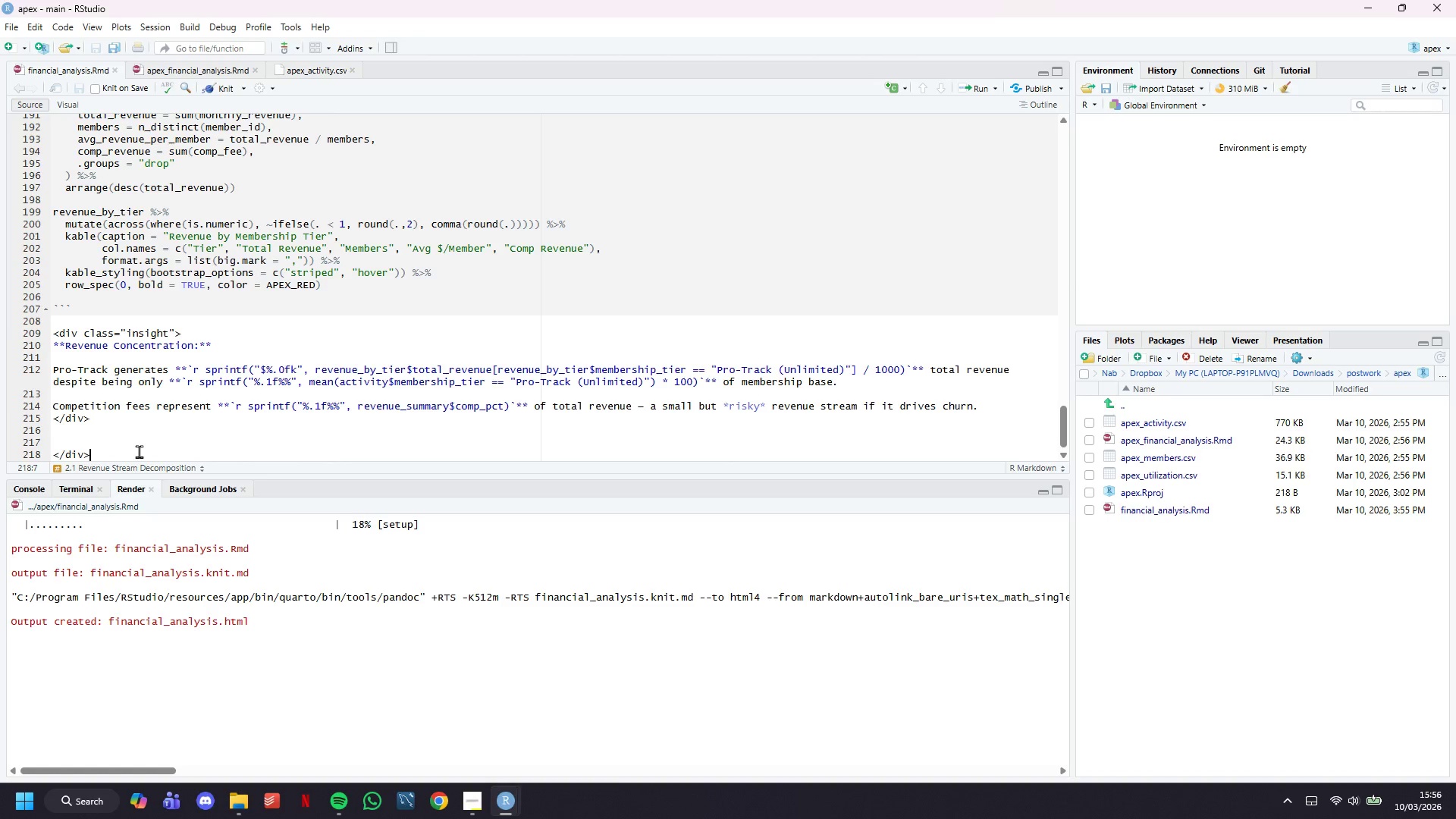 
key(Backspace)
 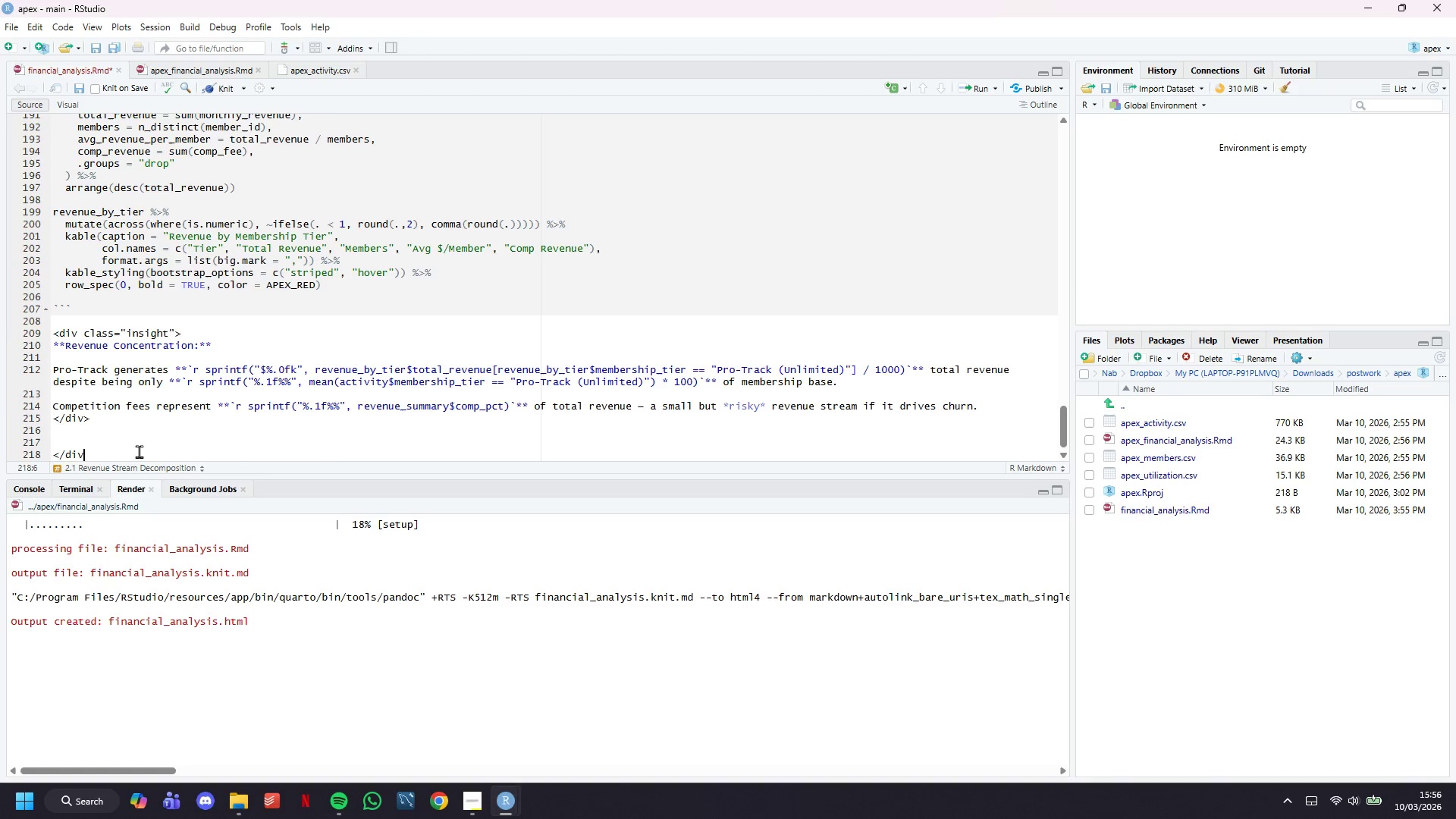 
key(Backspace)
 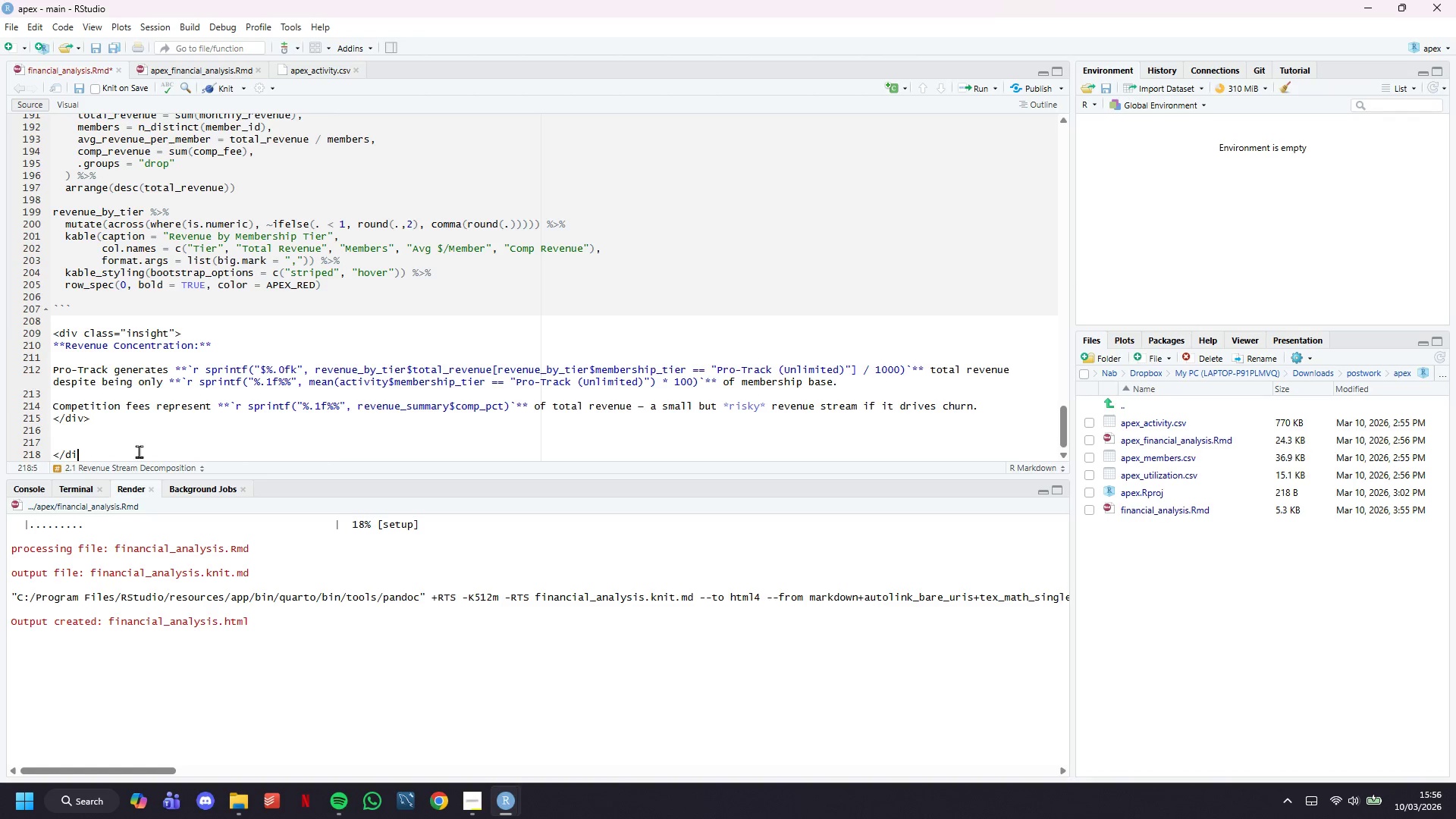 
key(Backspace)
 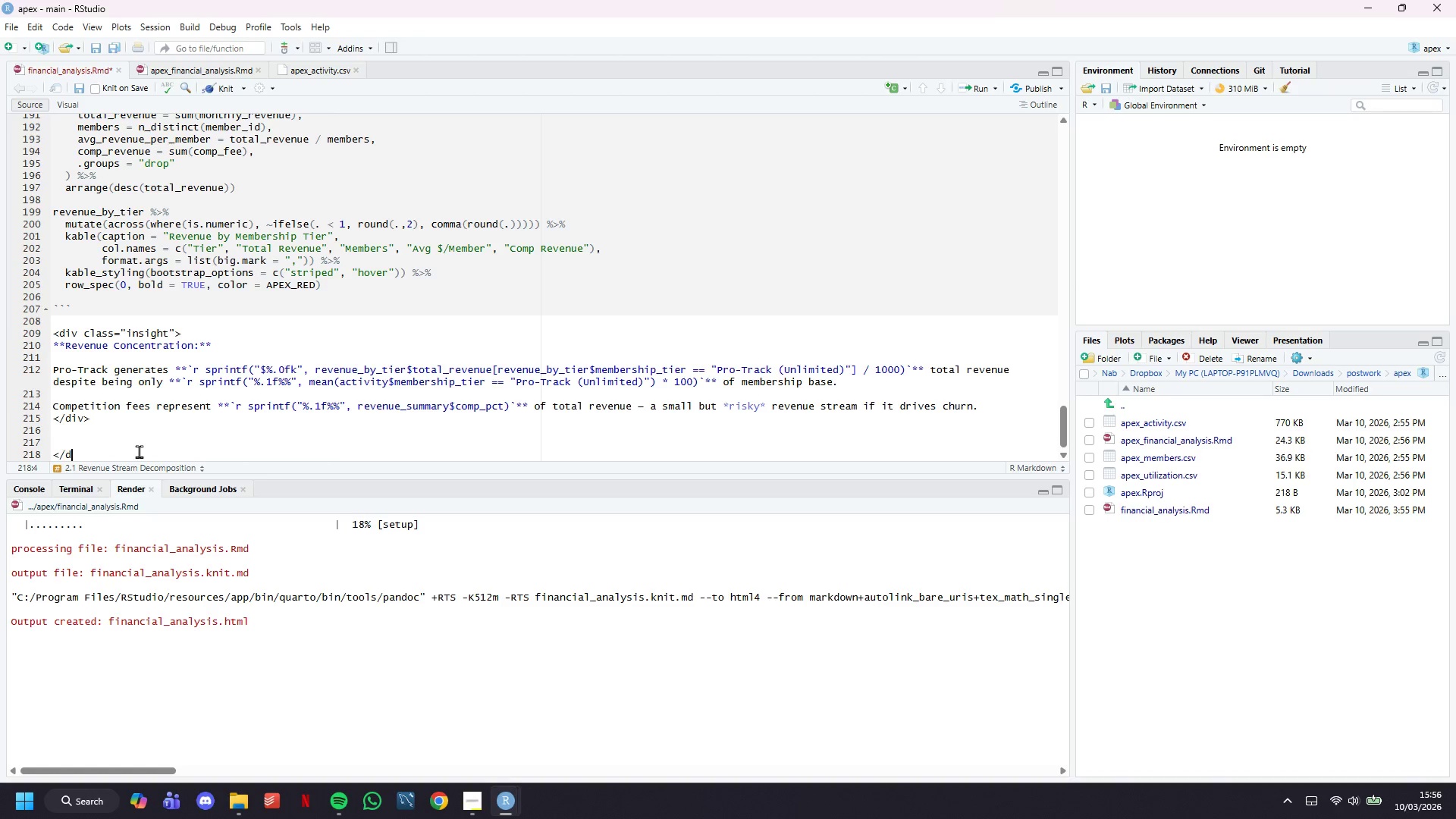 
key(Backspace)
 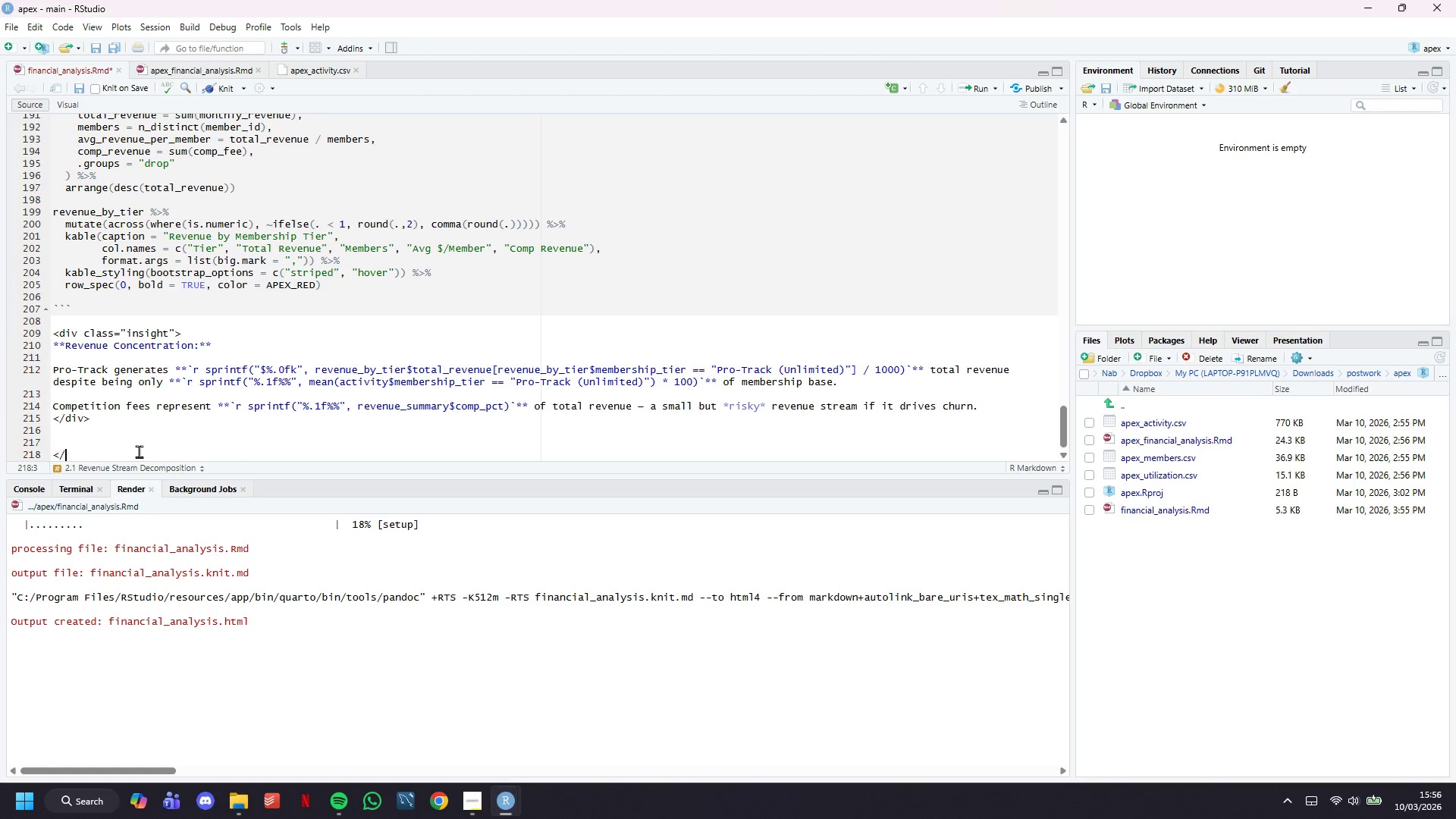 
key(Backspace)
 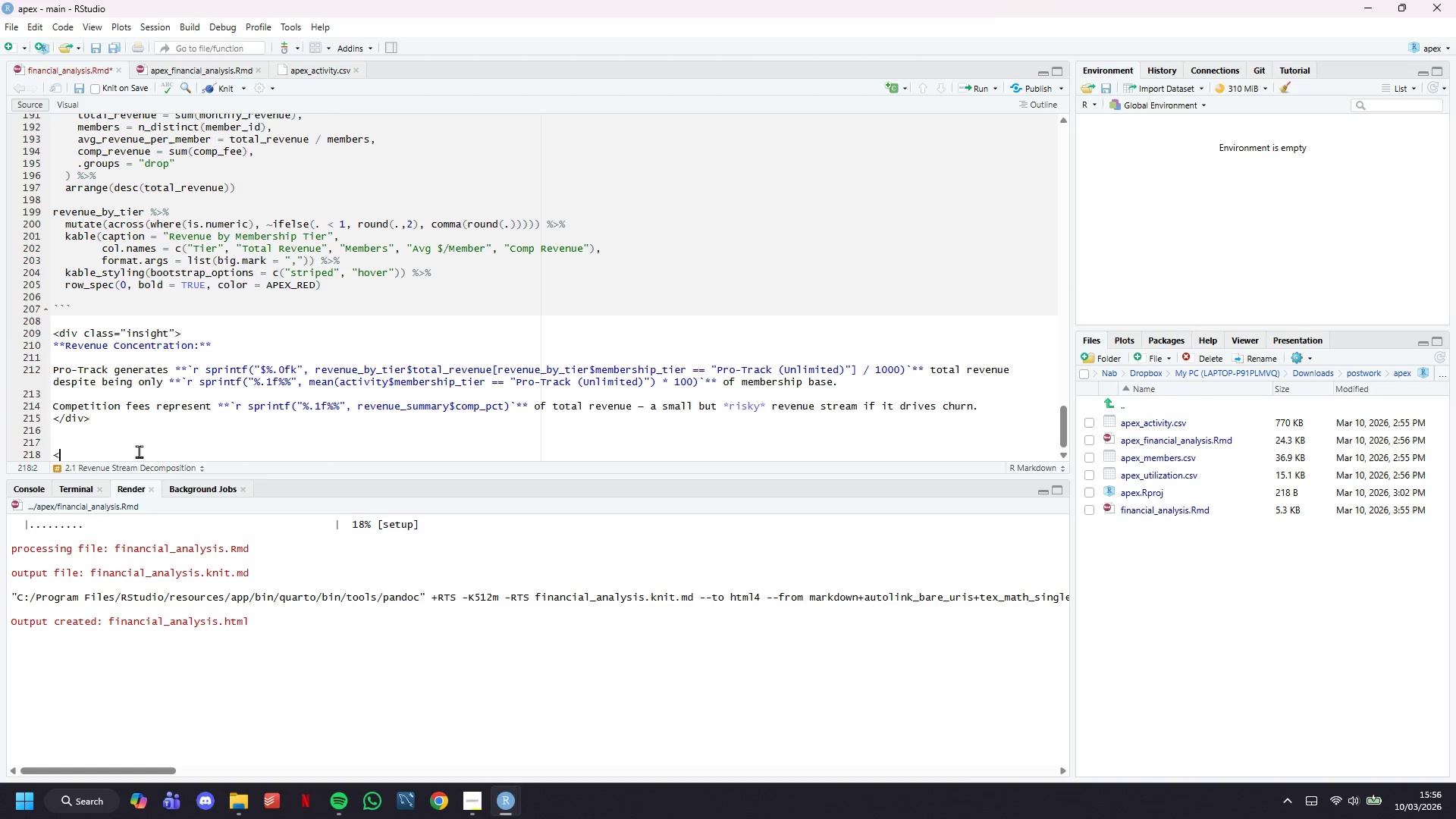 
key(Backspace)
 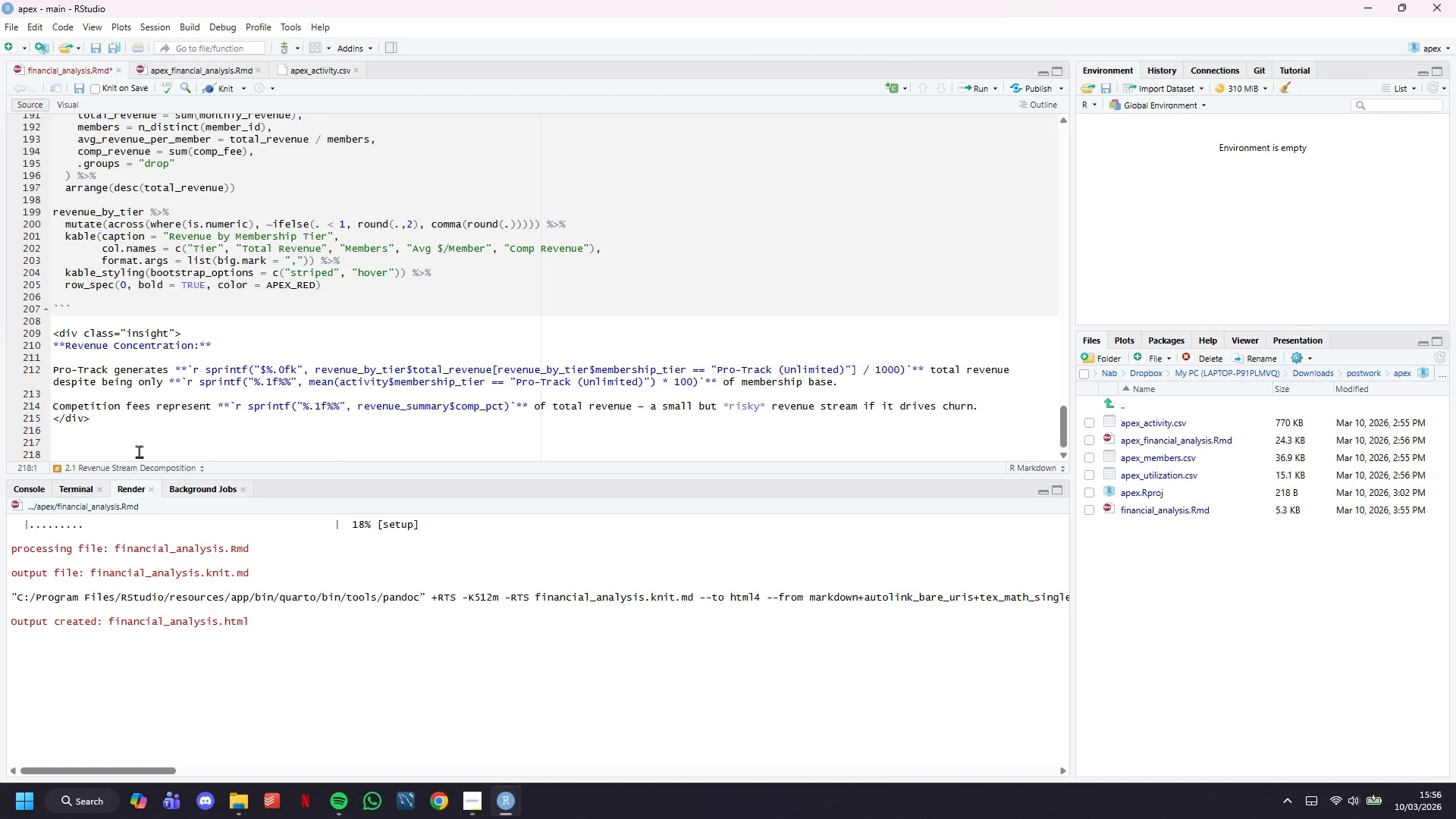 
key(Backspace)
 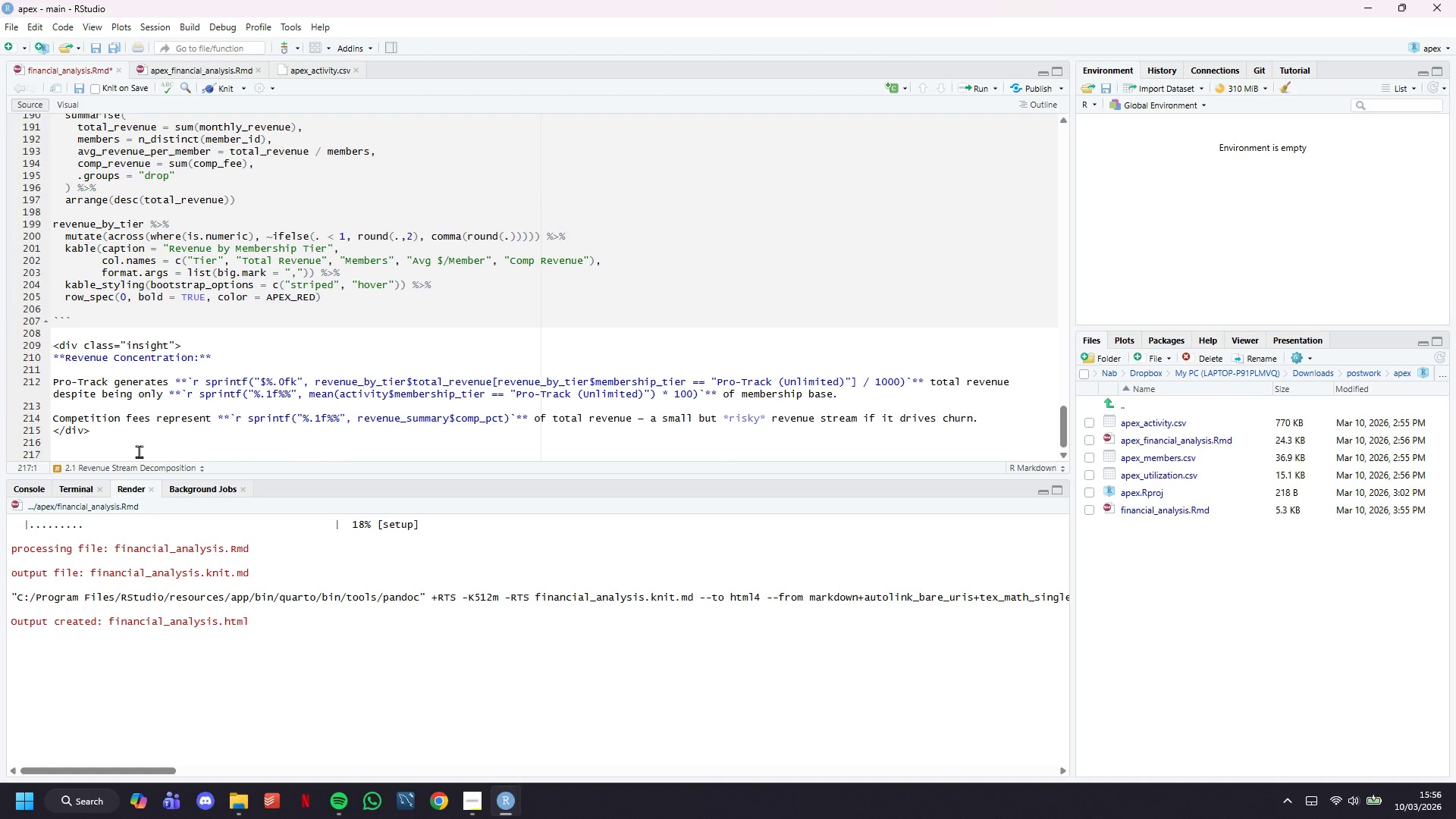 
type(## 2.2 Lifetime Value (LTV)
 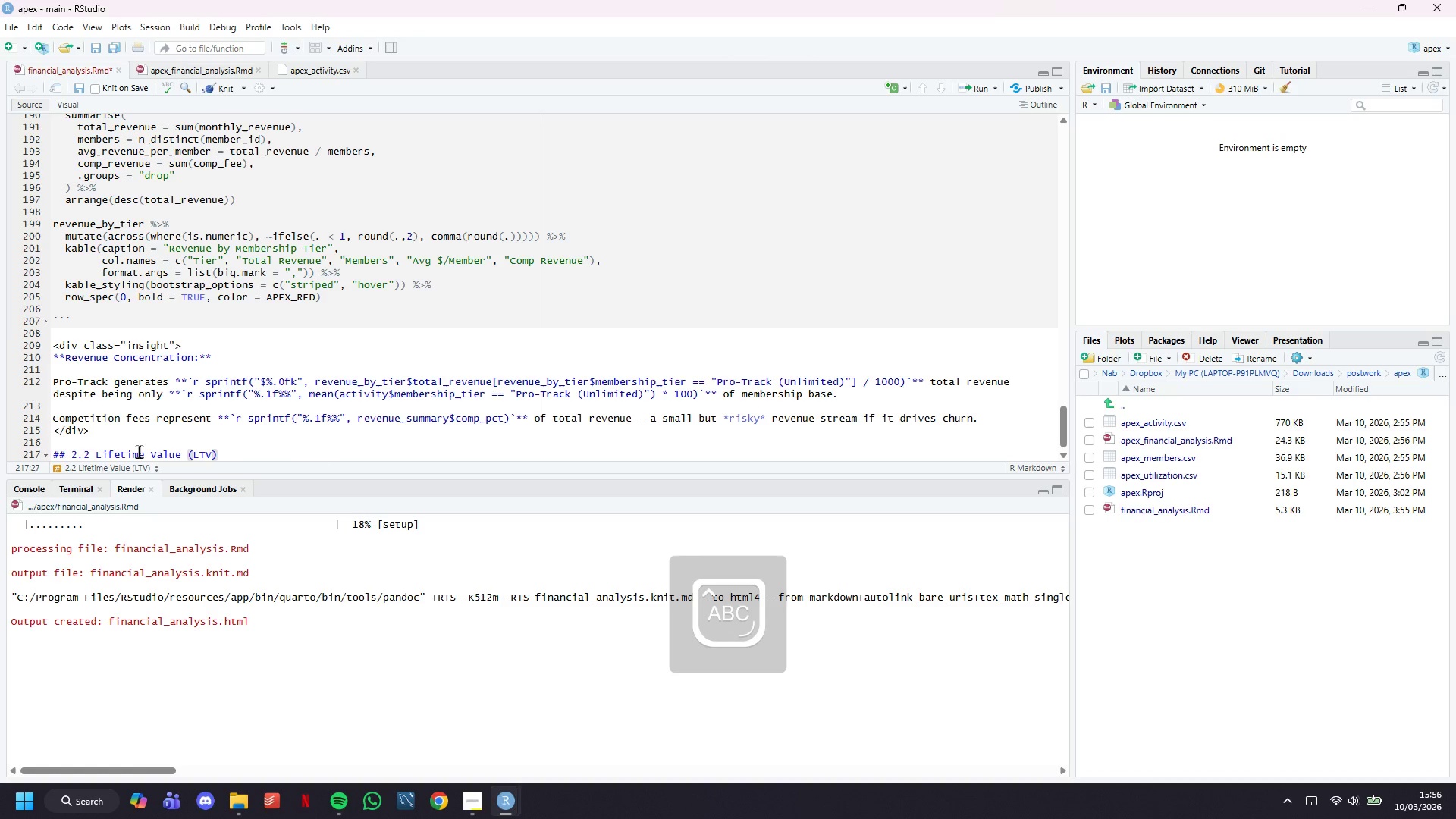 
key(ArrowRight)
 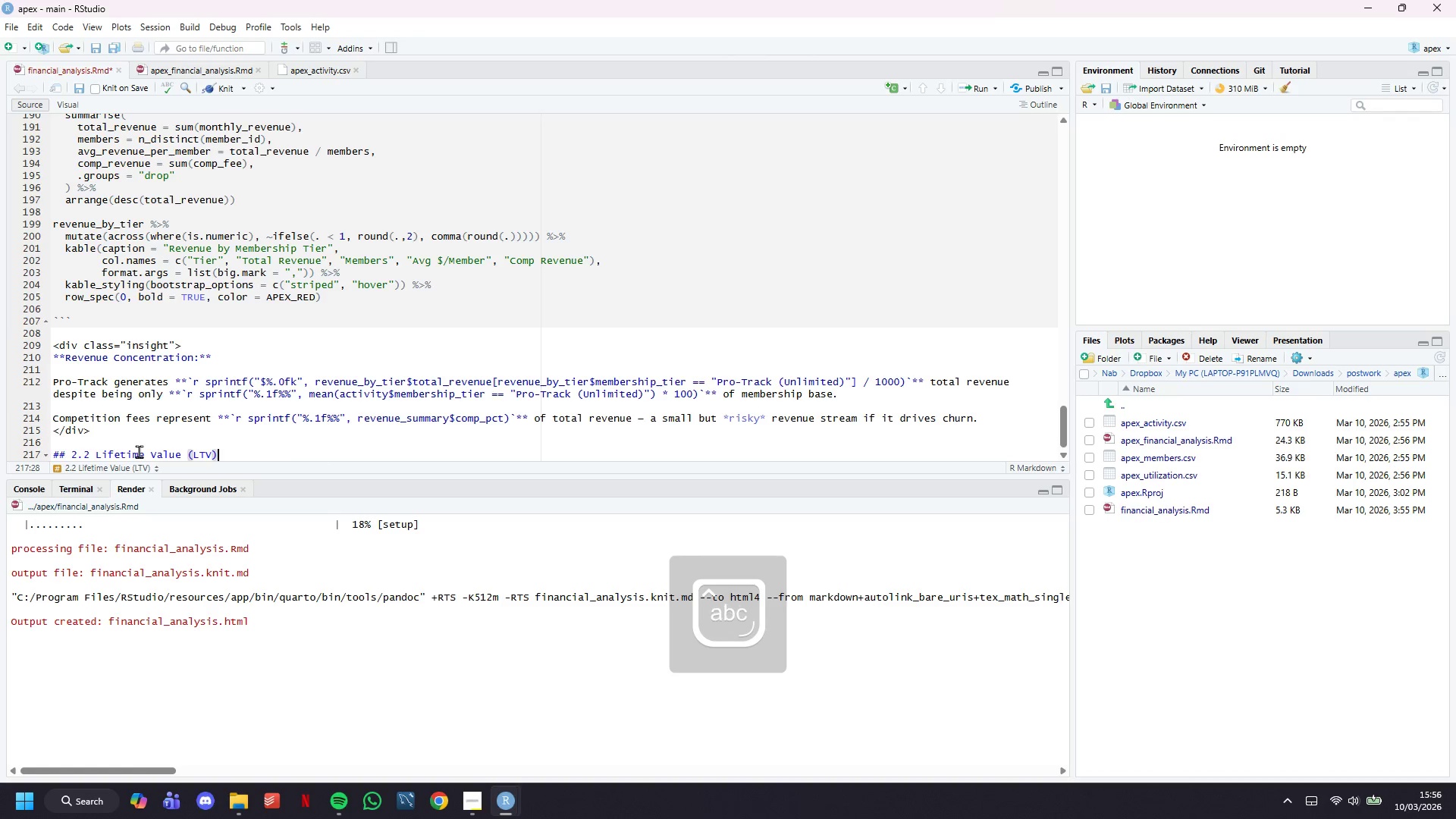 
type( vs. Churn Risk)
 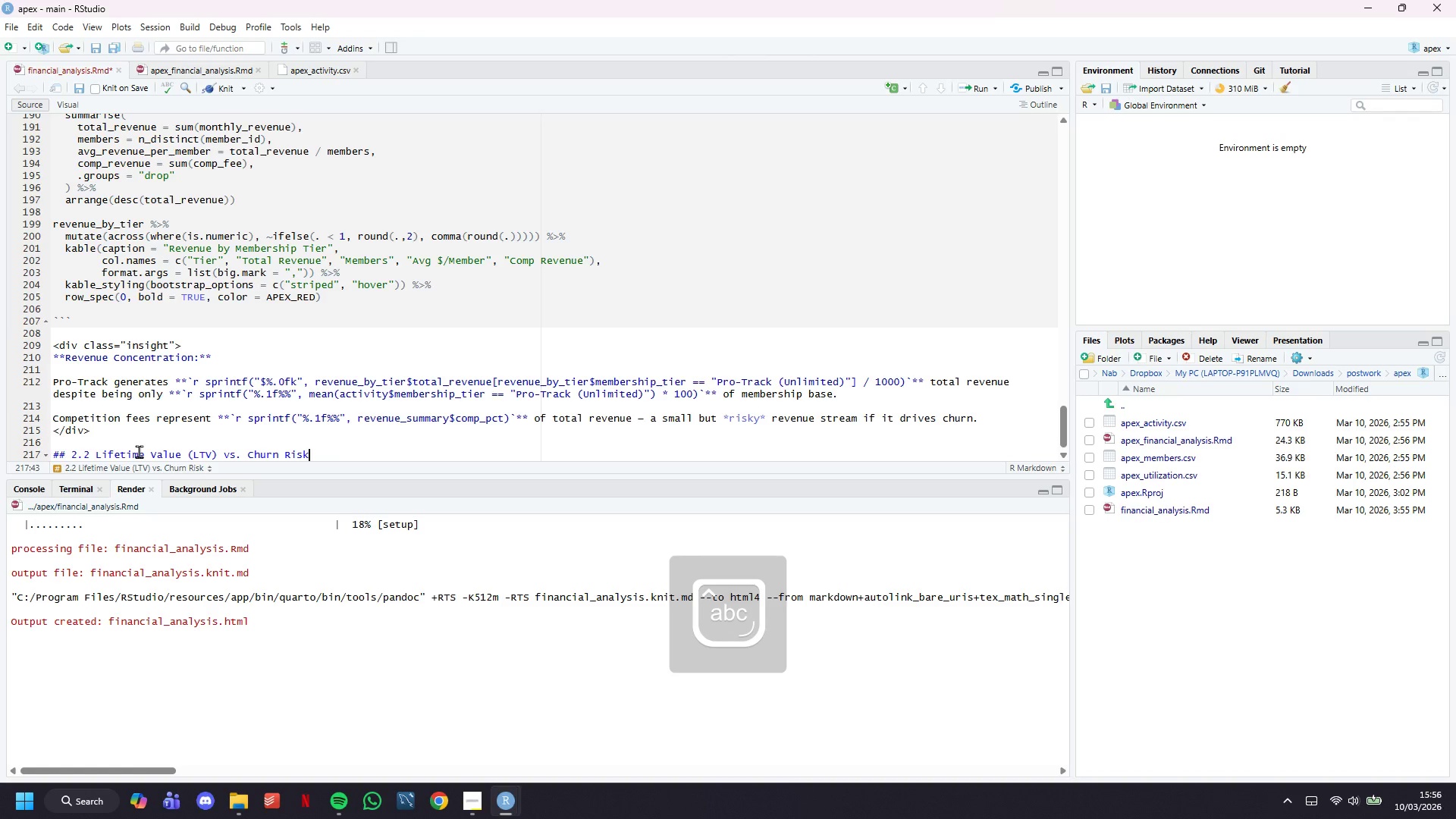 
key(Enter)
 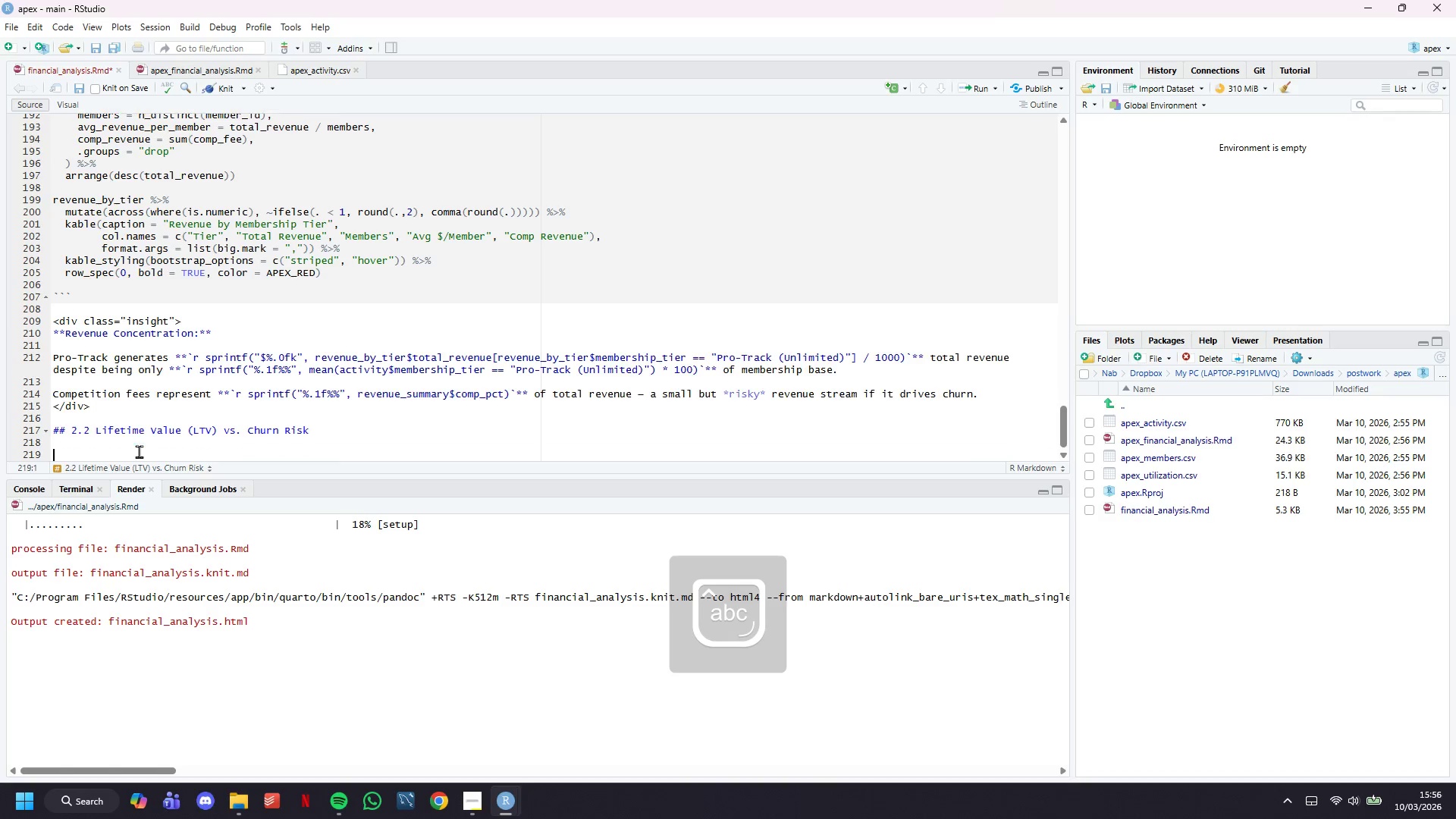 
key(Enter)
 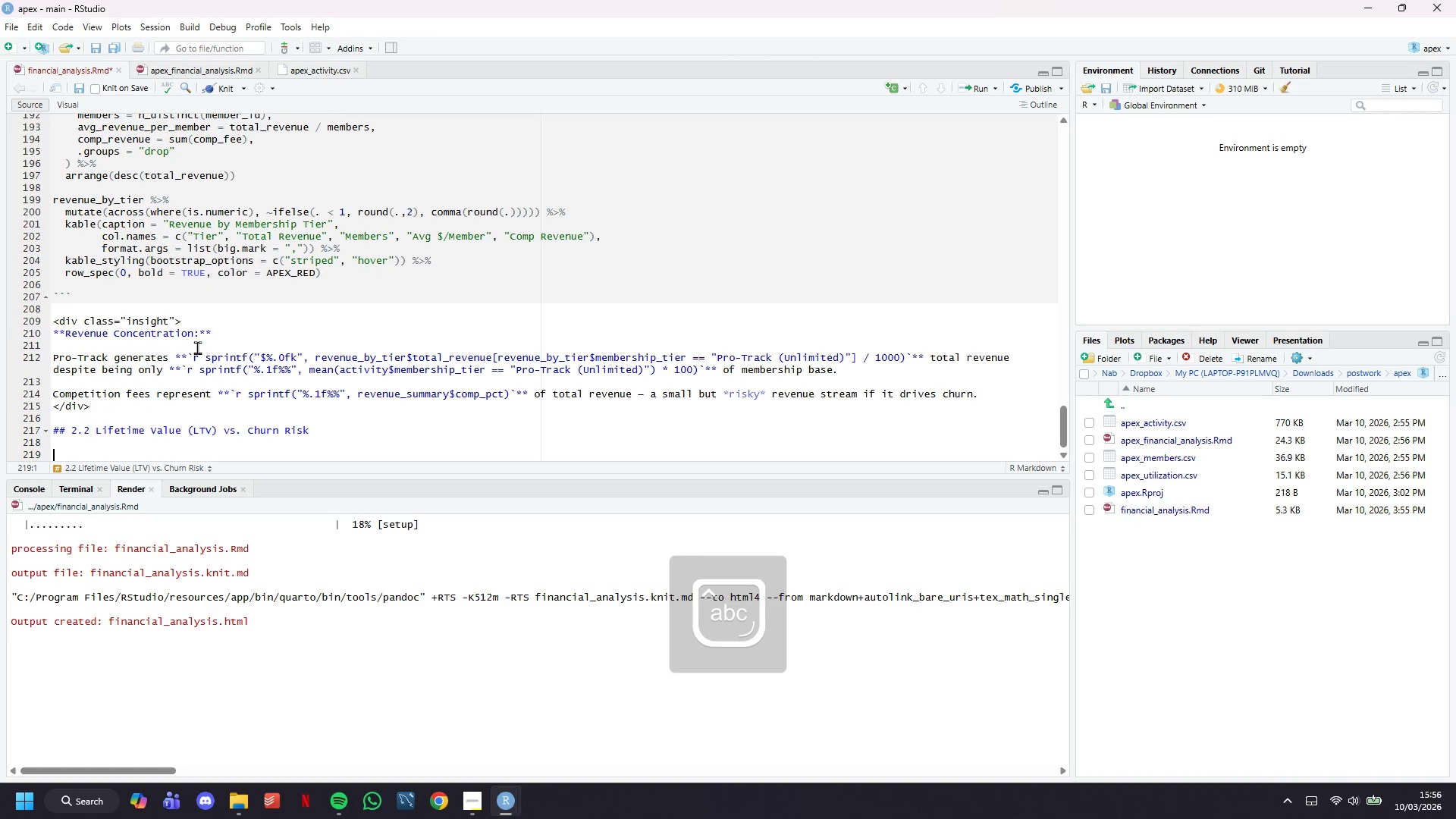 
key(Backquote)
 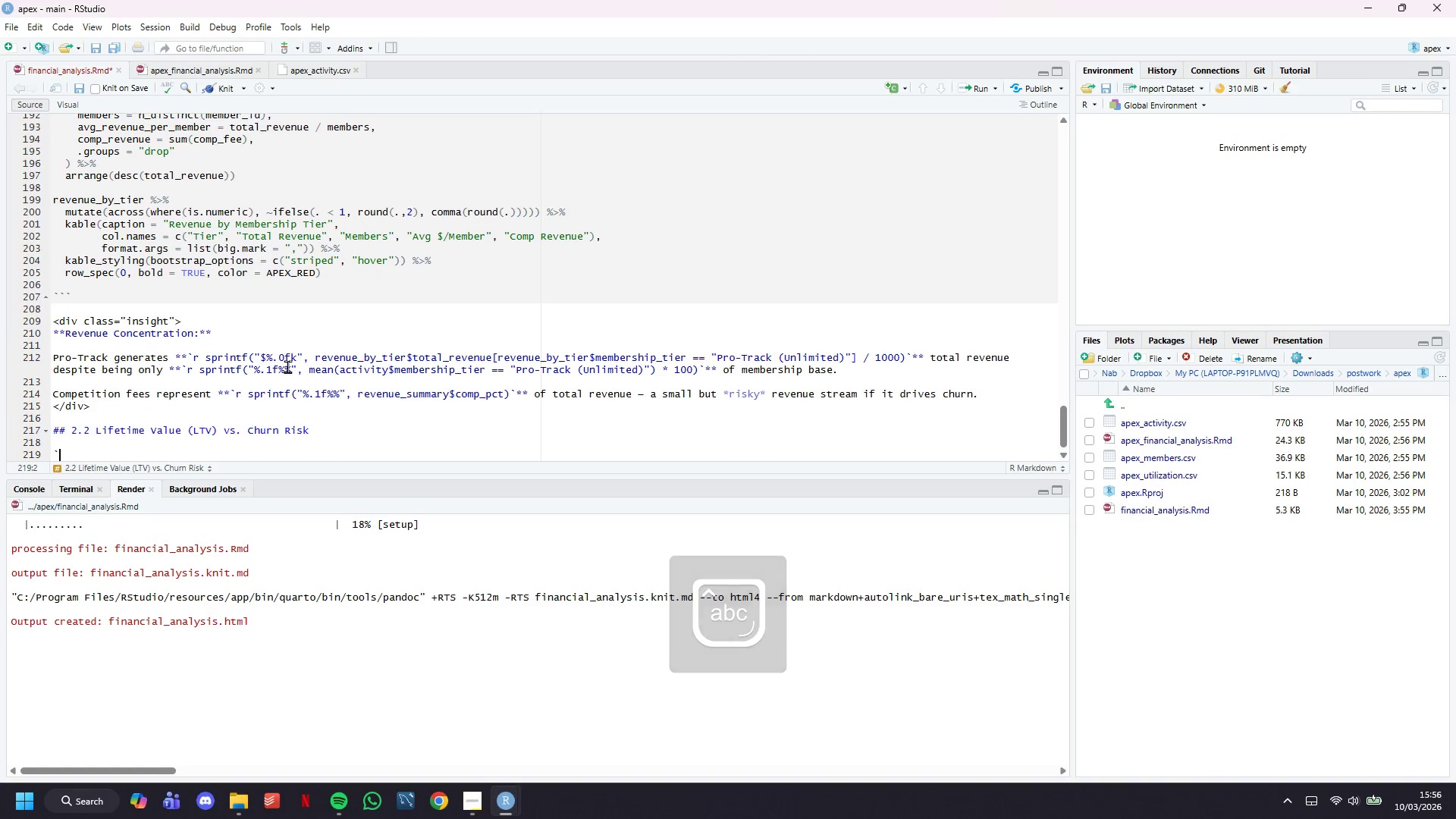 
key(Backquote)
 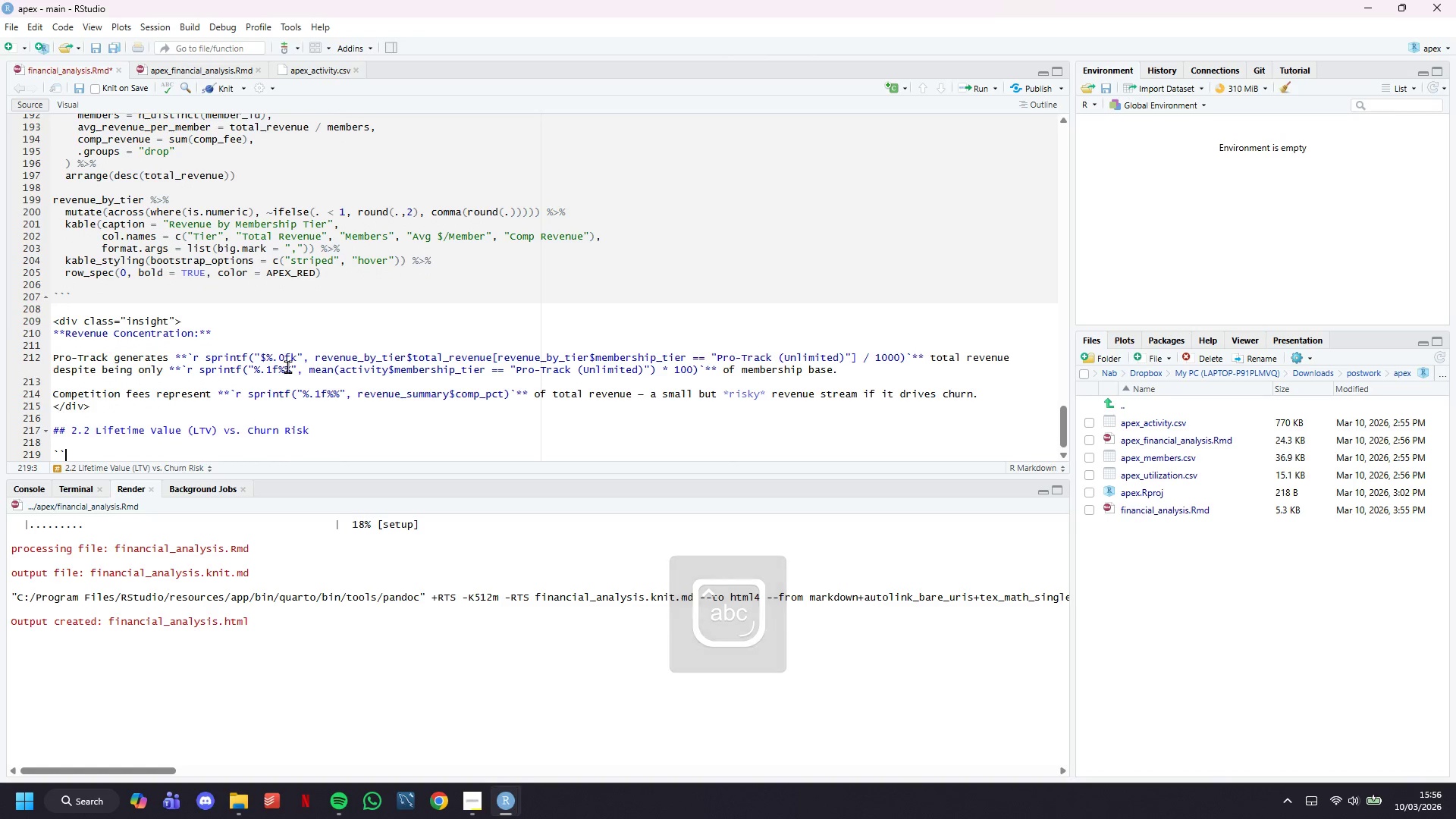 
scroll: coordinate [228, 321], scroll_direction: down, amount: 6.0
 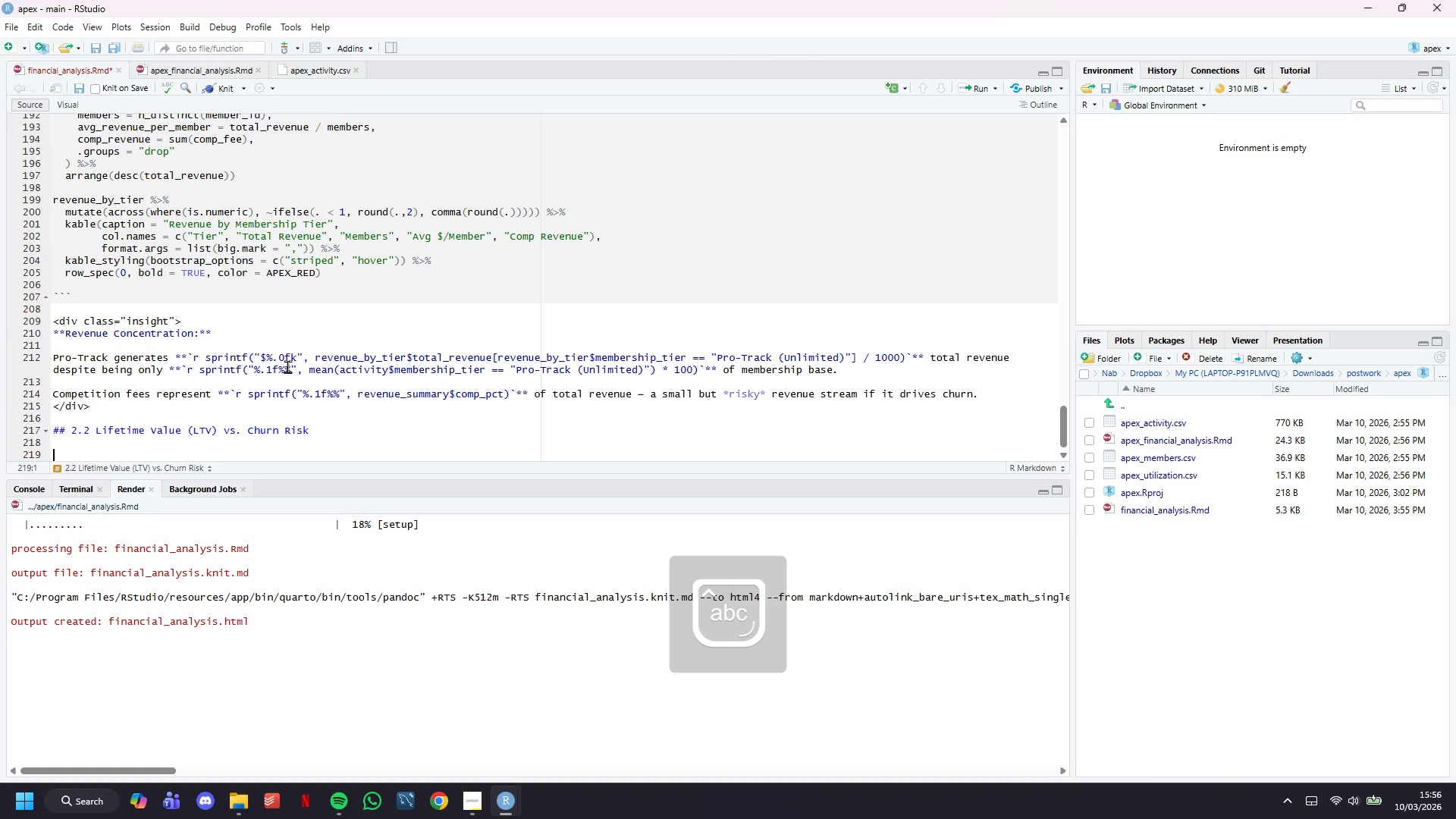 
key(Backquote)
 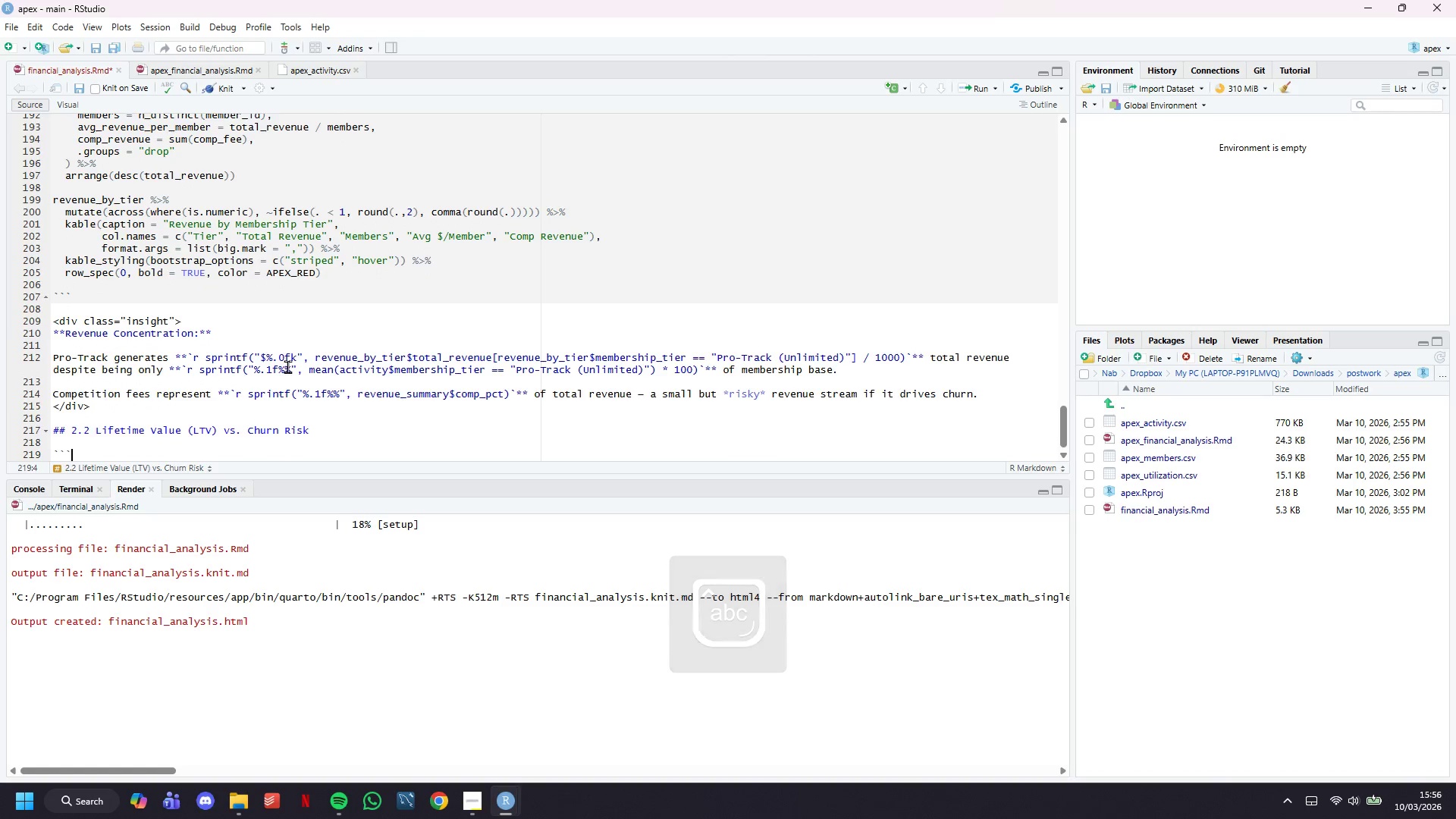 
key(Enter)
 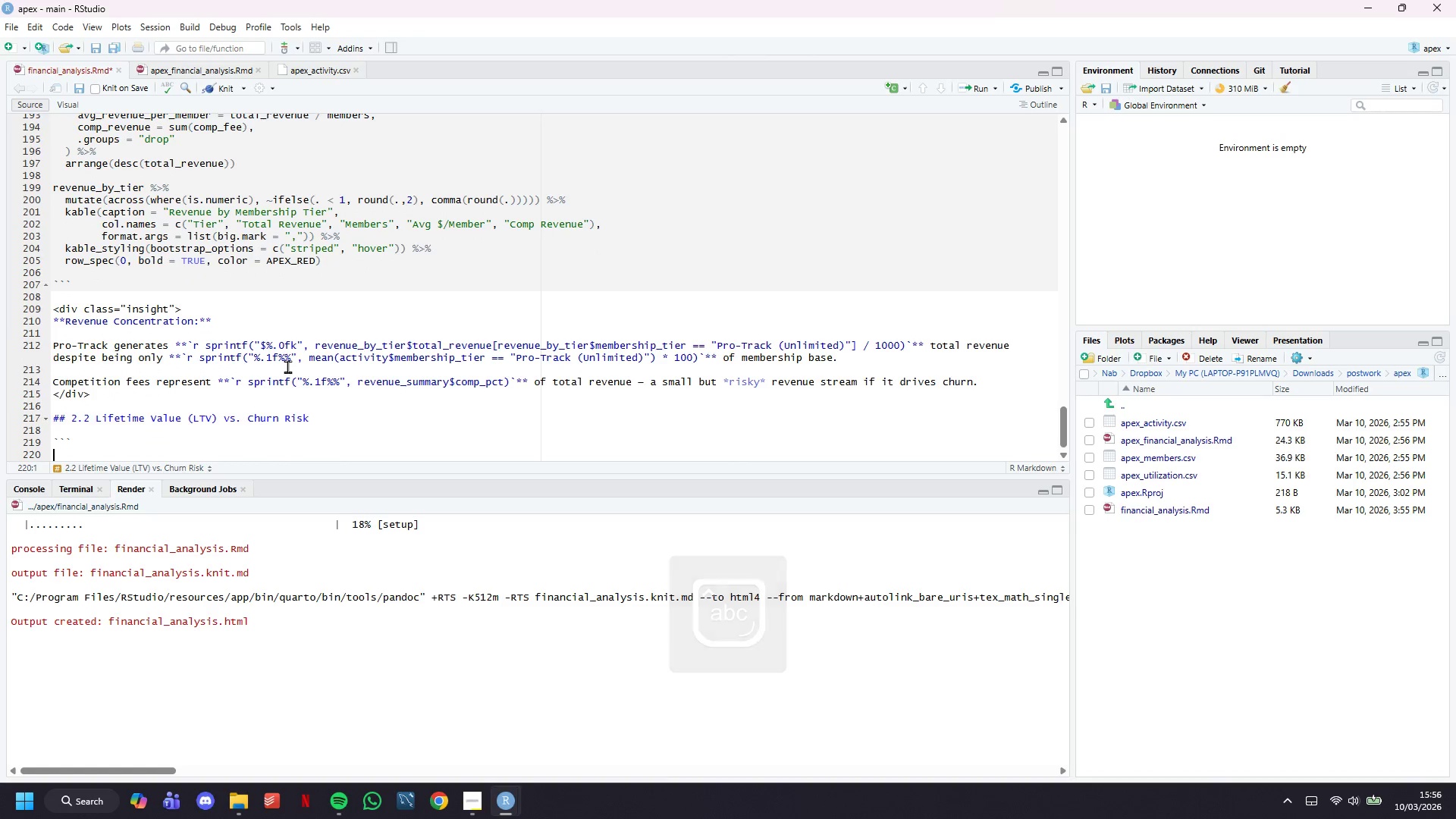 
key(Backquote)
 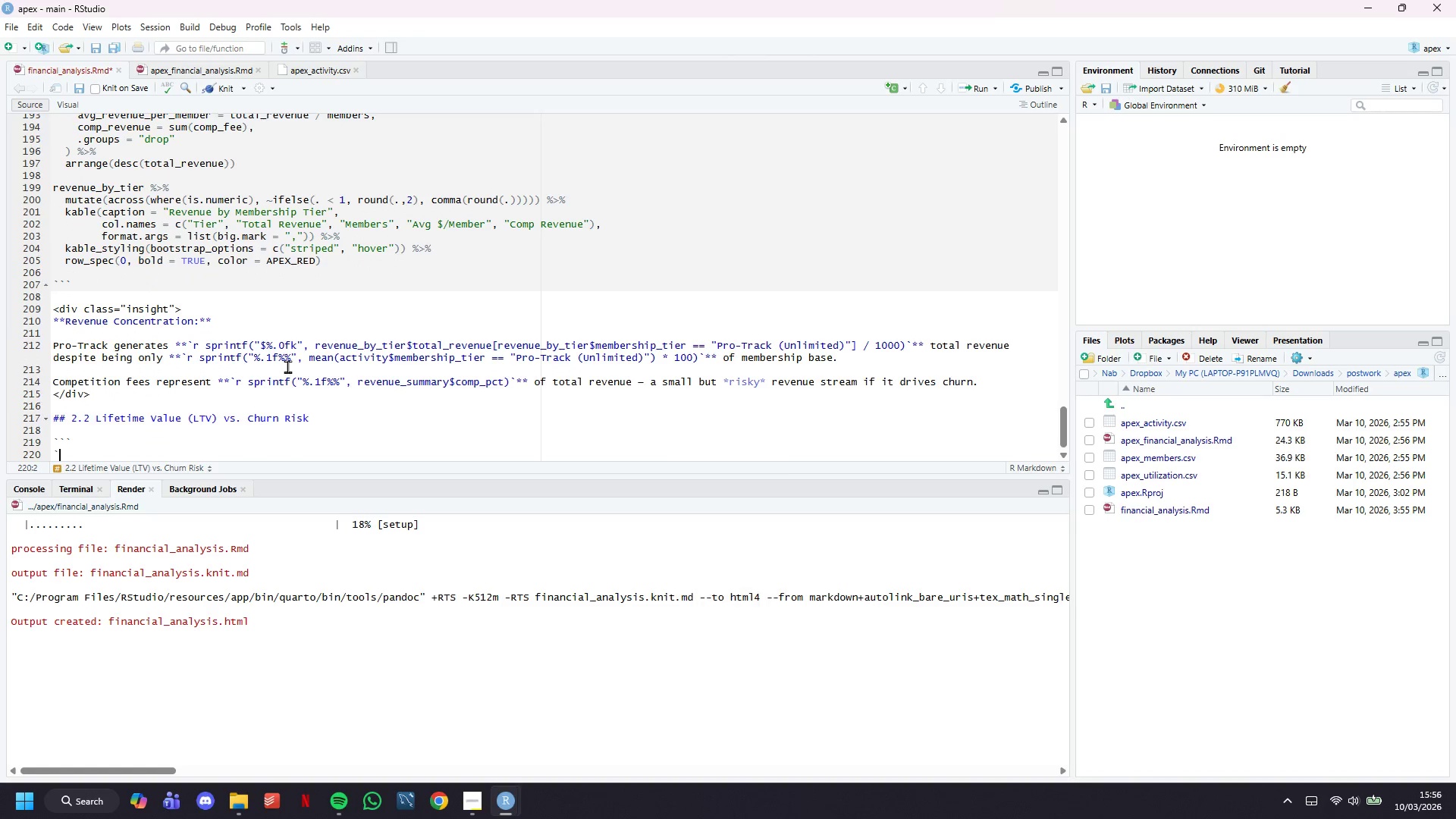 
key(Backquote)
 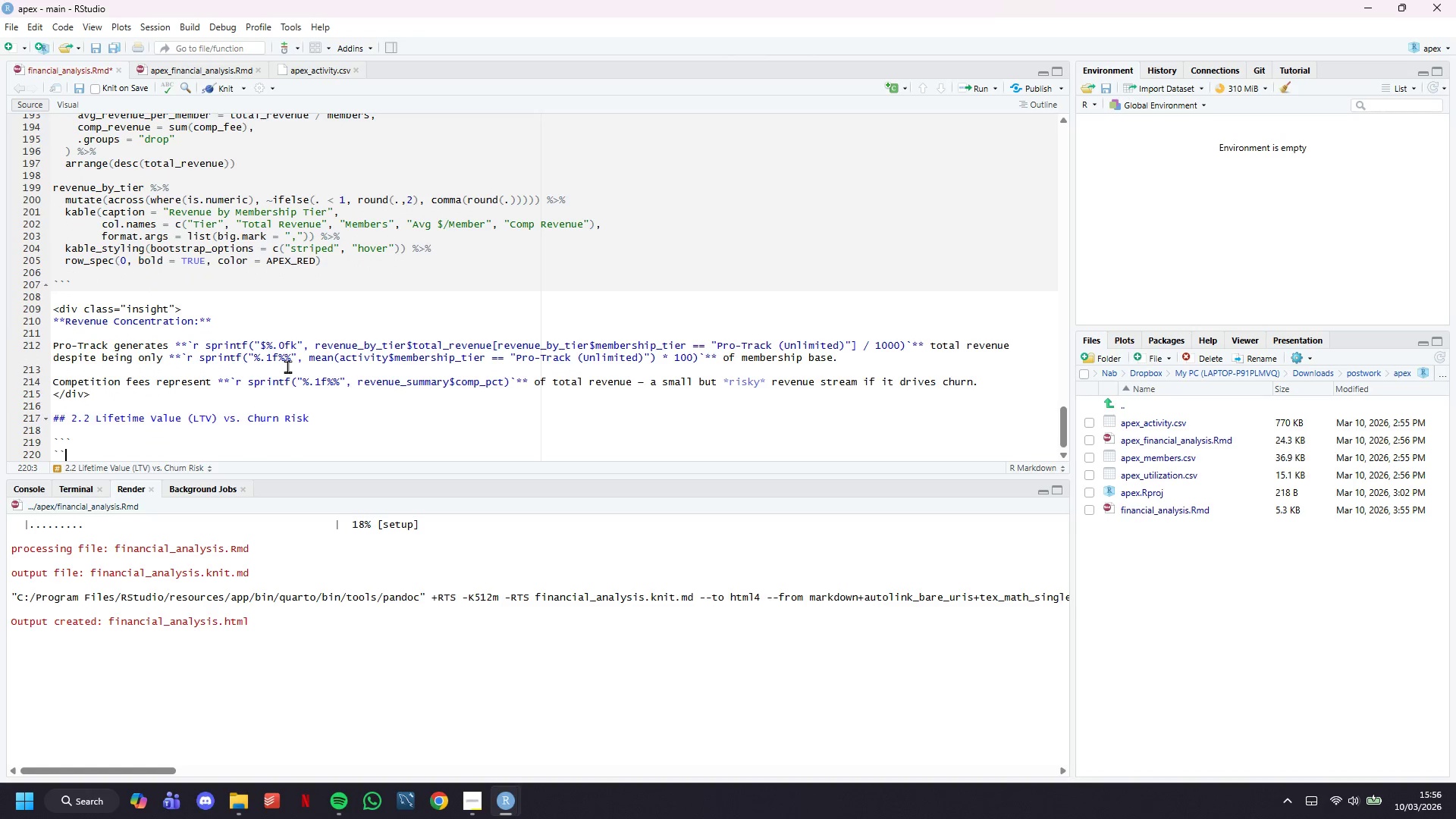 
key(Backquote)
 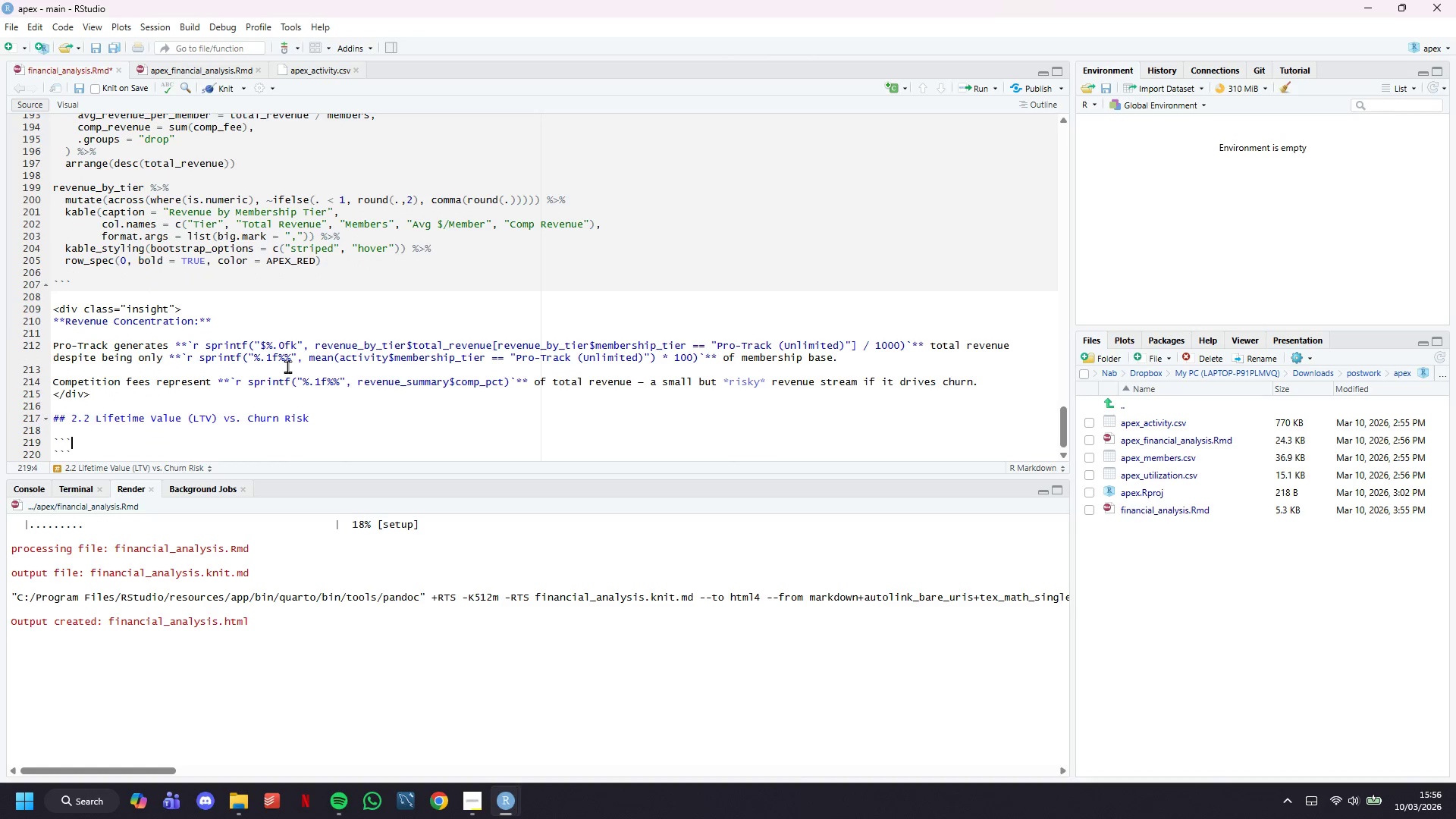 
key(ArrowUp)
 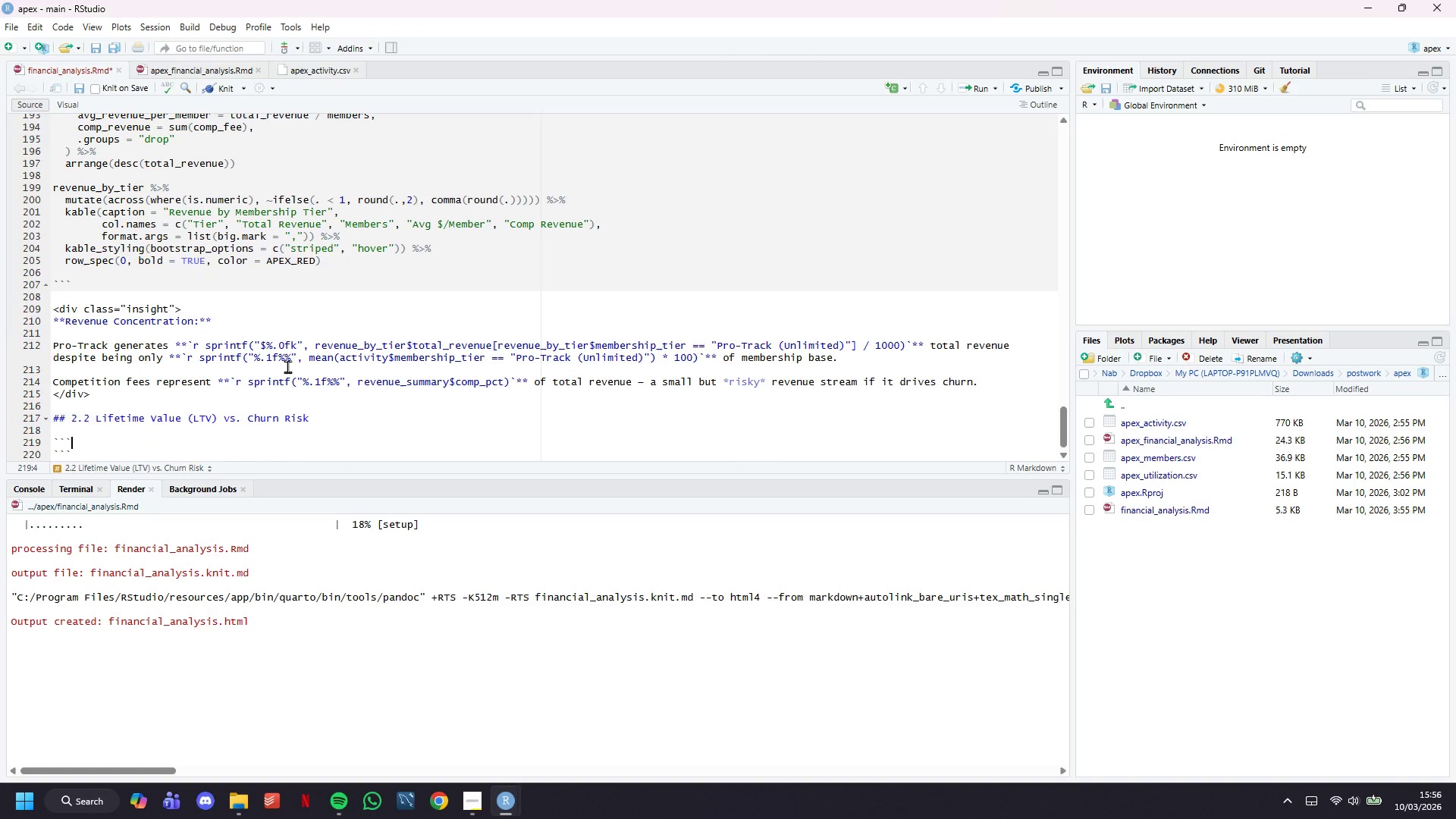 
type({r ltv_analysis)
 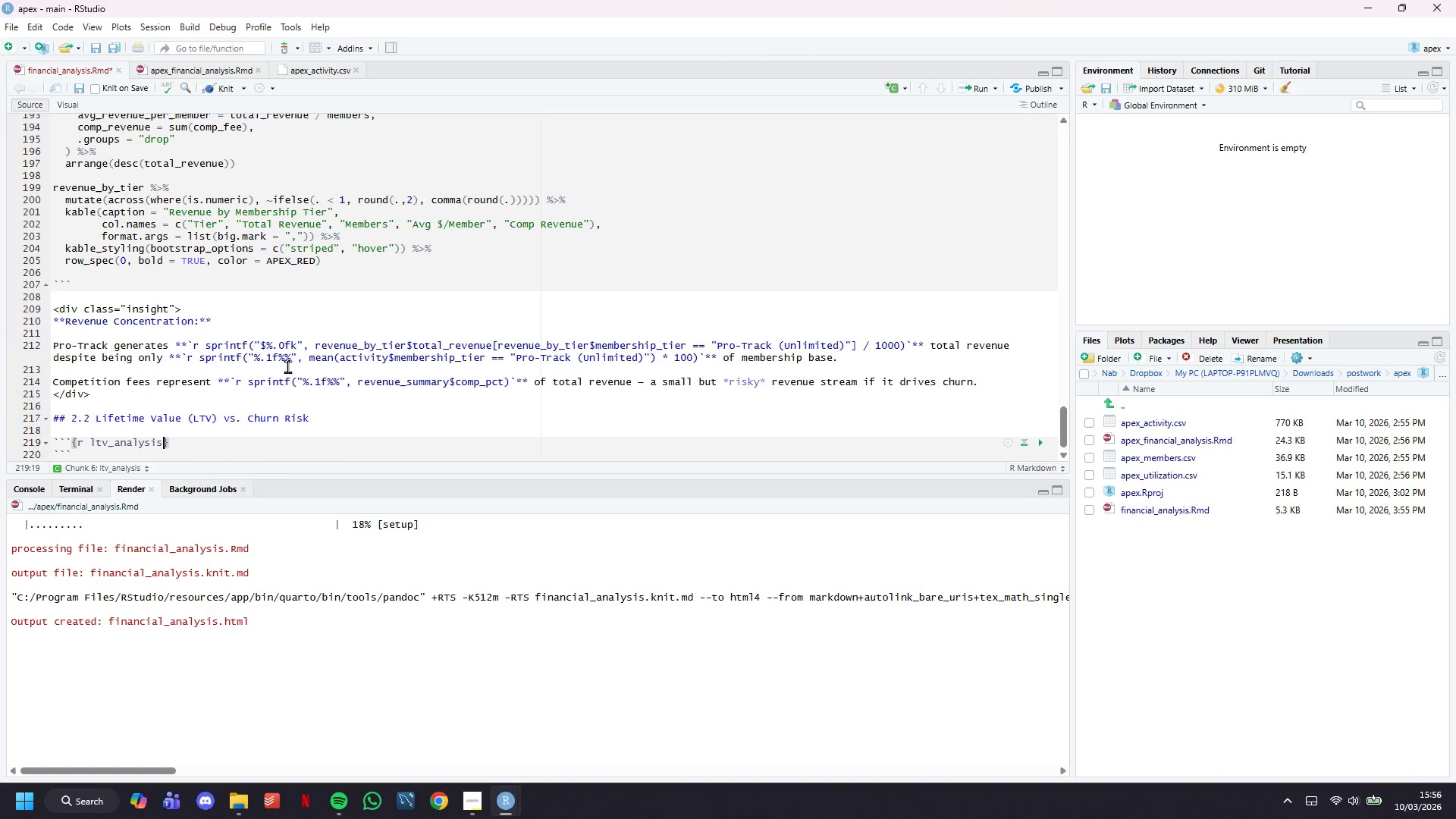 
key(ArrowRight)
 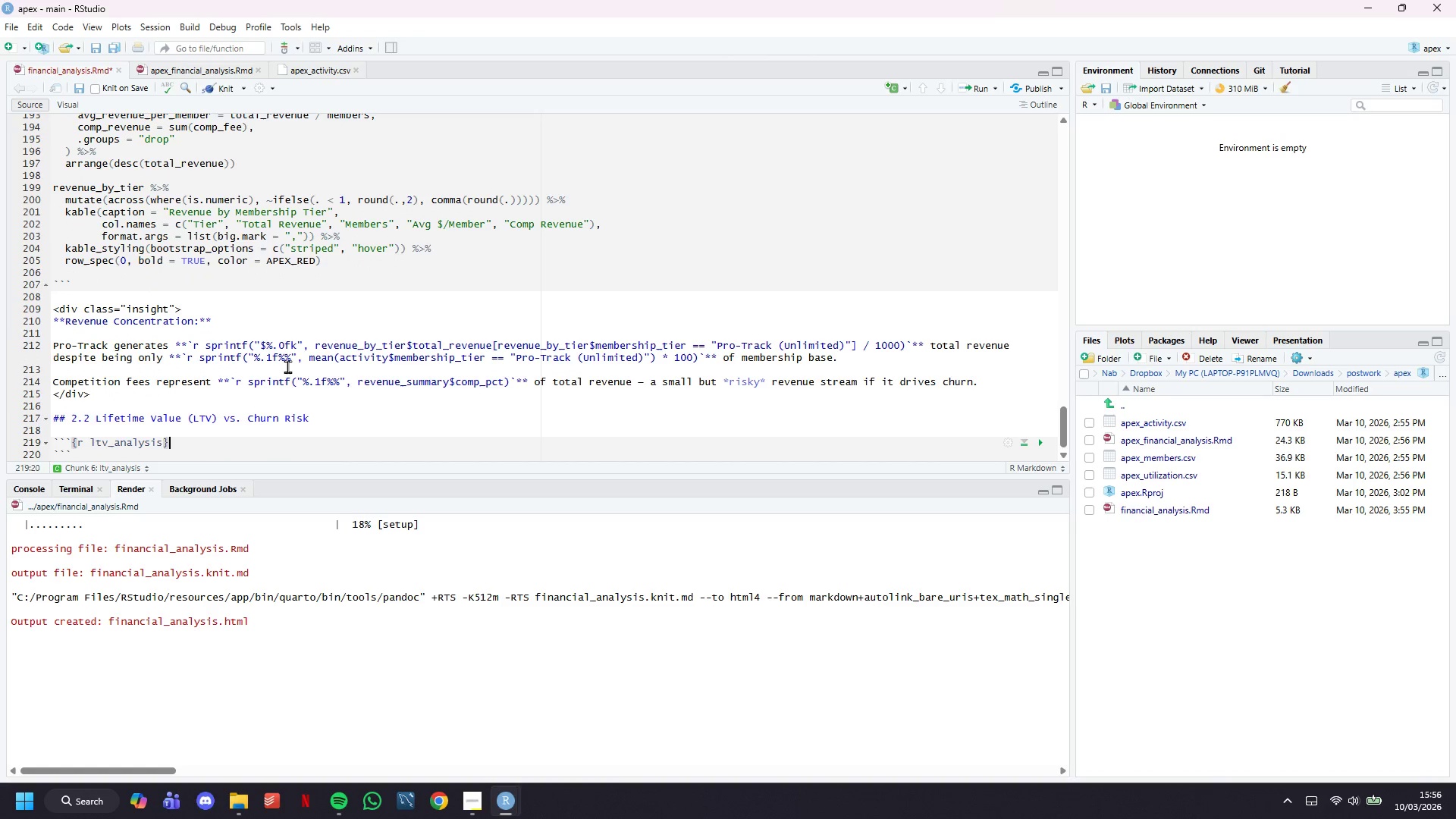 
key(Enter)
 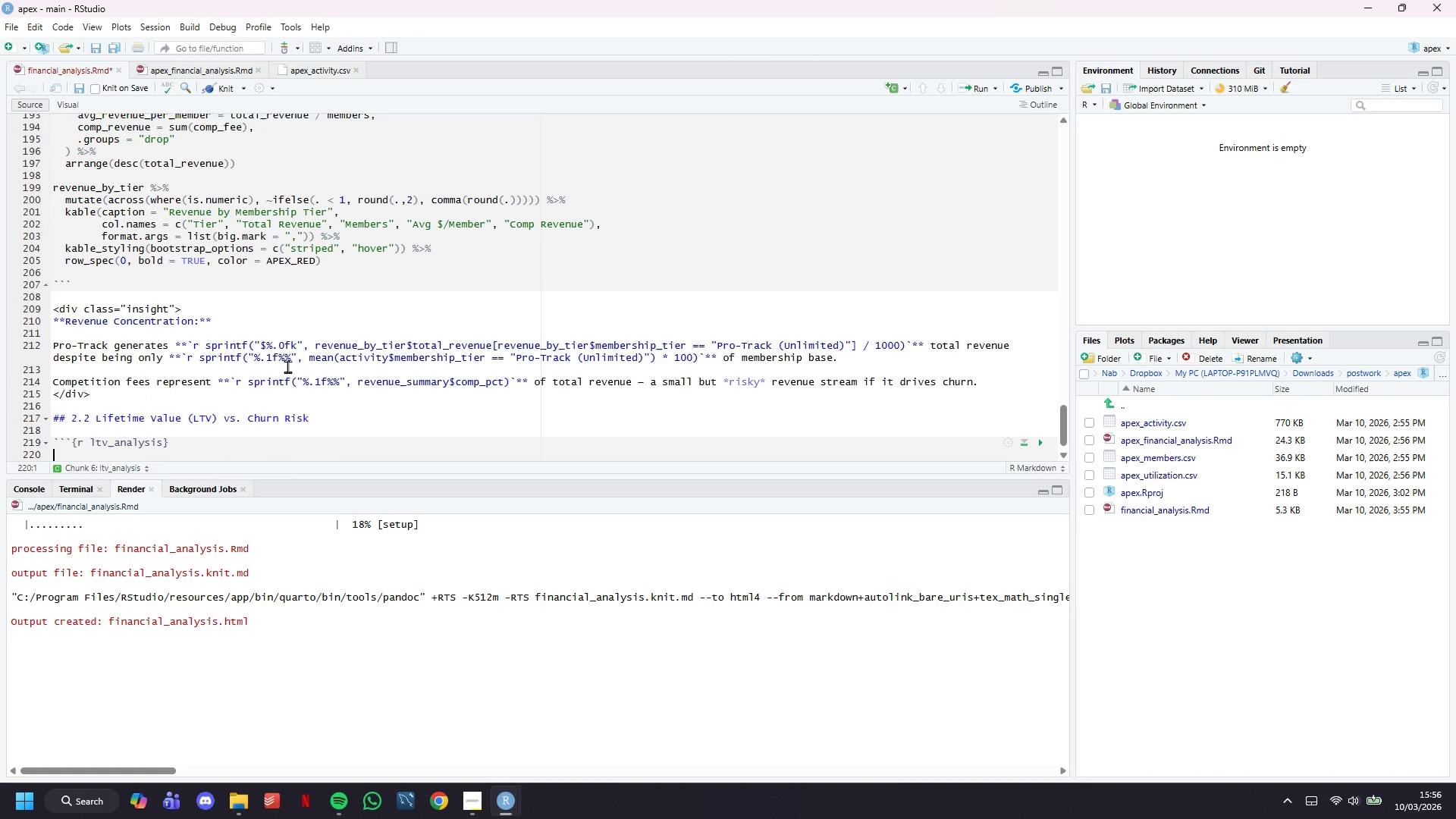 
key(Enter)
 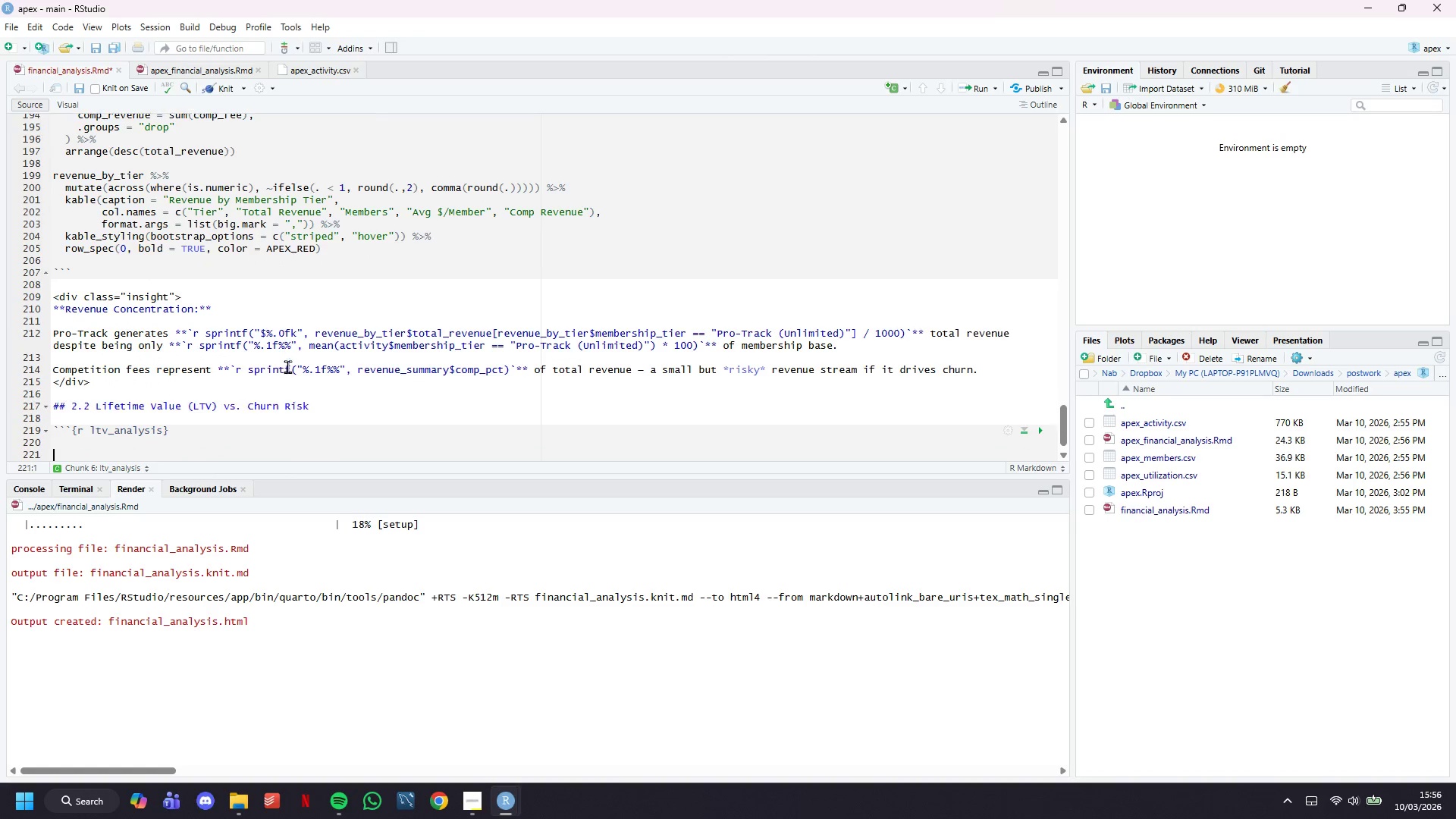 
key(Enter)
 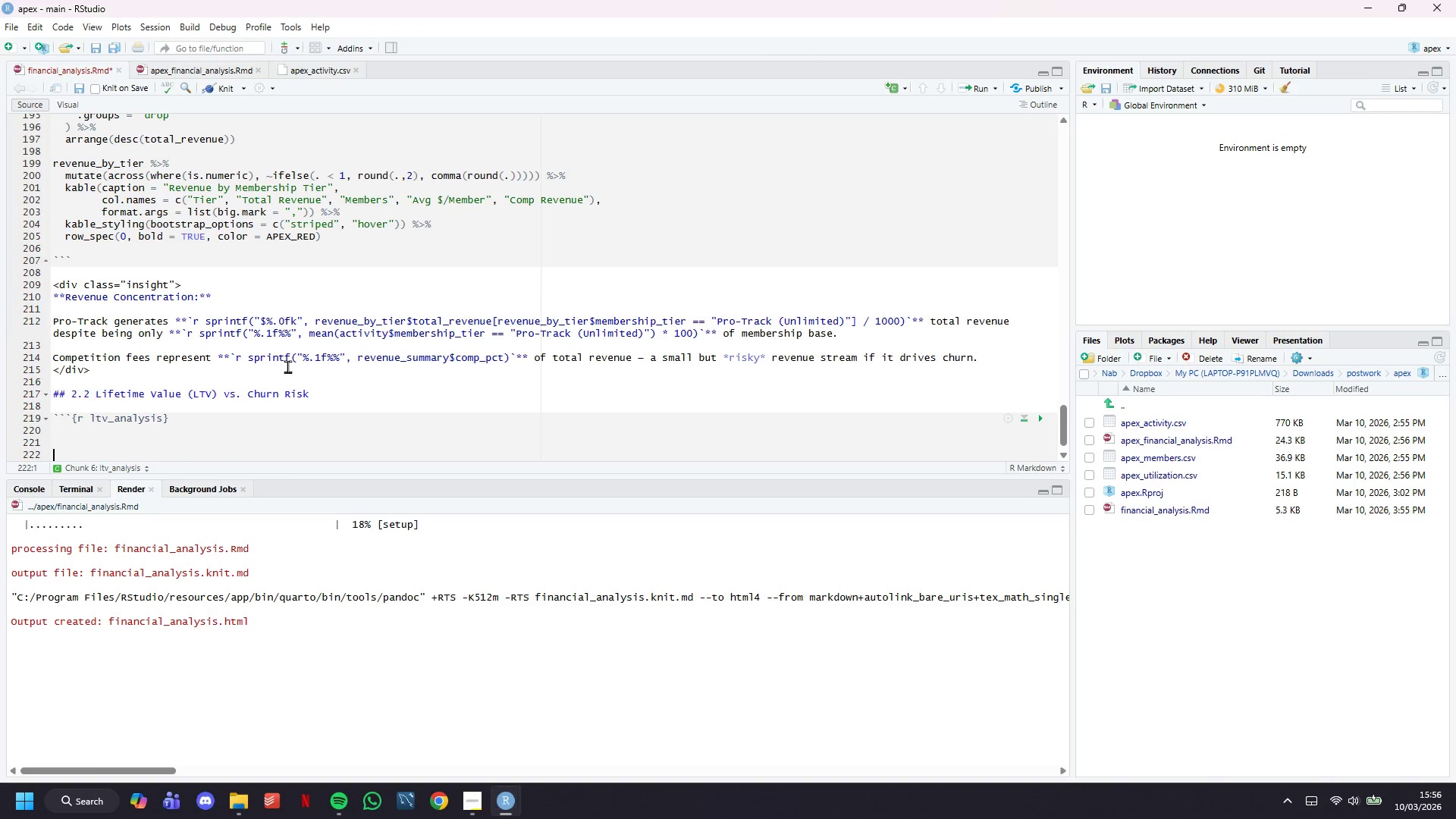 
key(ArrowUp)
 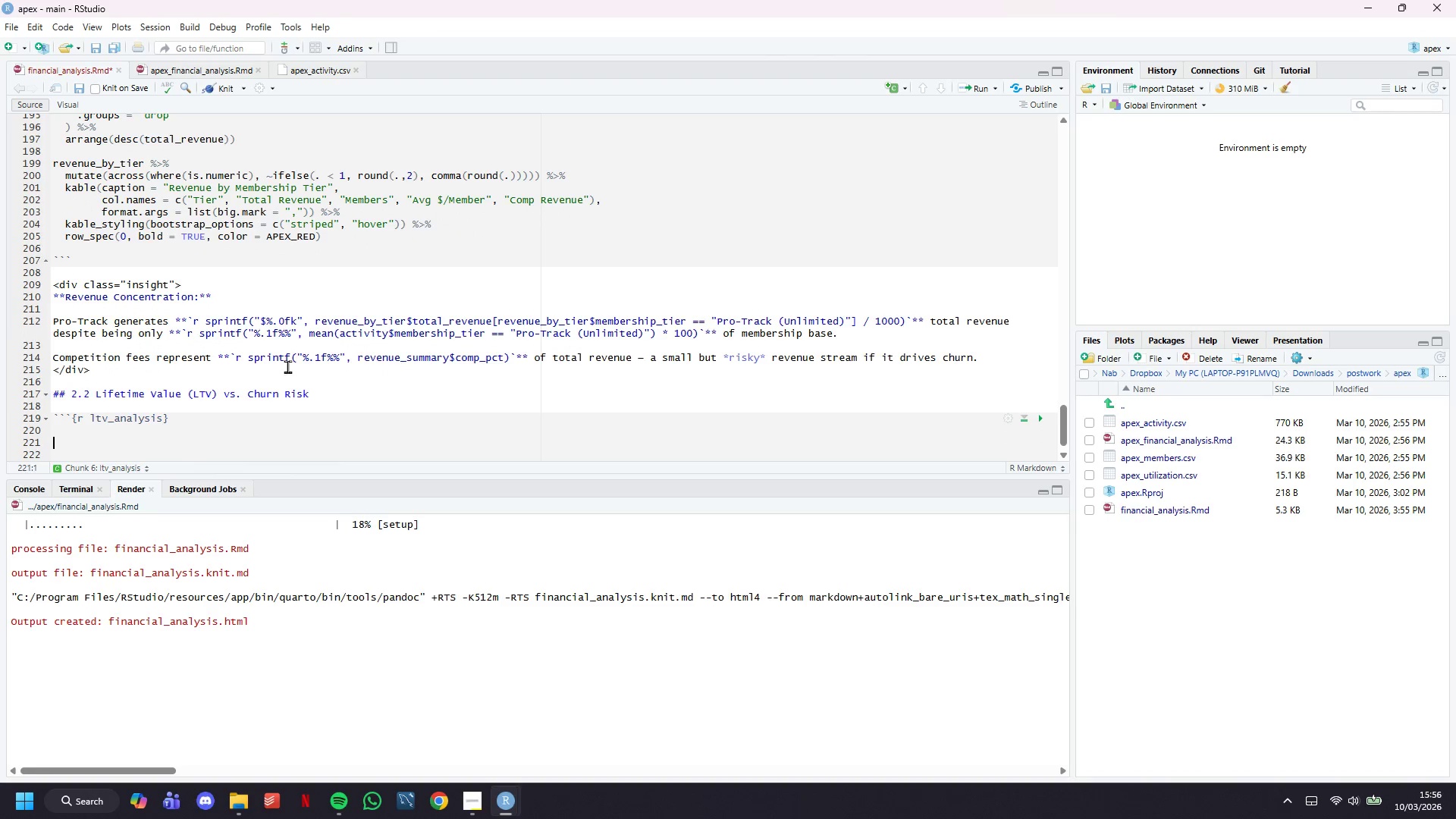 
key(ArrowUp)
 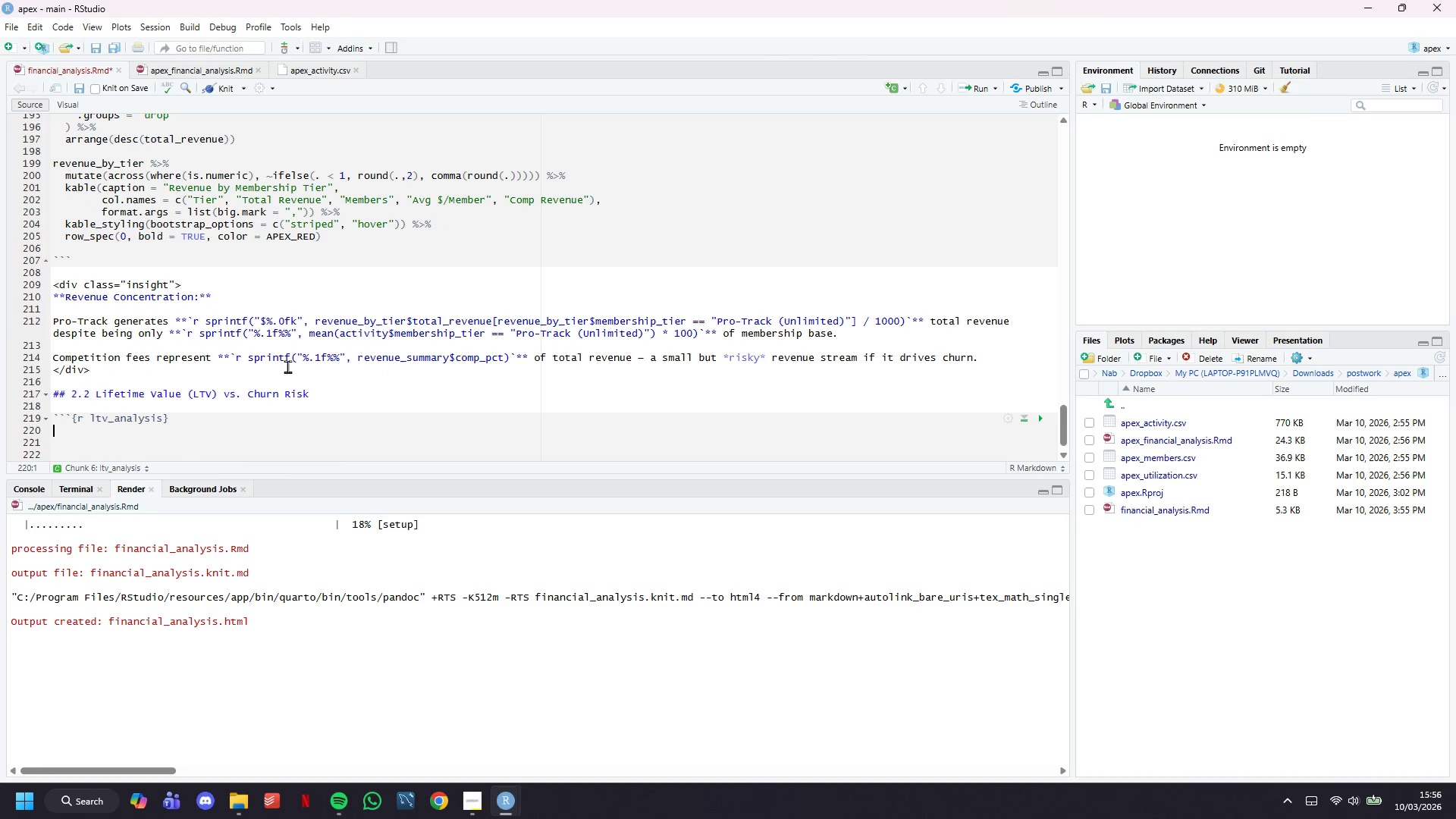 
type(# Calculate LTV by tier (accounting for churn)
 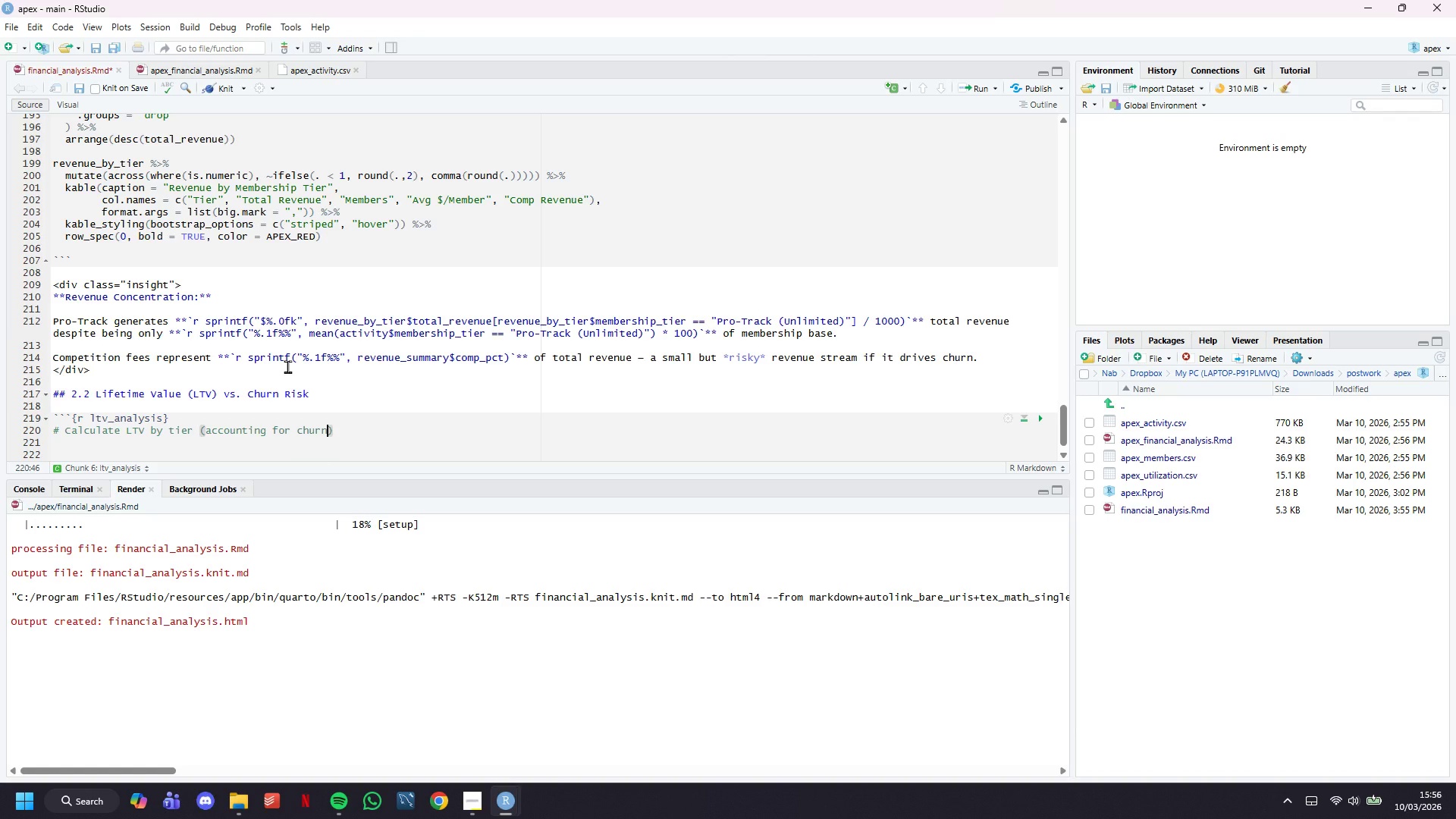 
key(ArrowRight)
 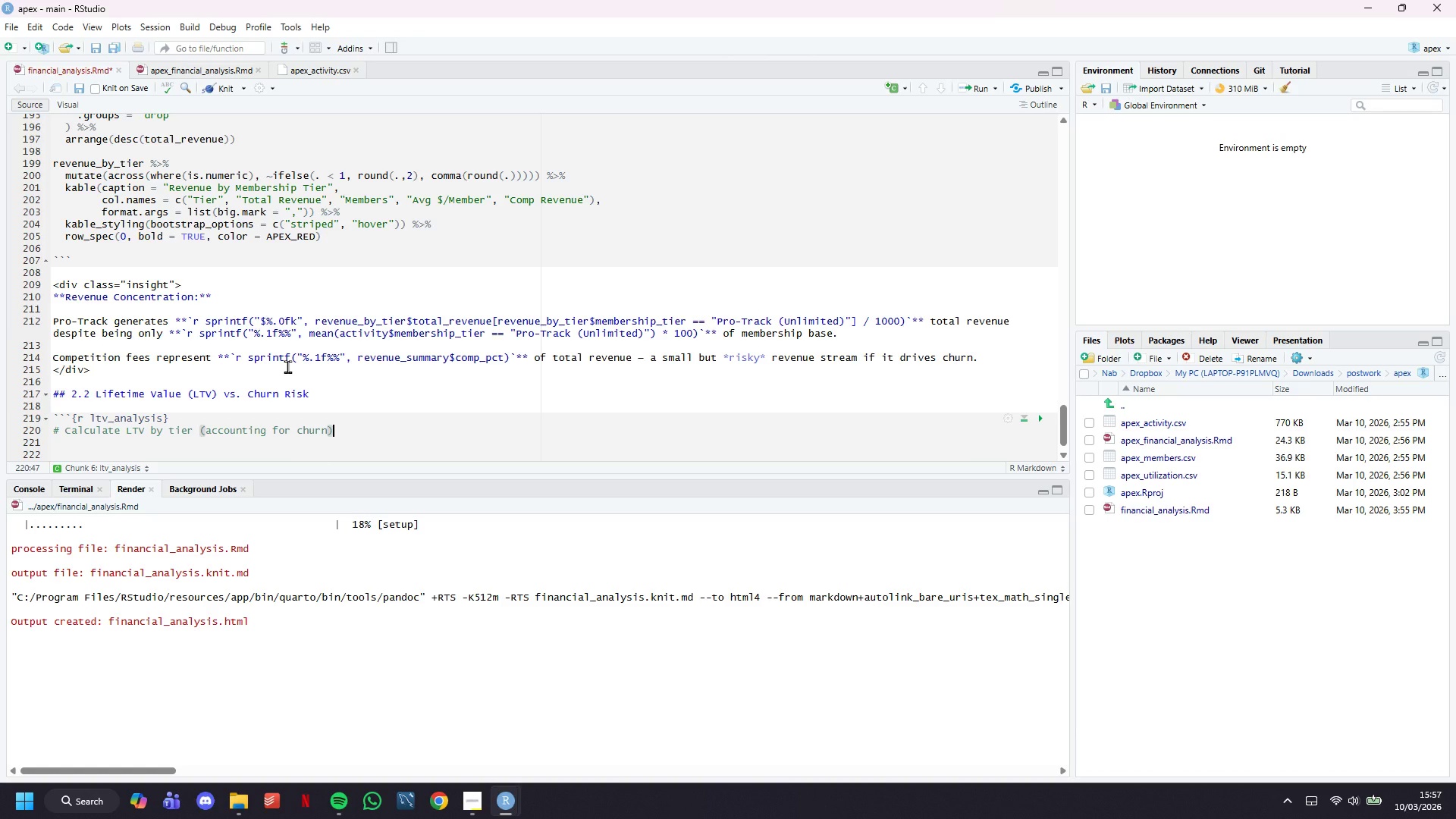 
key(Enter)
 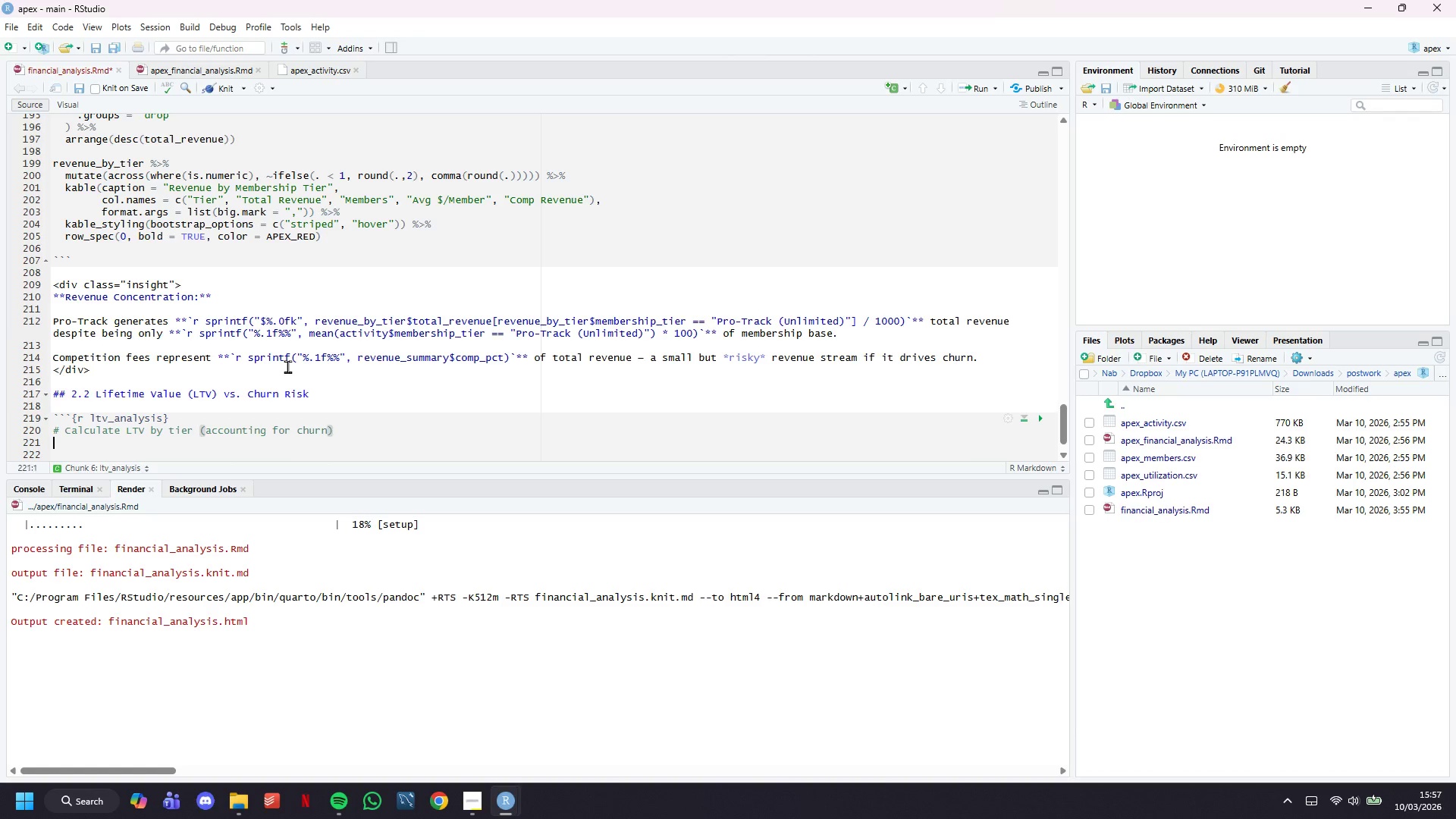 
key(Enter)
 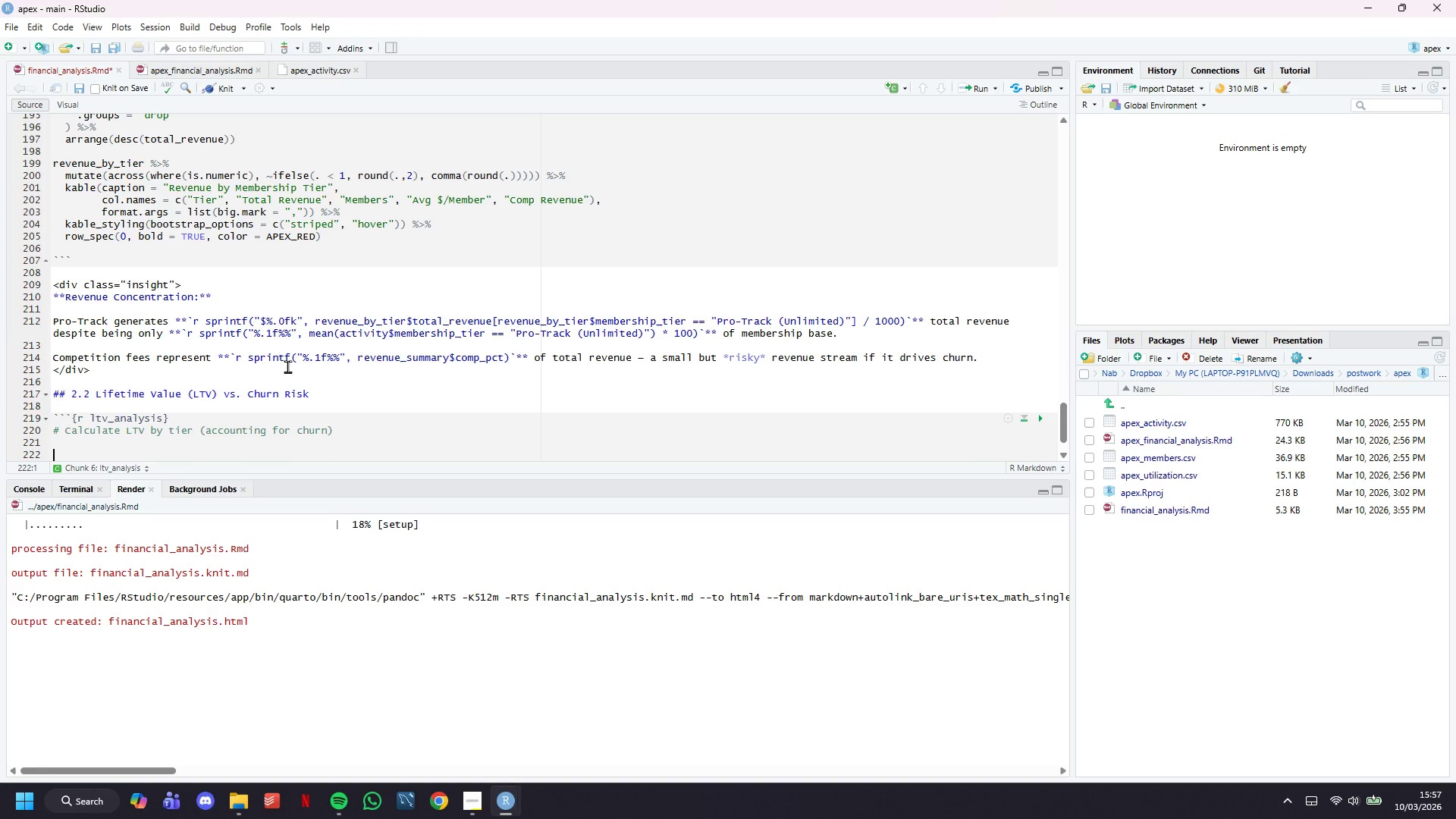 
key(ArrowUp)
 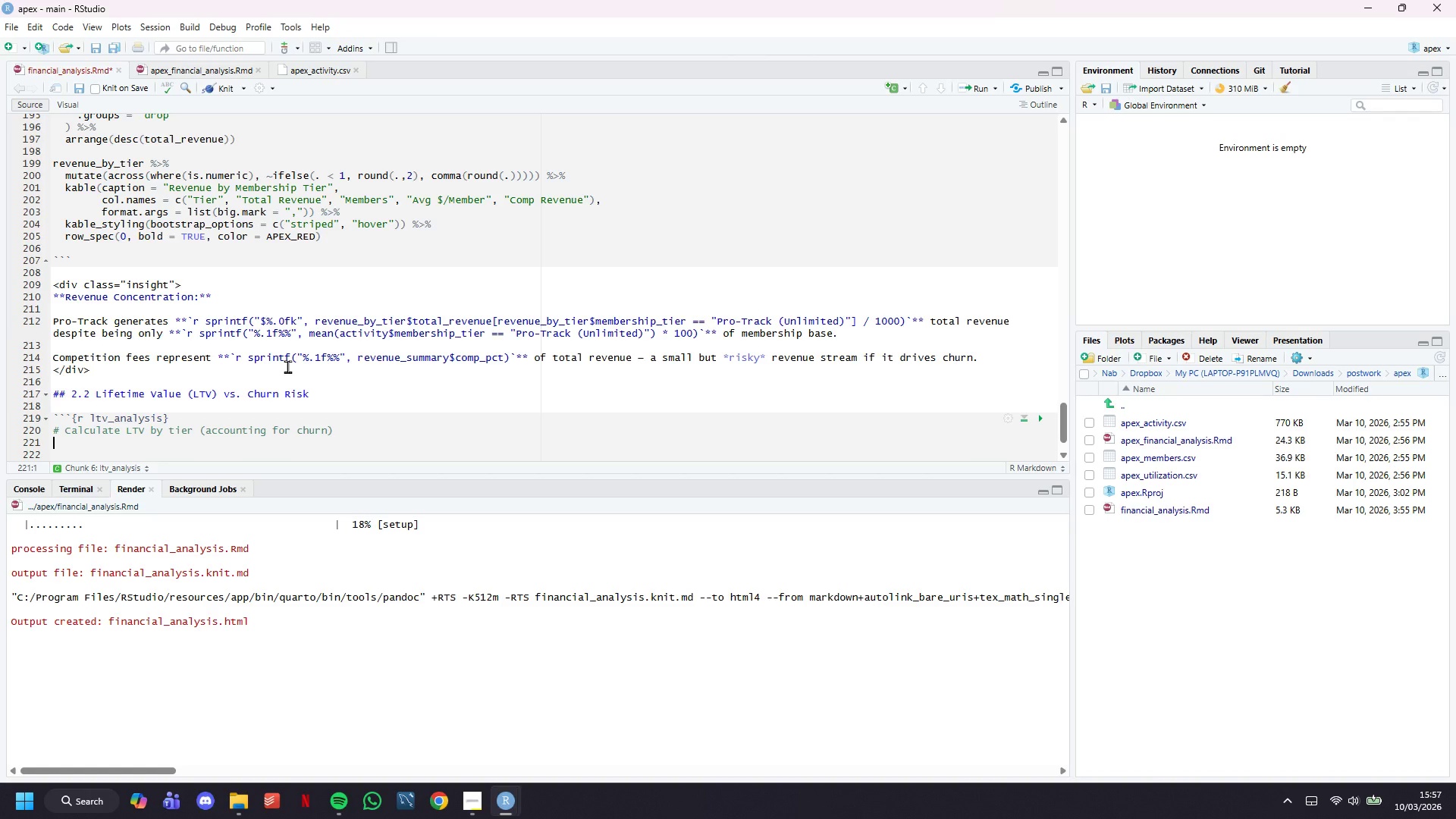 
type(ly)
key(Backspace)
type(tv_data <- activity %>%)
 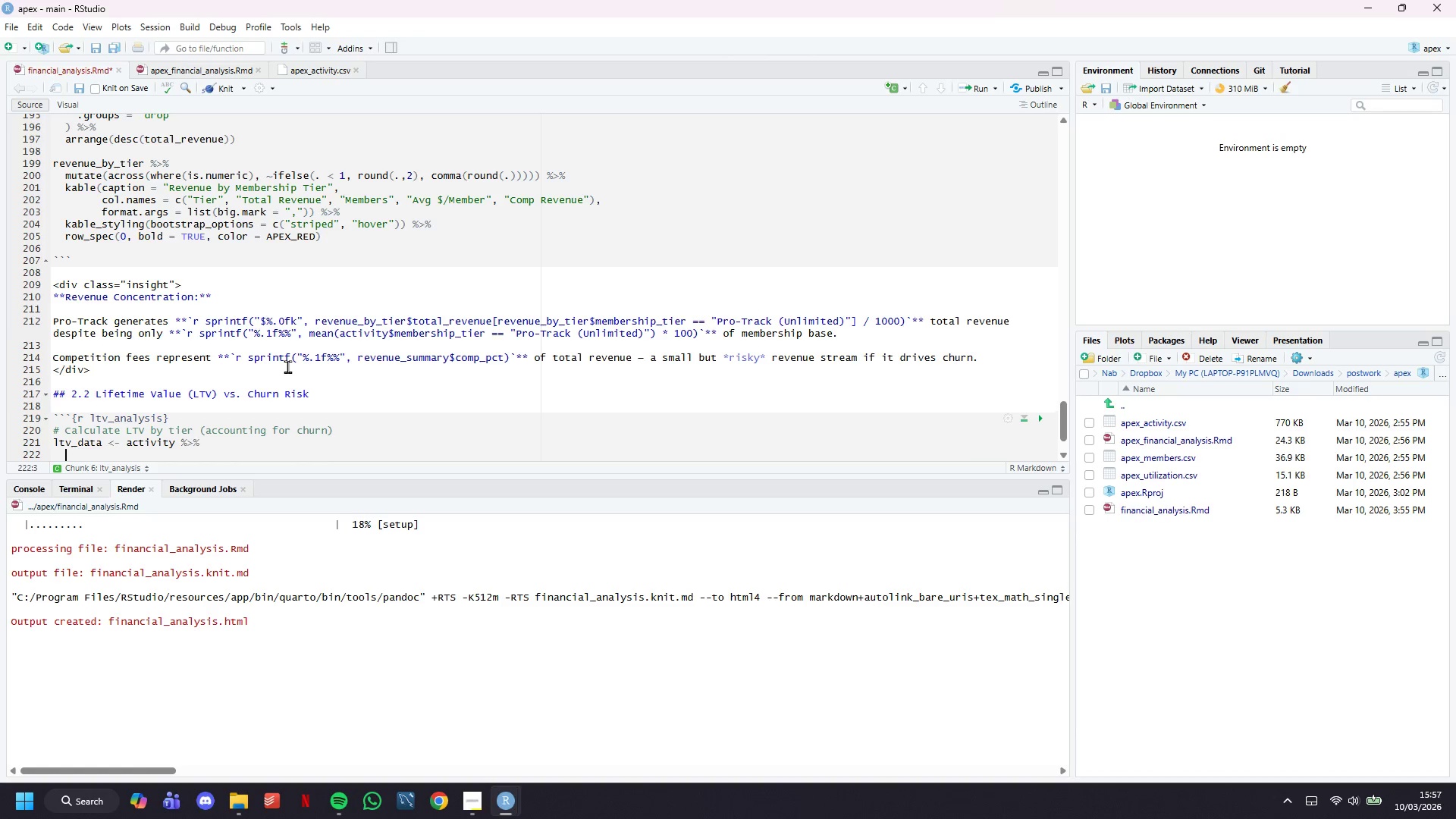 
 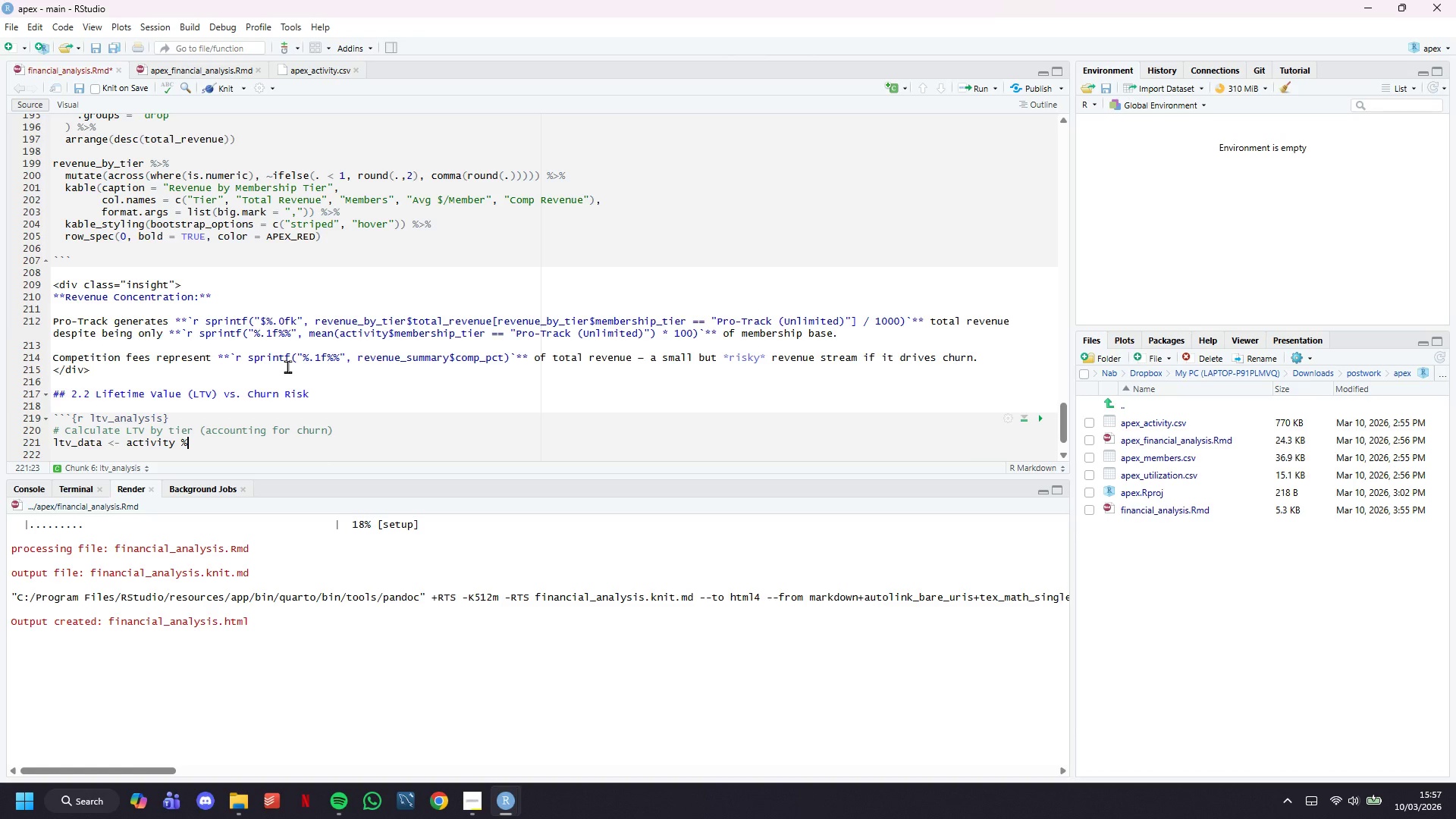 
key(Enter)
 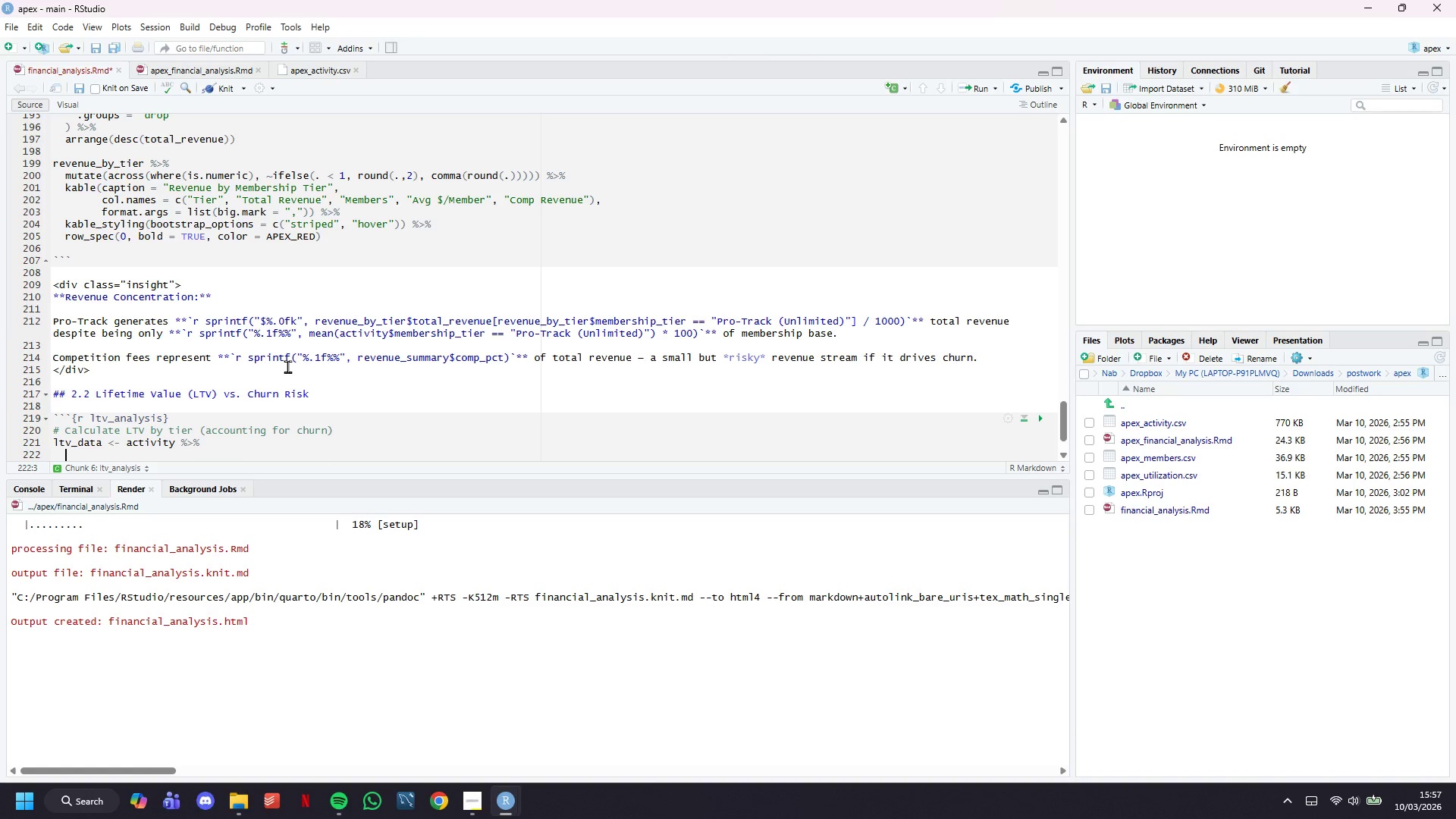 
scroll: coordinate [287, 366], scroll_direction: down, amount: 8.0
 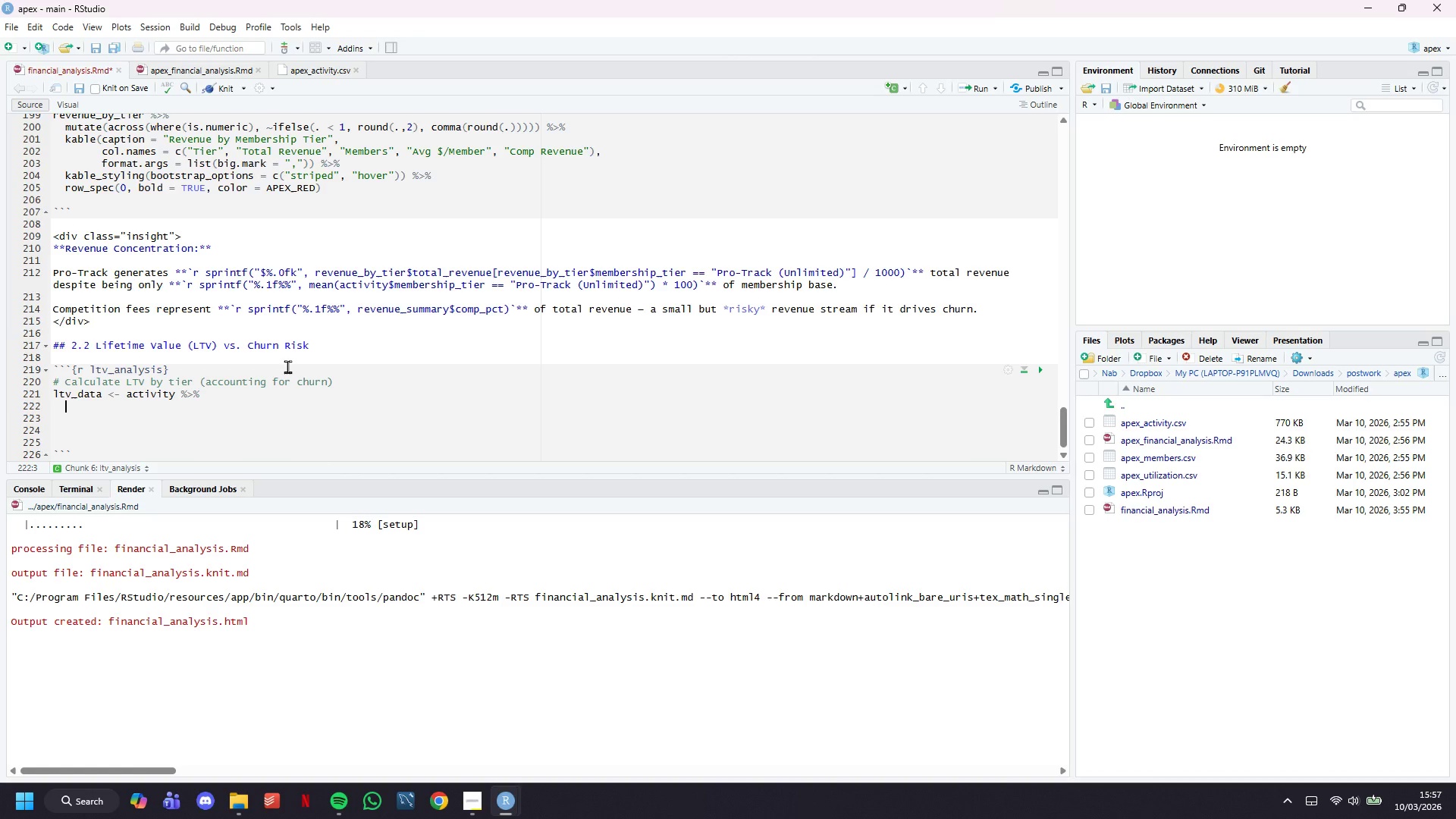 
type(group_by(membership_tier, member_id)
 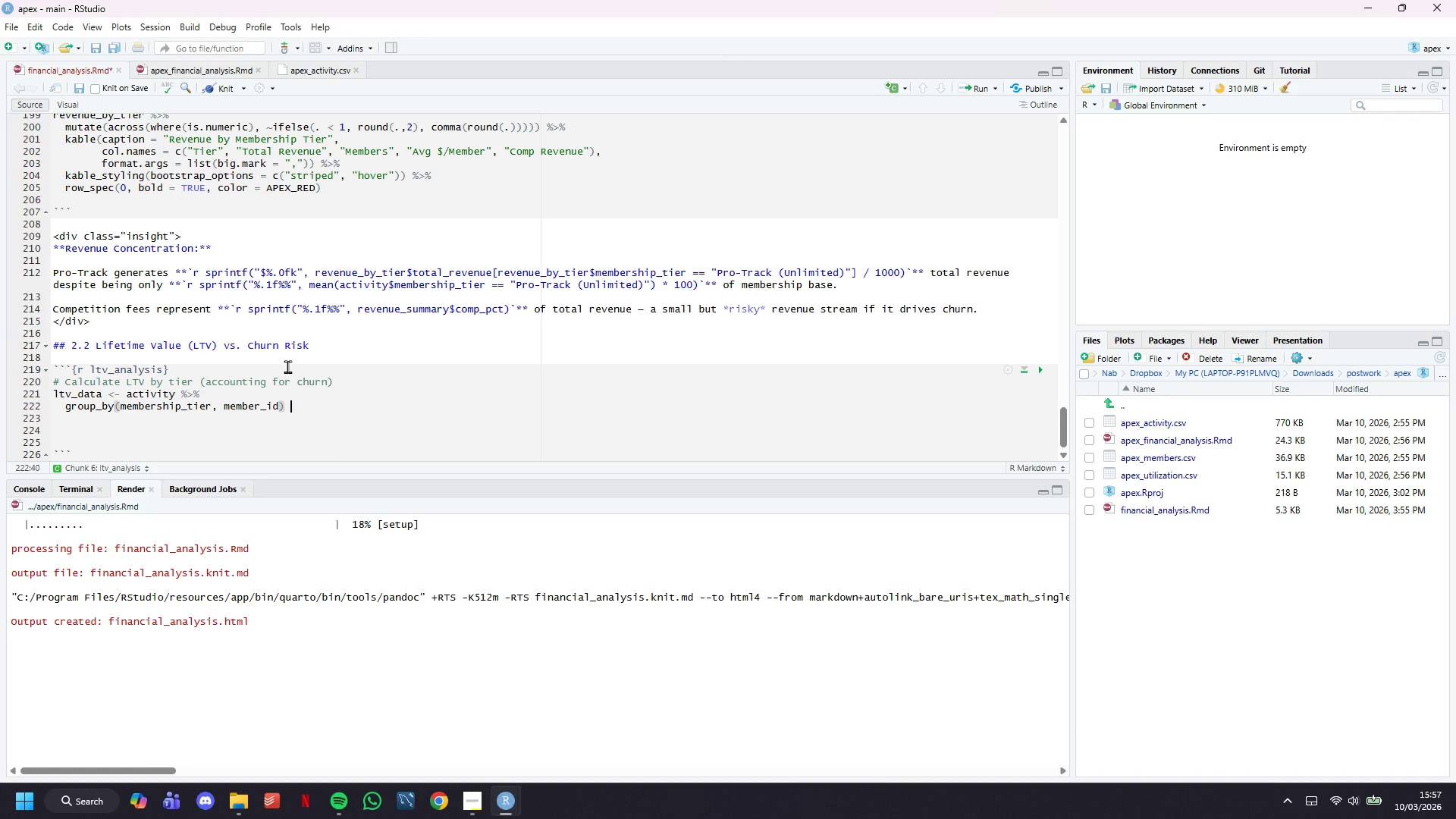 
 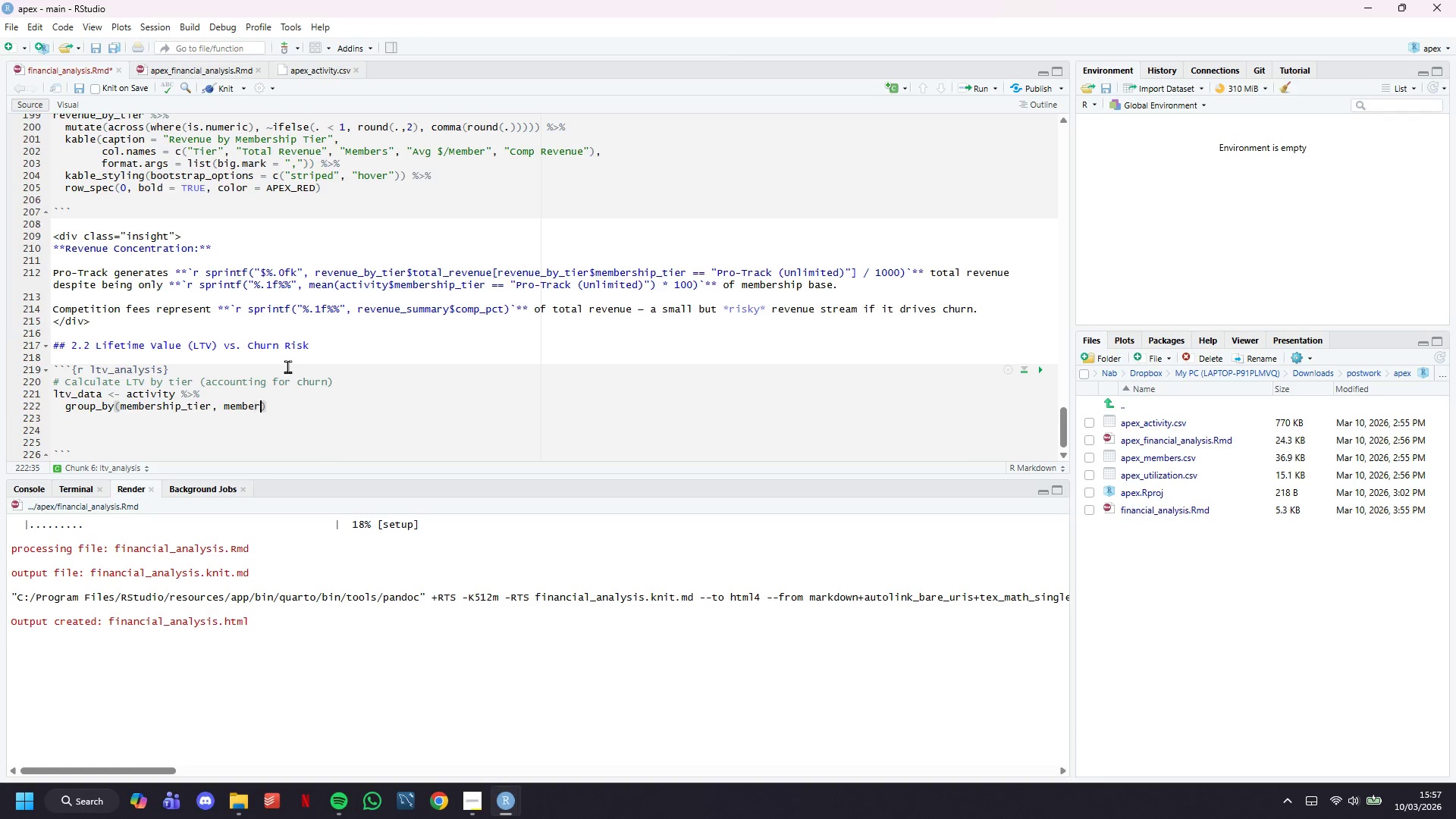 
key(ArrowRight)
 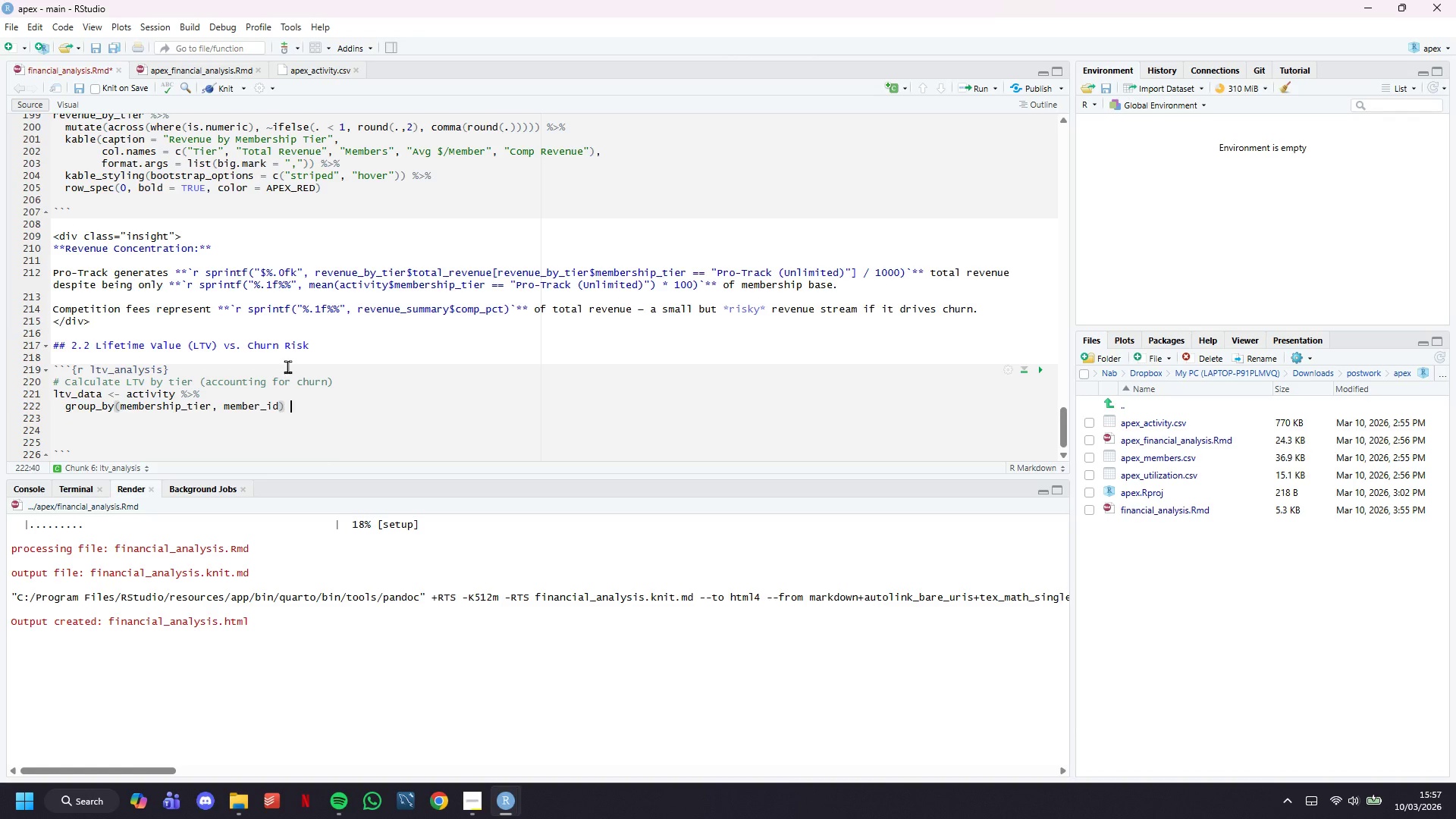 
key(Space)
 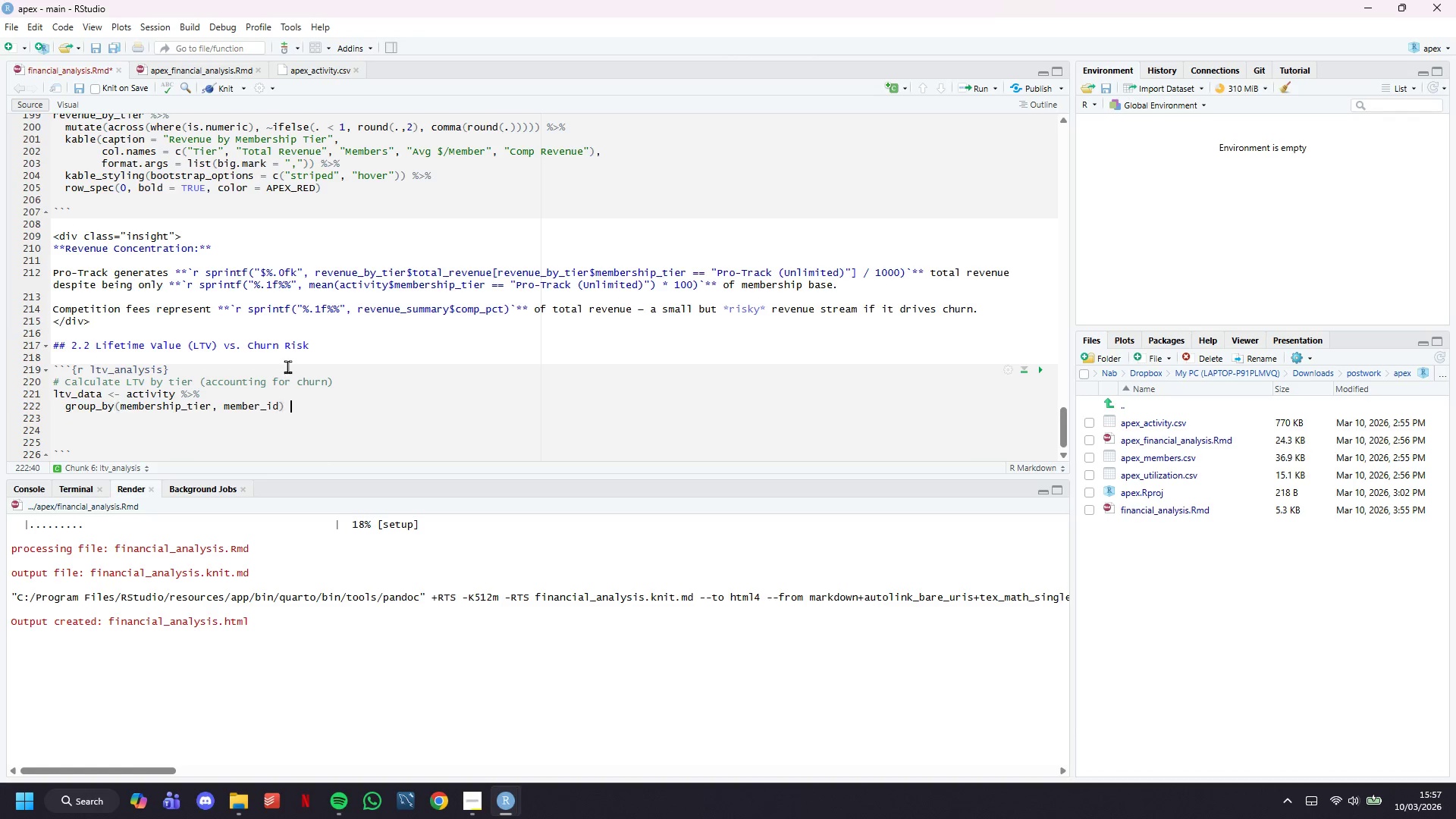 
key(Shift+5)
 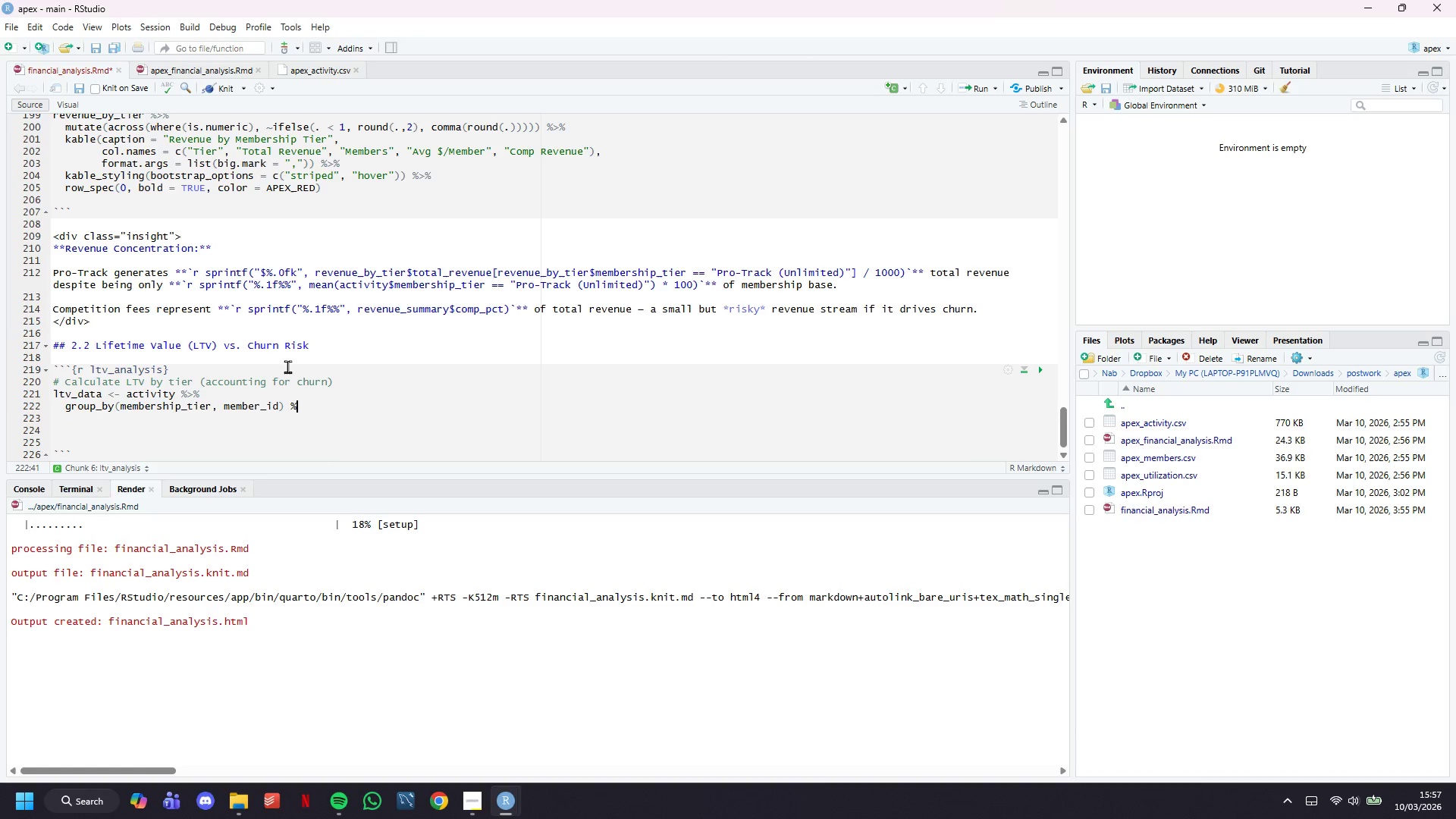 
key(Shift+Period)
 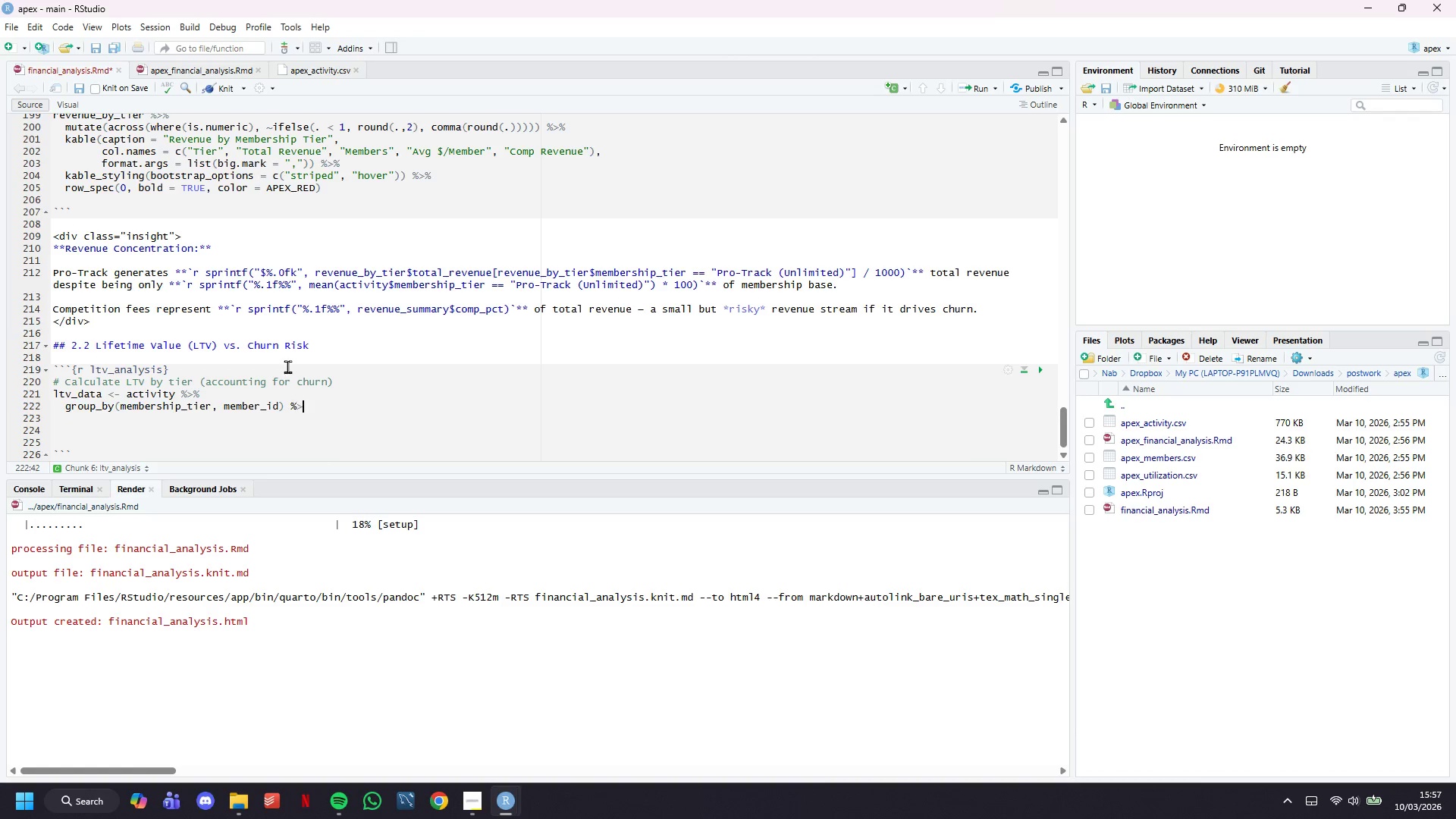 
key(Shift+5)
 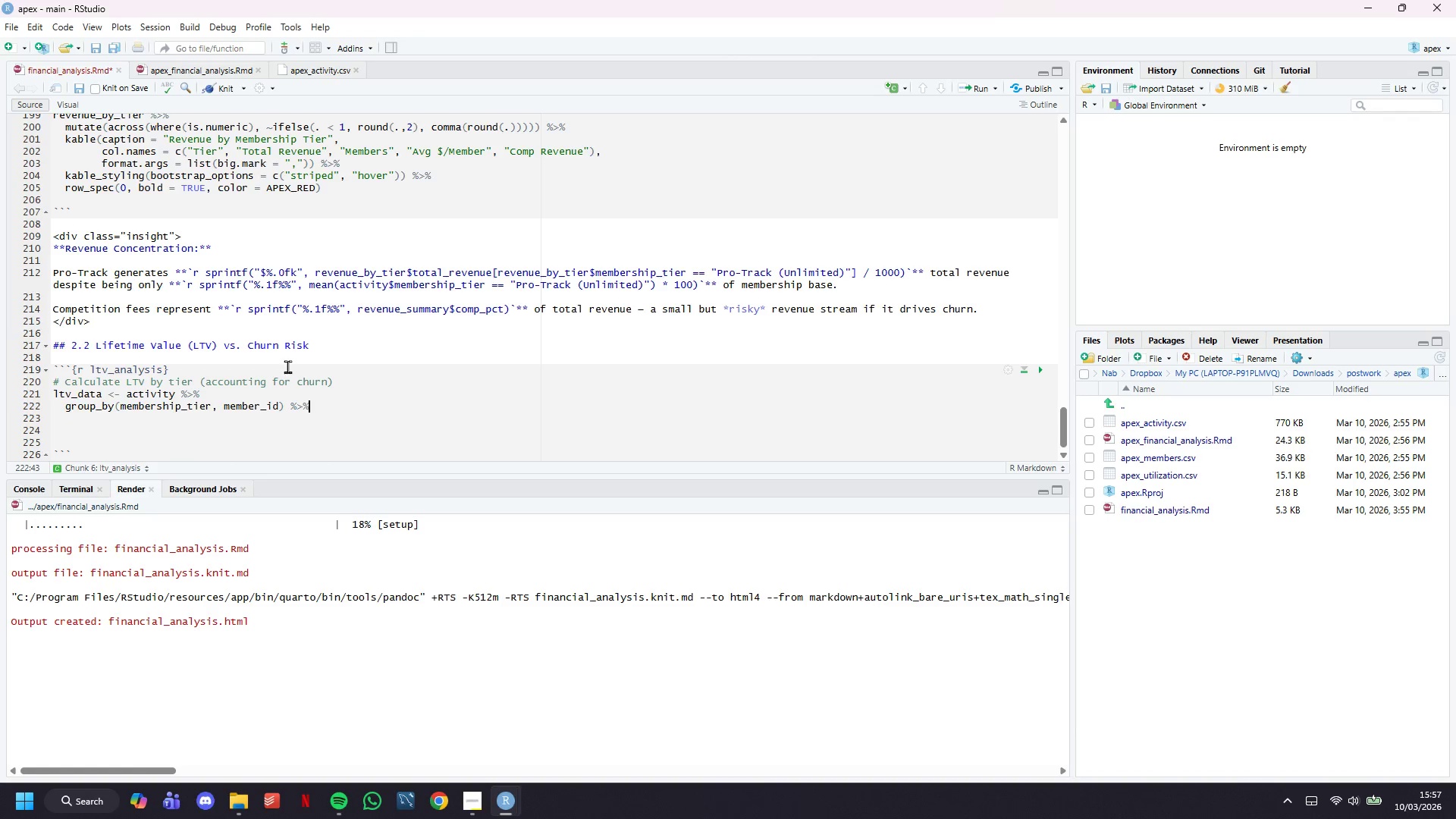 
key(Enter)
 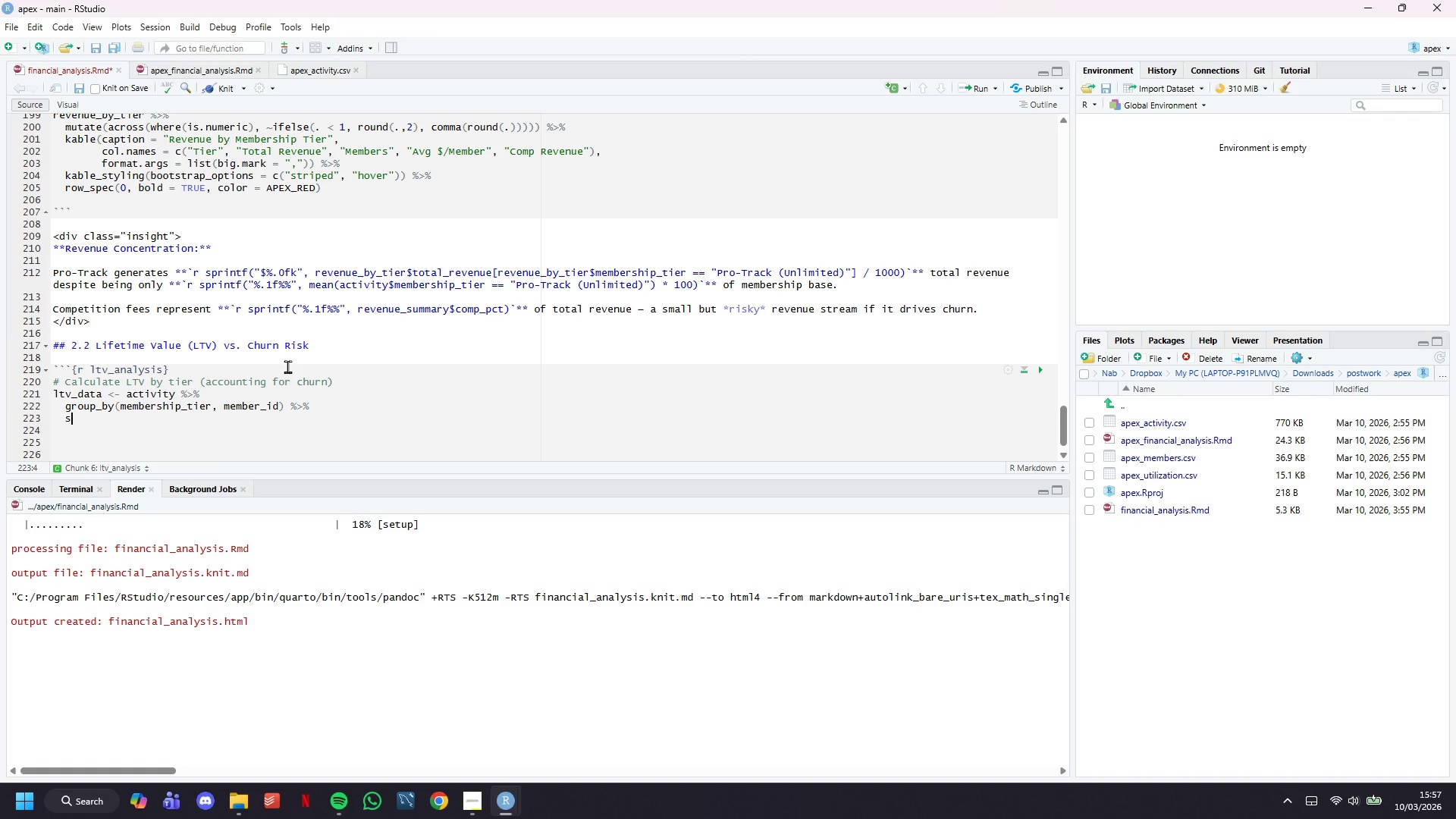 
type(summarise()
 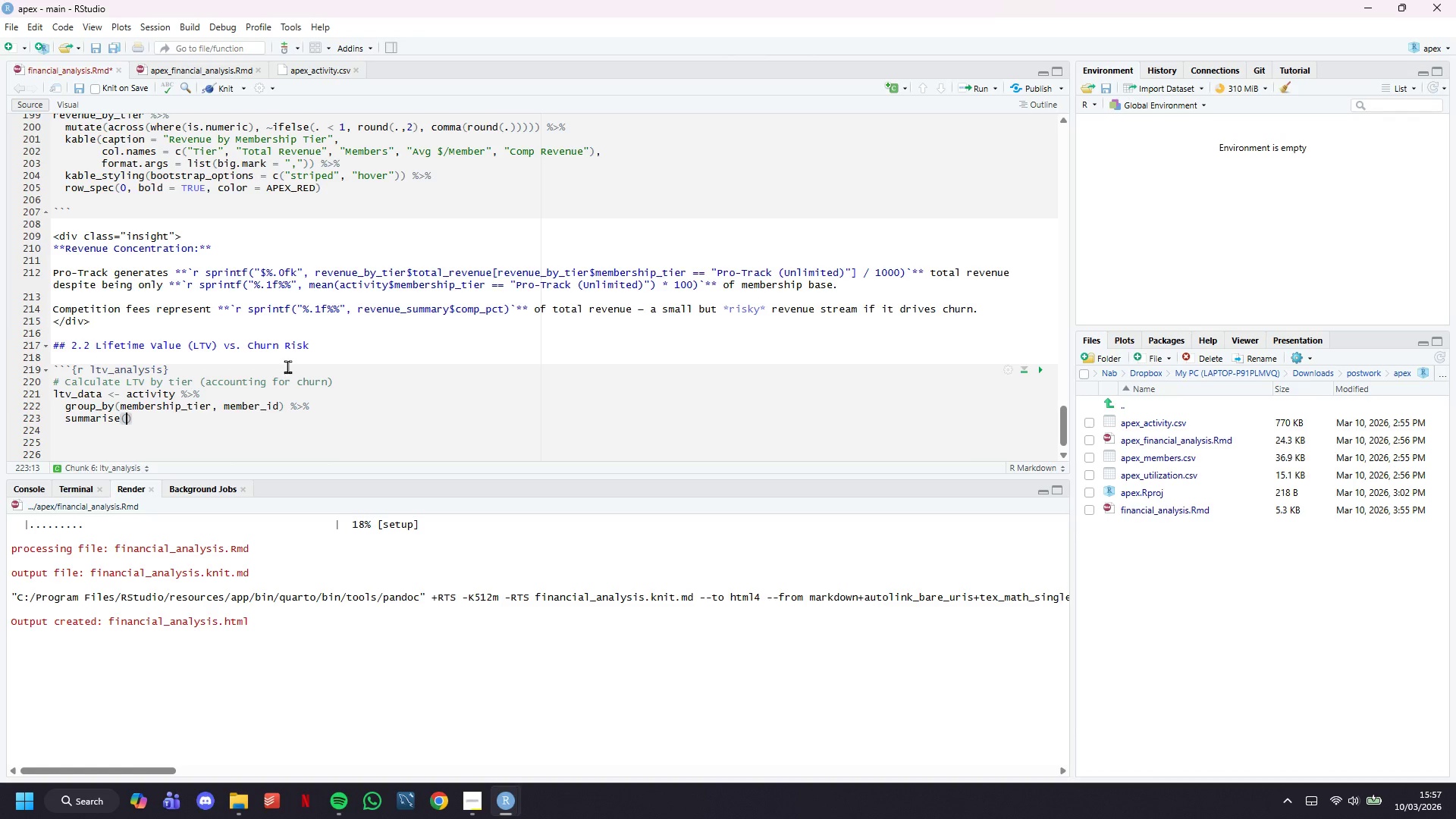 
key(Enter)
 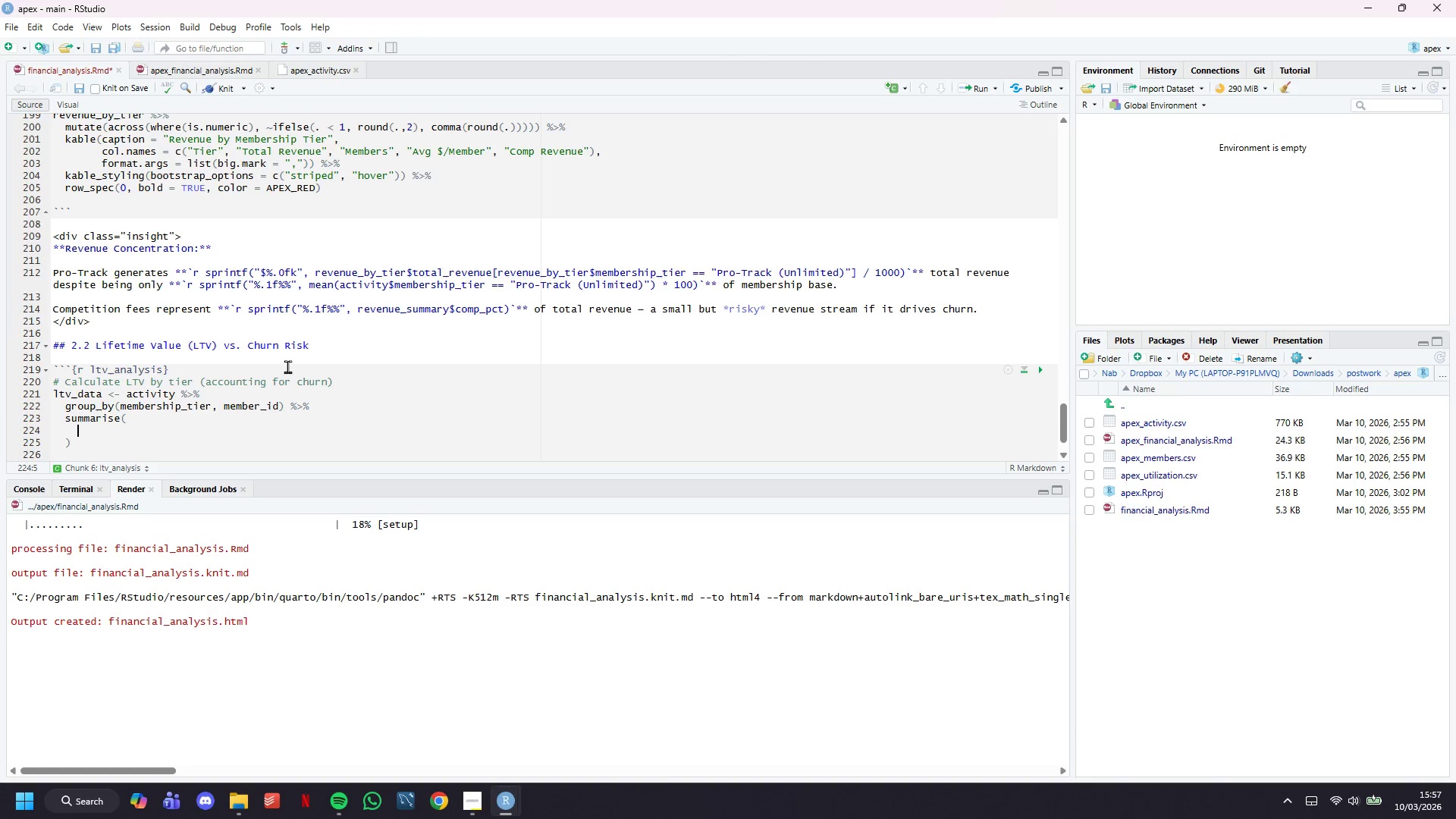 
type(months_active = max(months_active)
 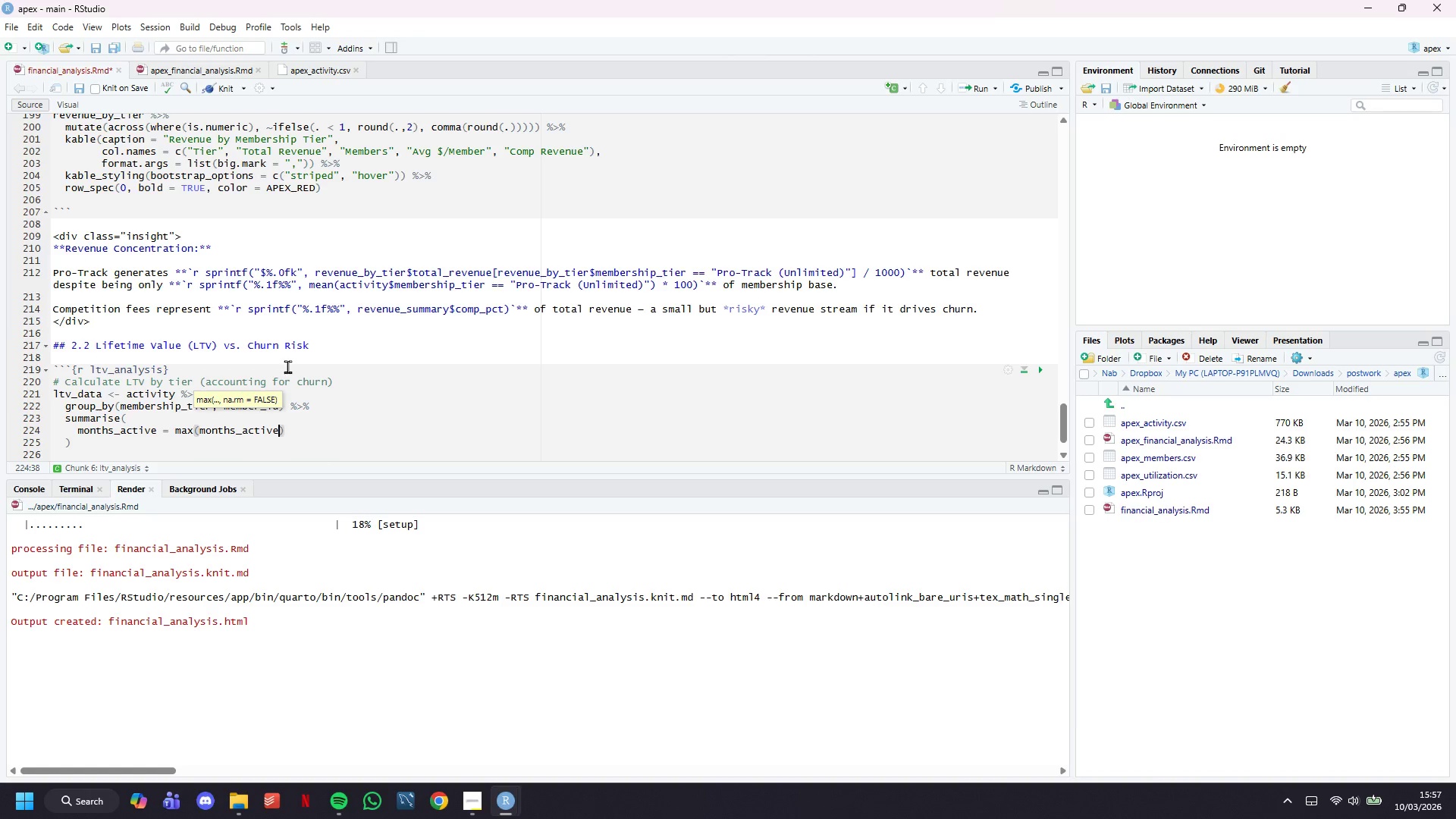 
 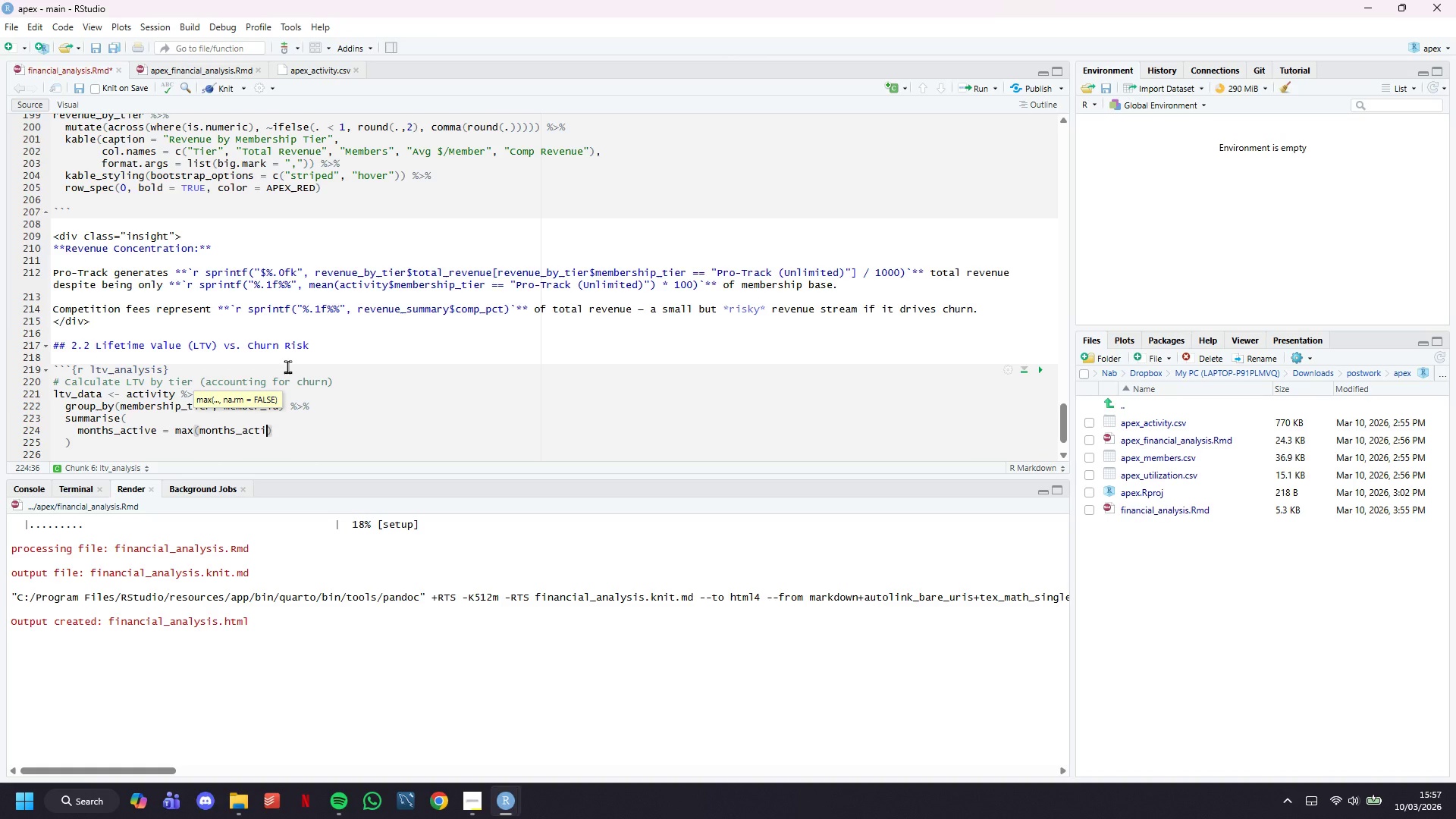 
key(ArrowRight)
 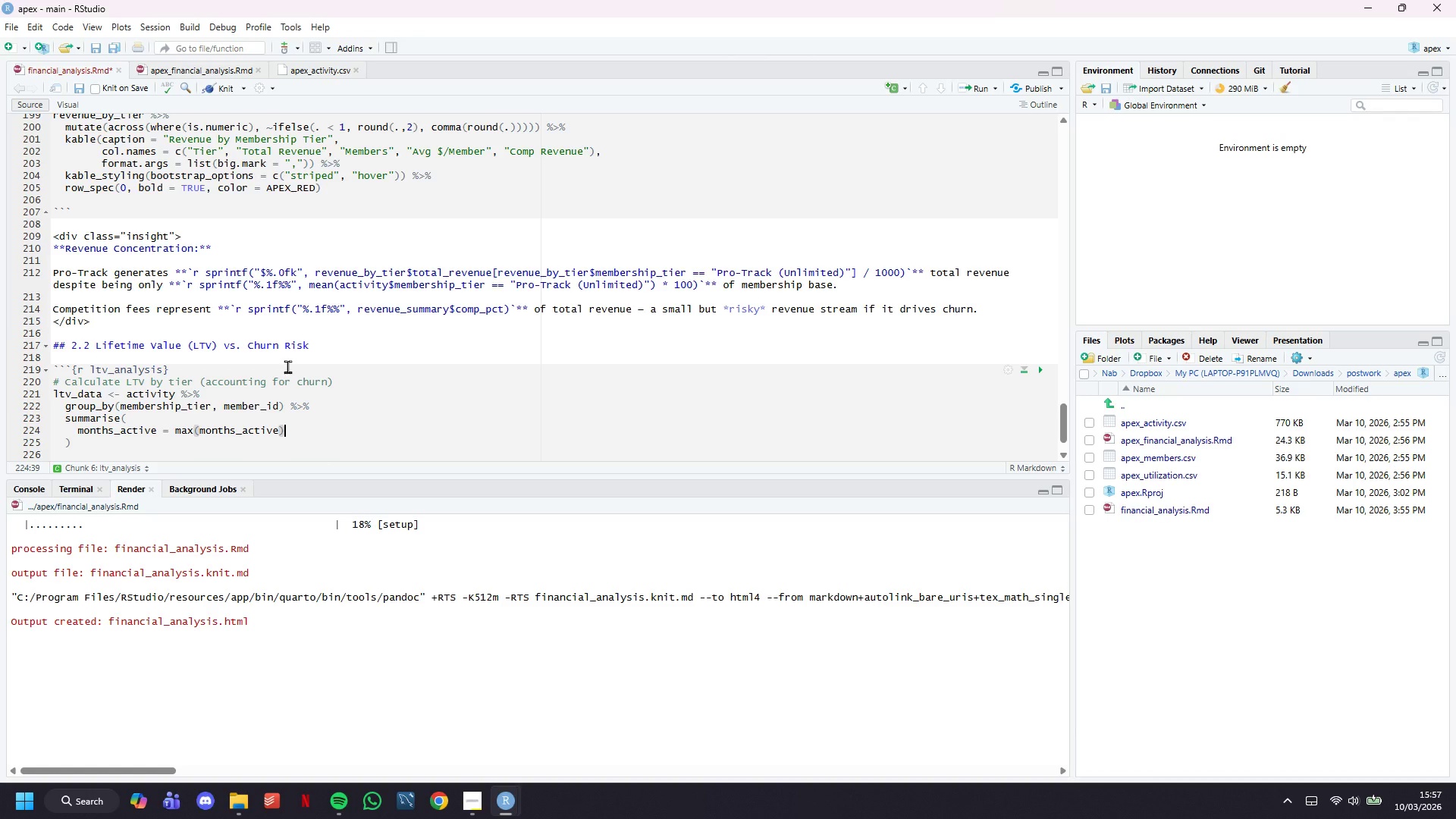 
key(Comma)
 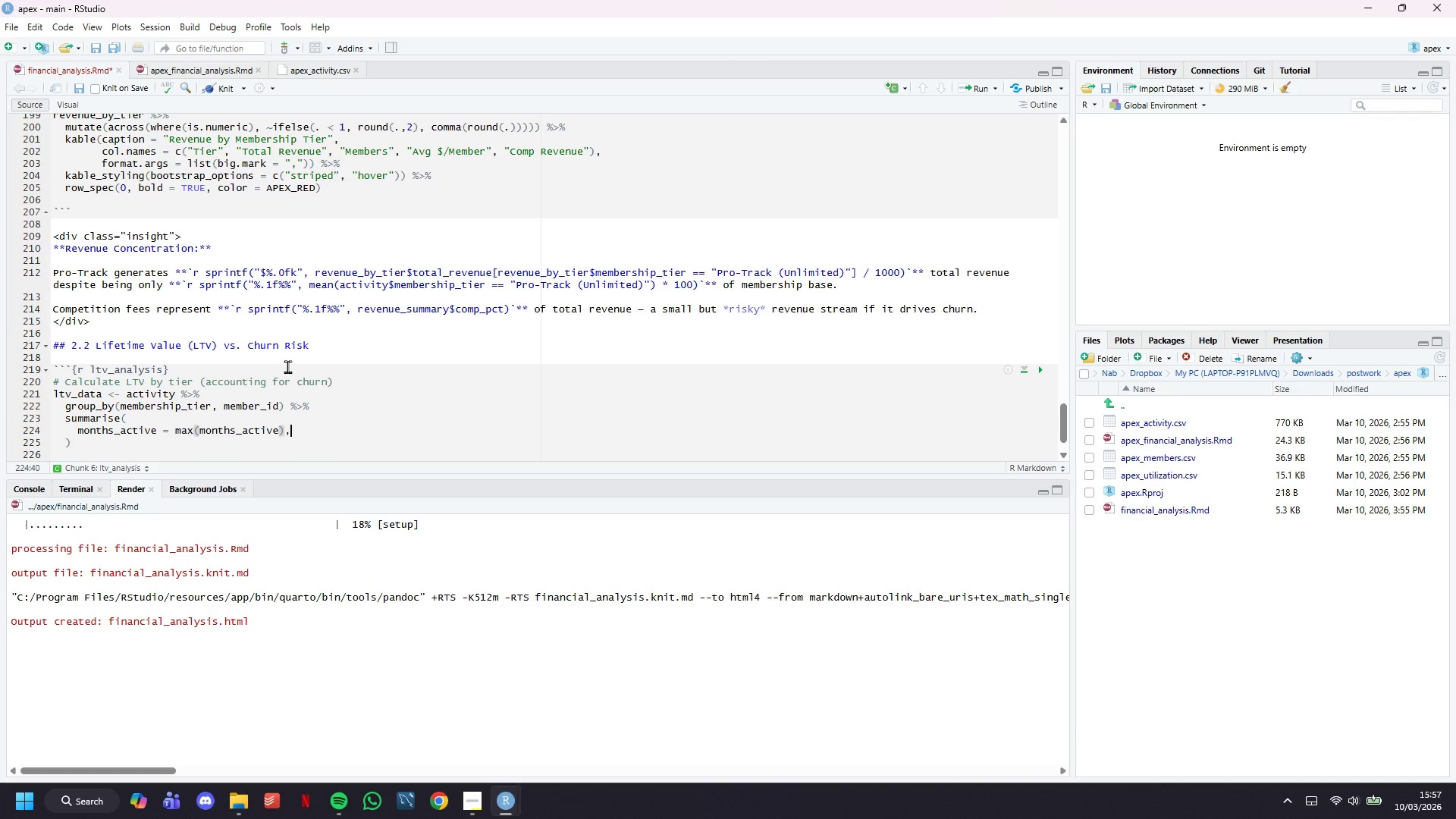 
key(Enter)
 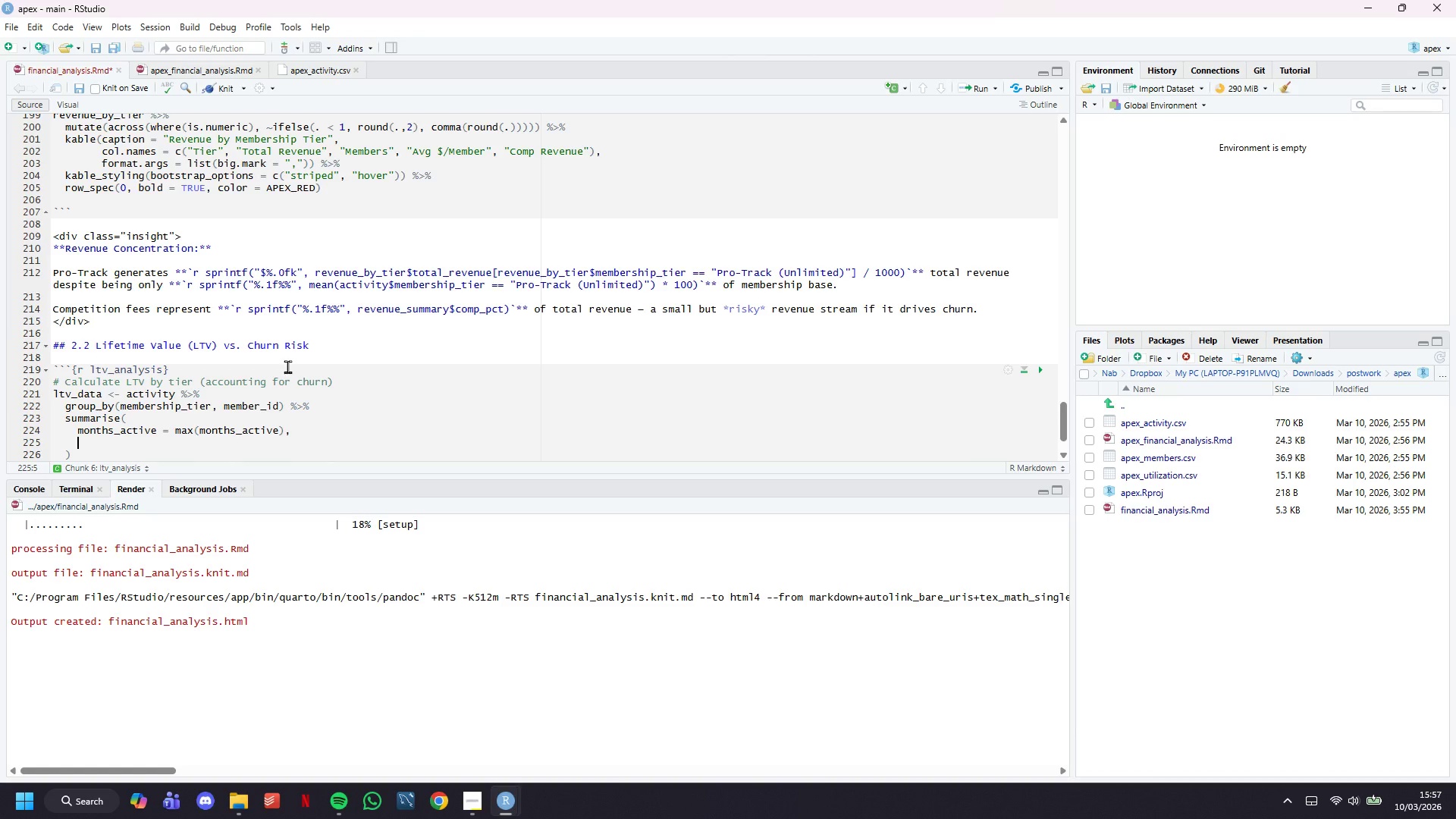 
type(total_revenue = sum(monthly_revenue)
 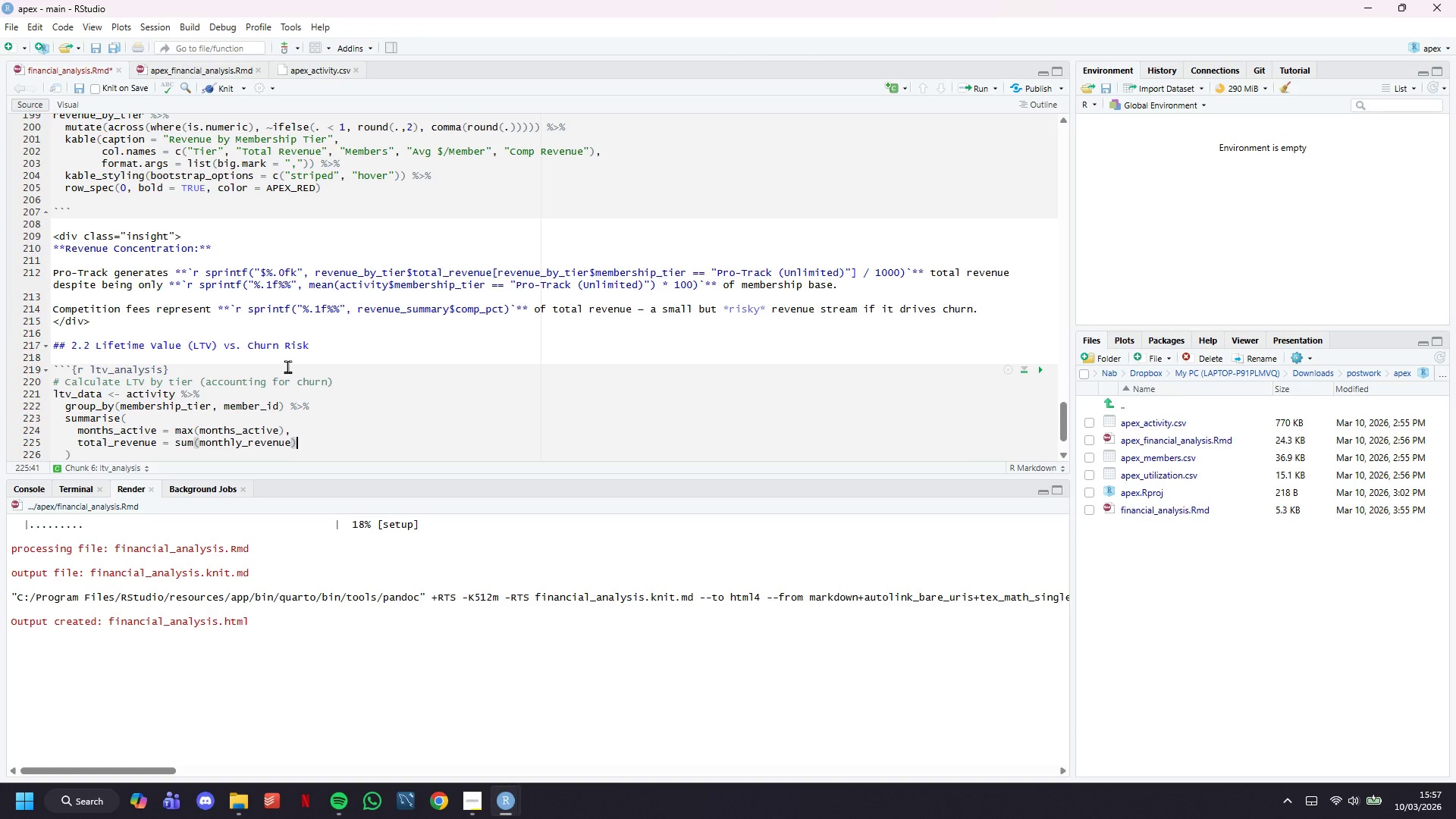 
 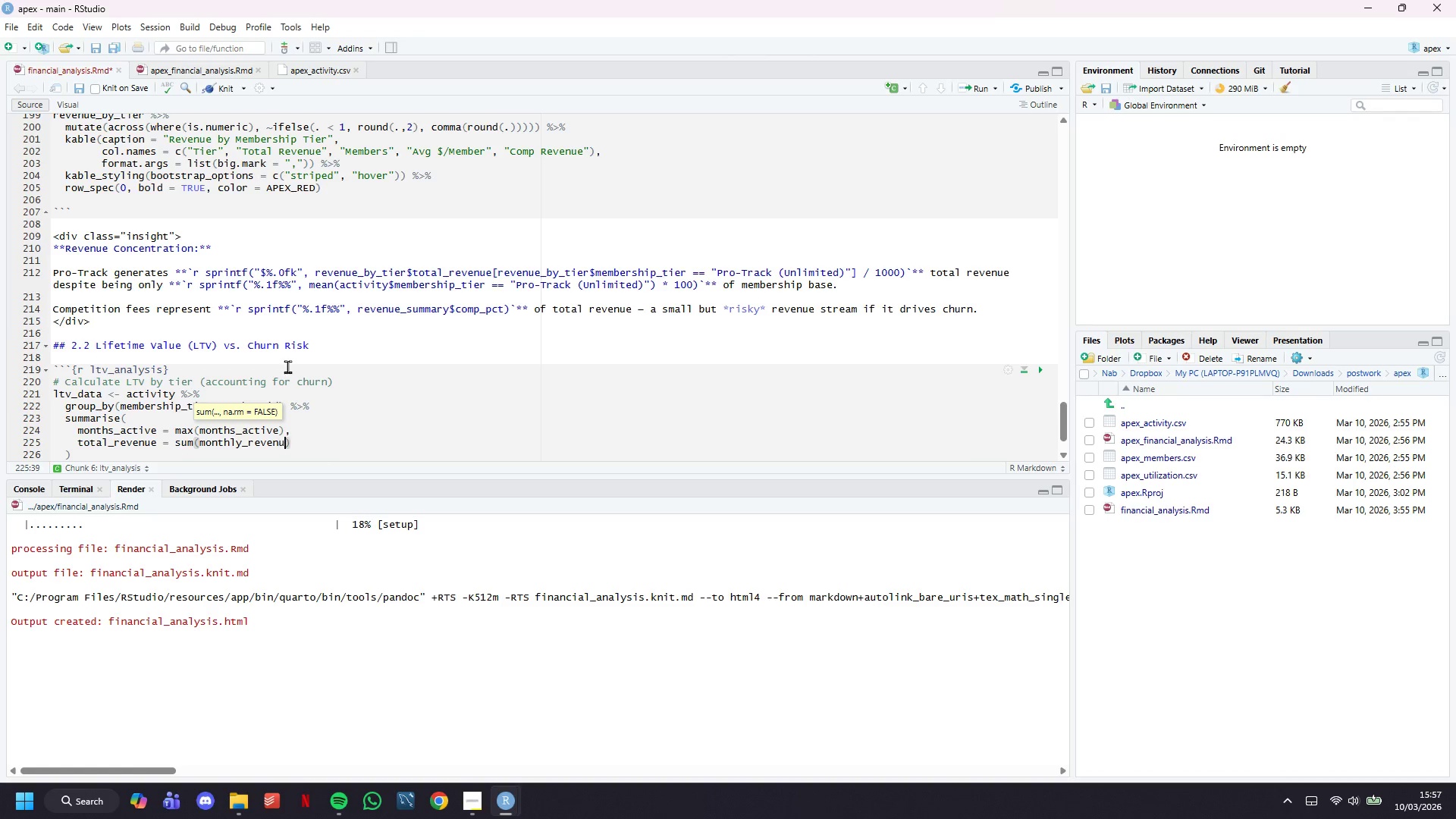 
key(ArrowRight)
 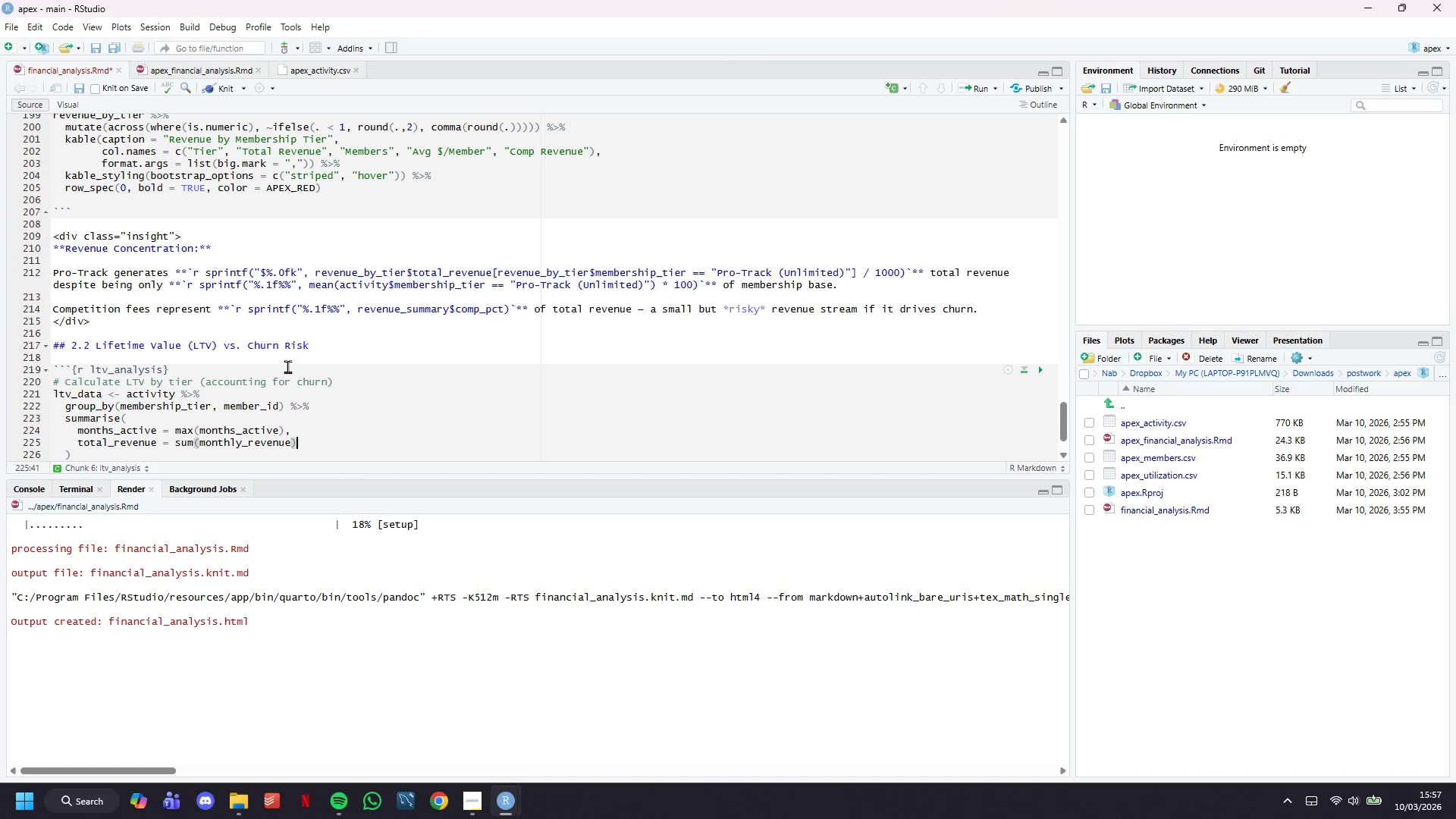 
key(Comma)
 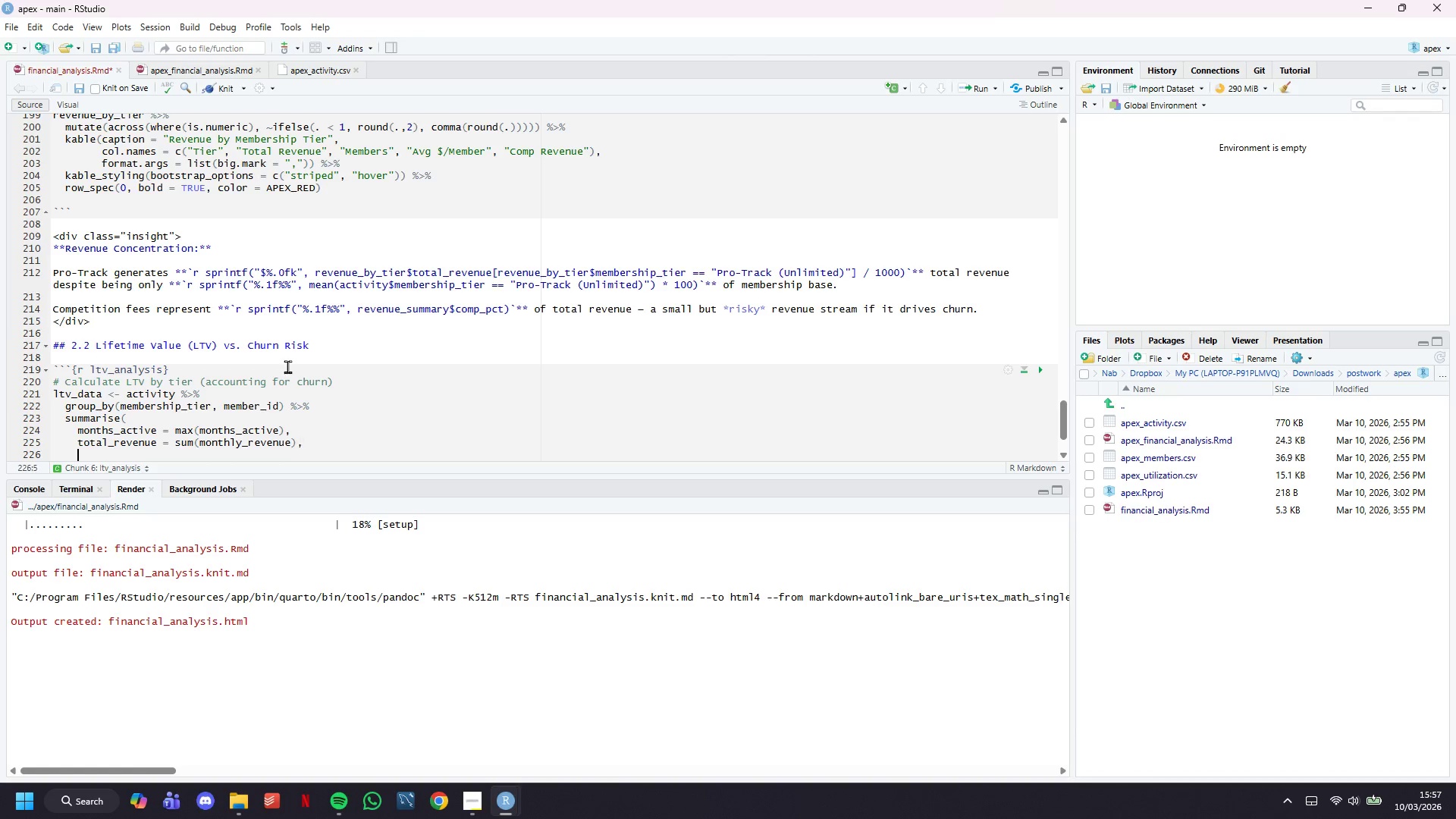 
key(Enter)
 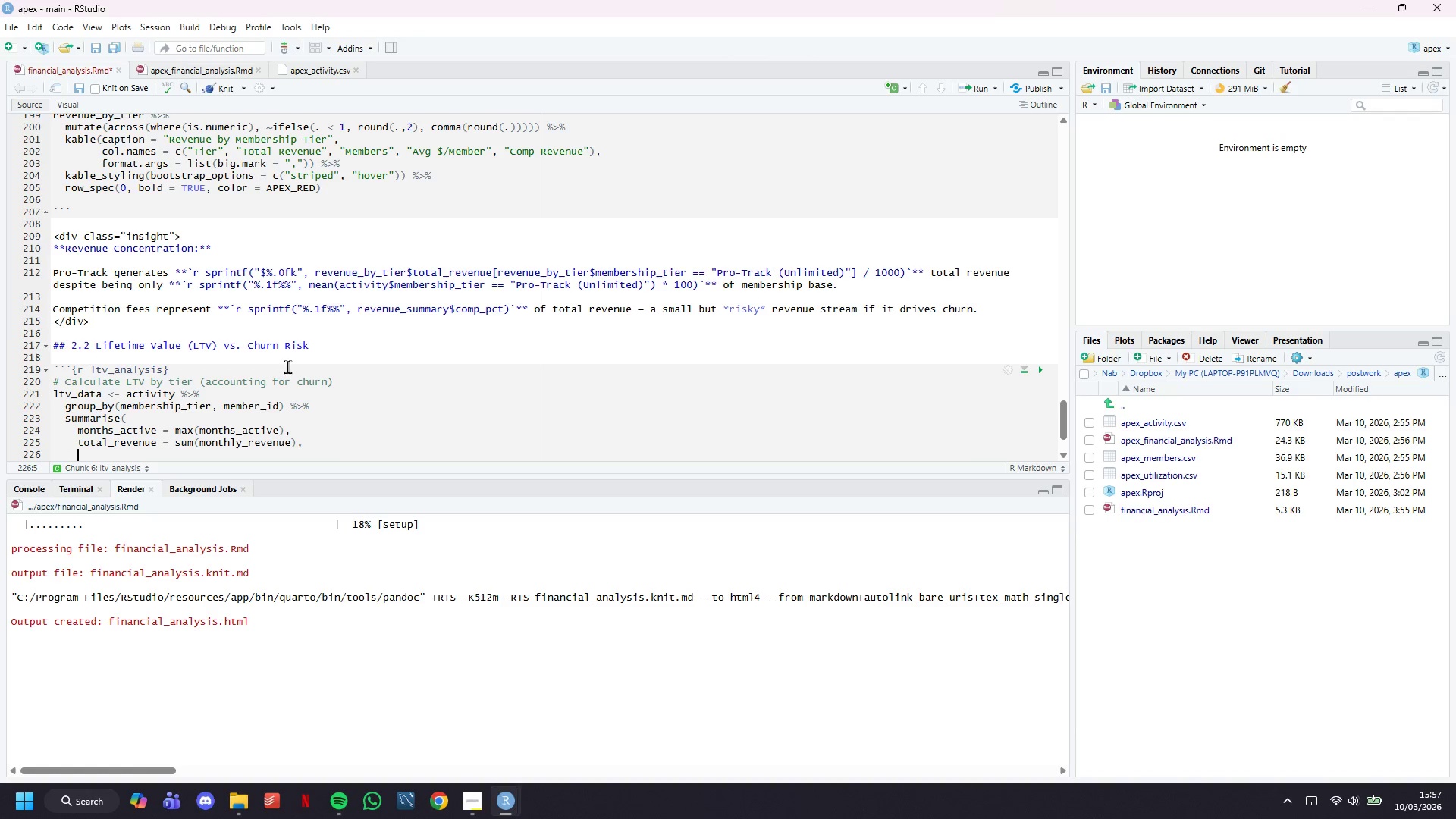 
type(churned = max(churned)
 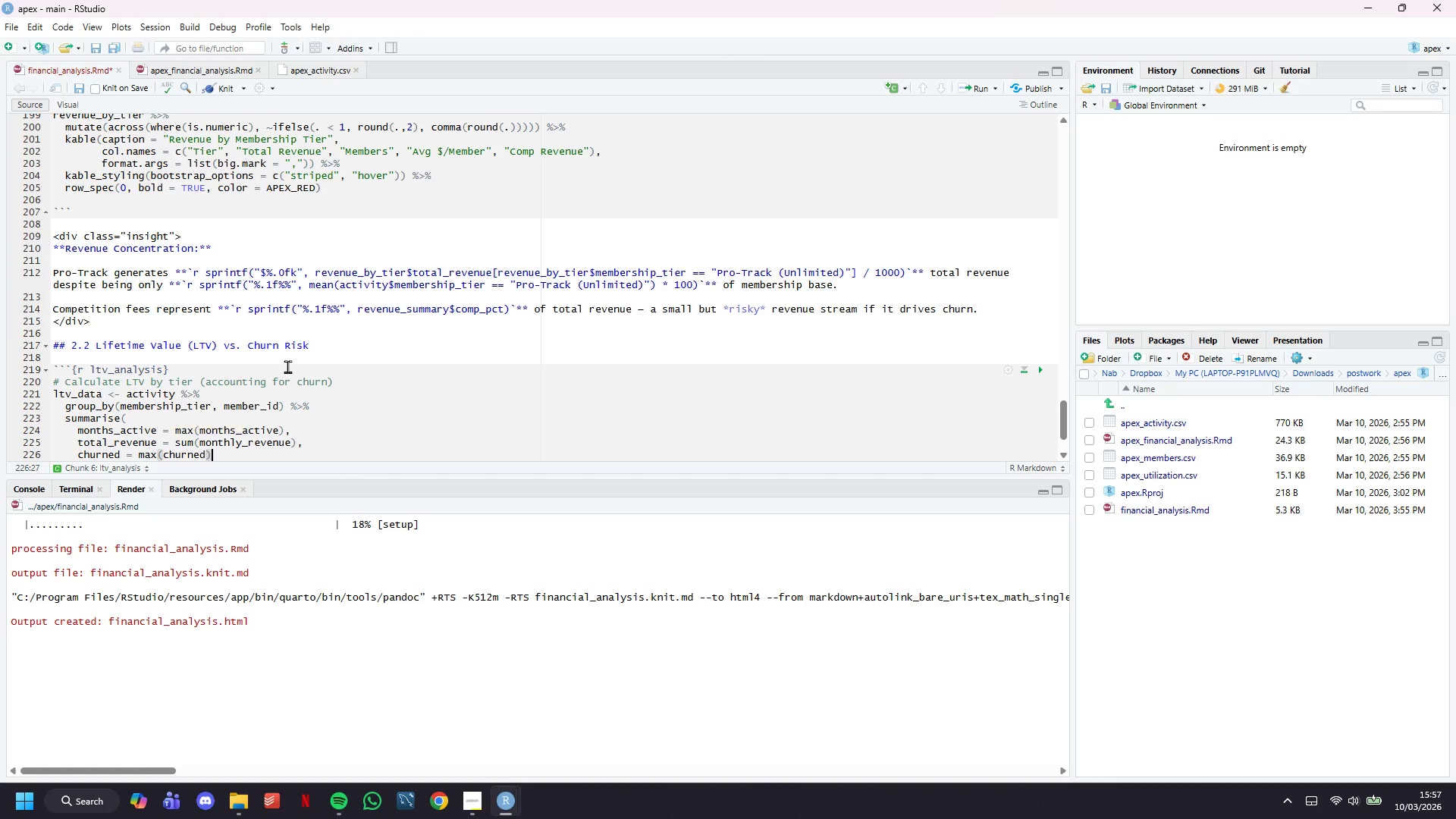 
key(ArrowRight)
 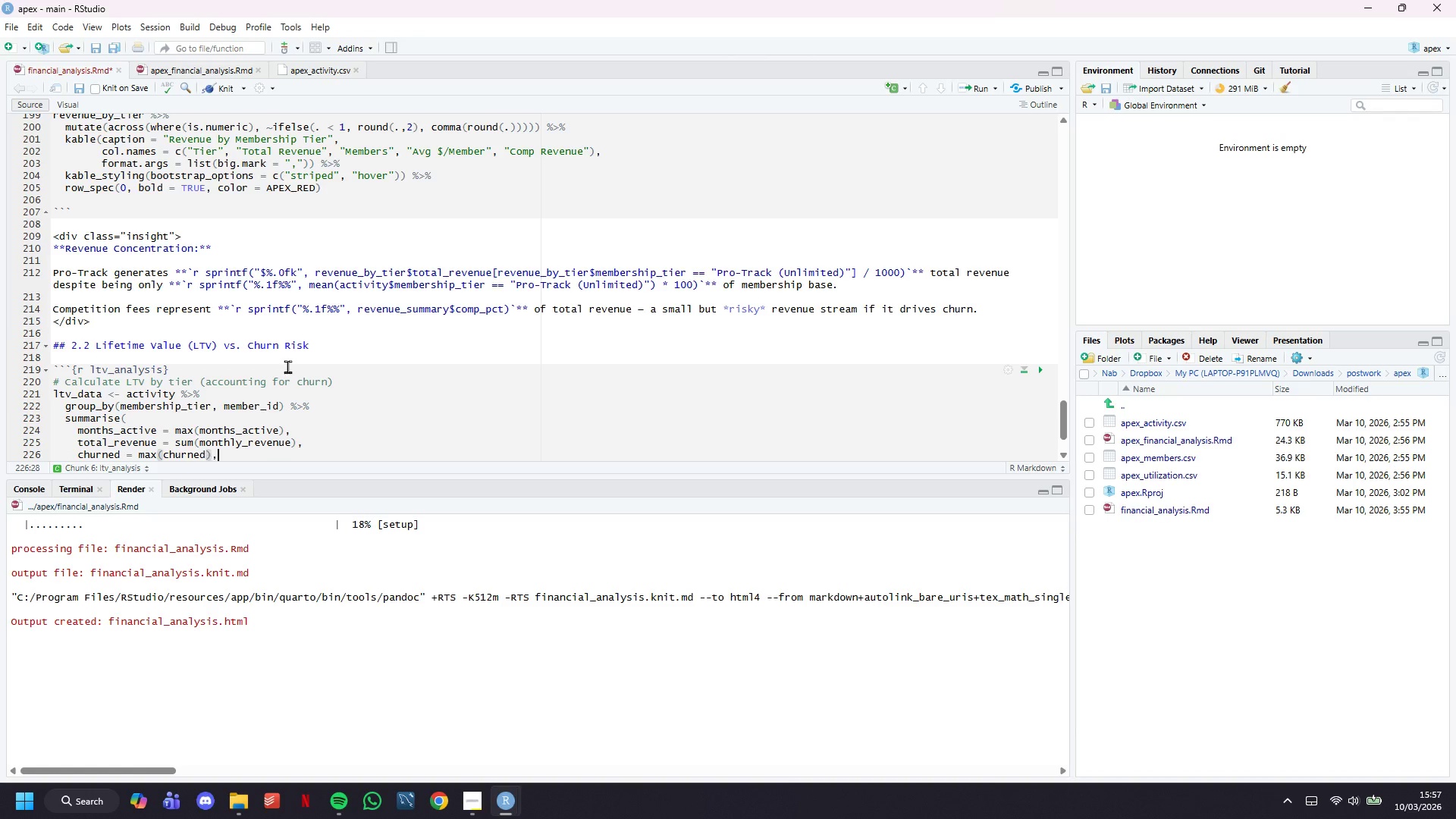 
key(Comma)
 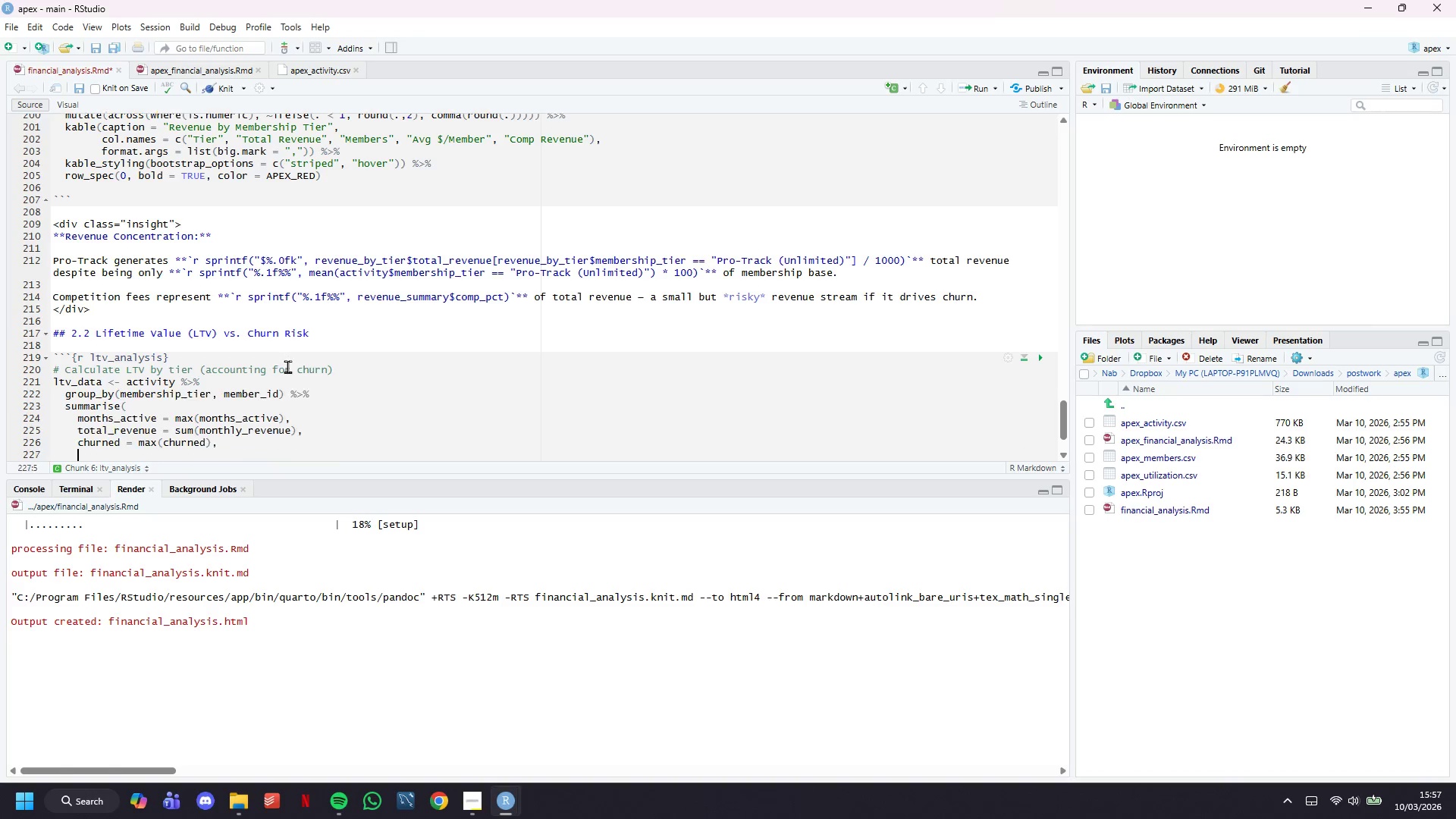 
key(Enter)
 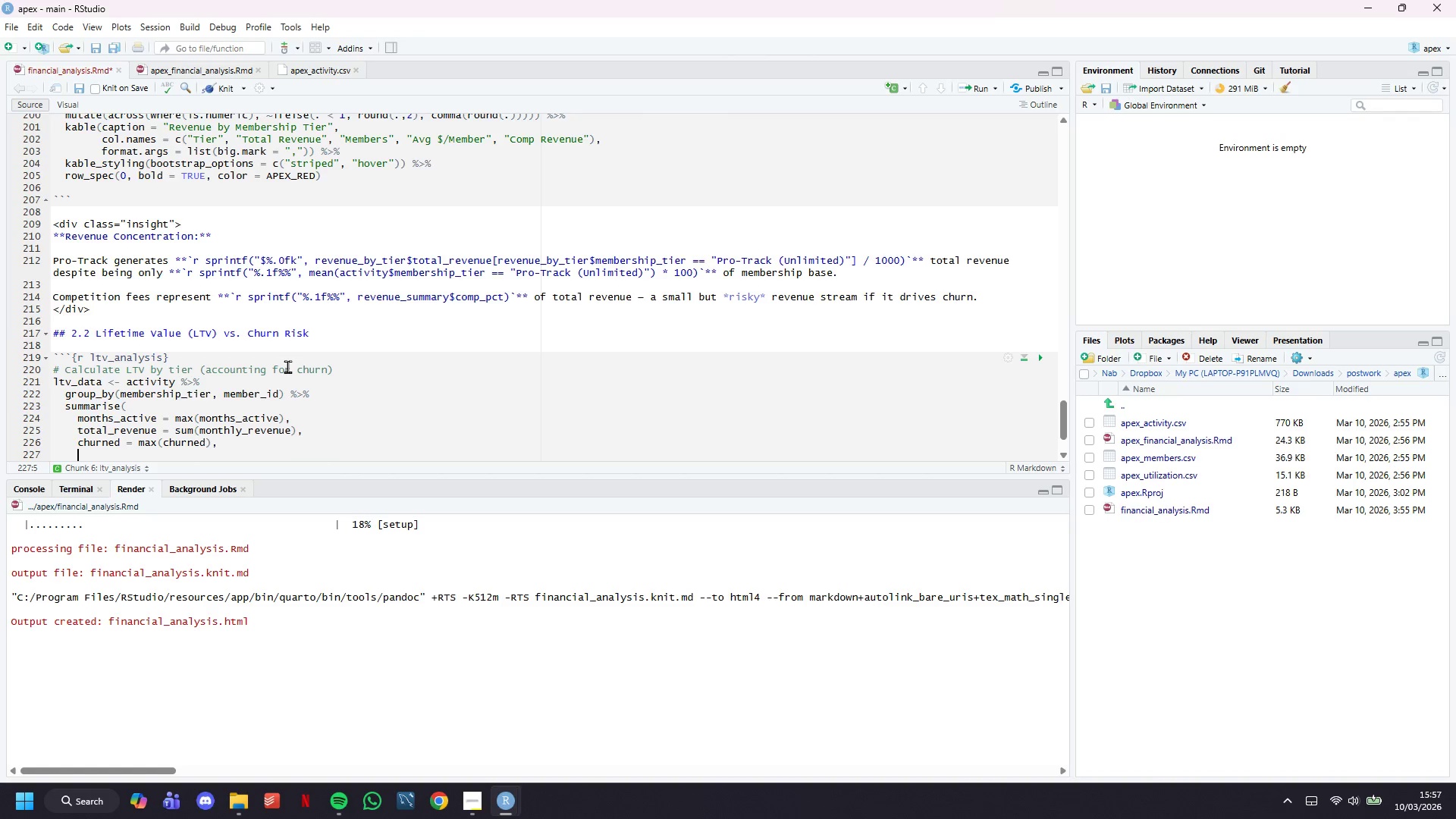 
type(.groups()
key(Backspace)
type( = "drop)
 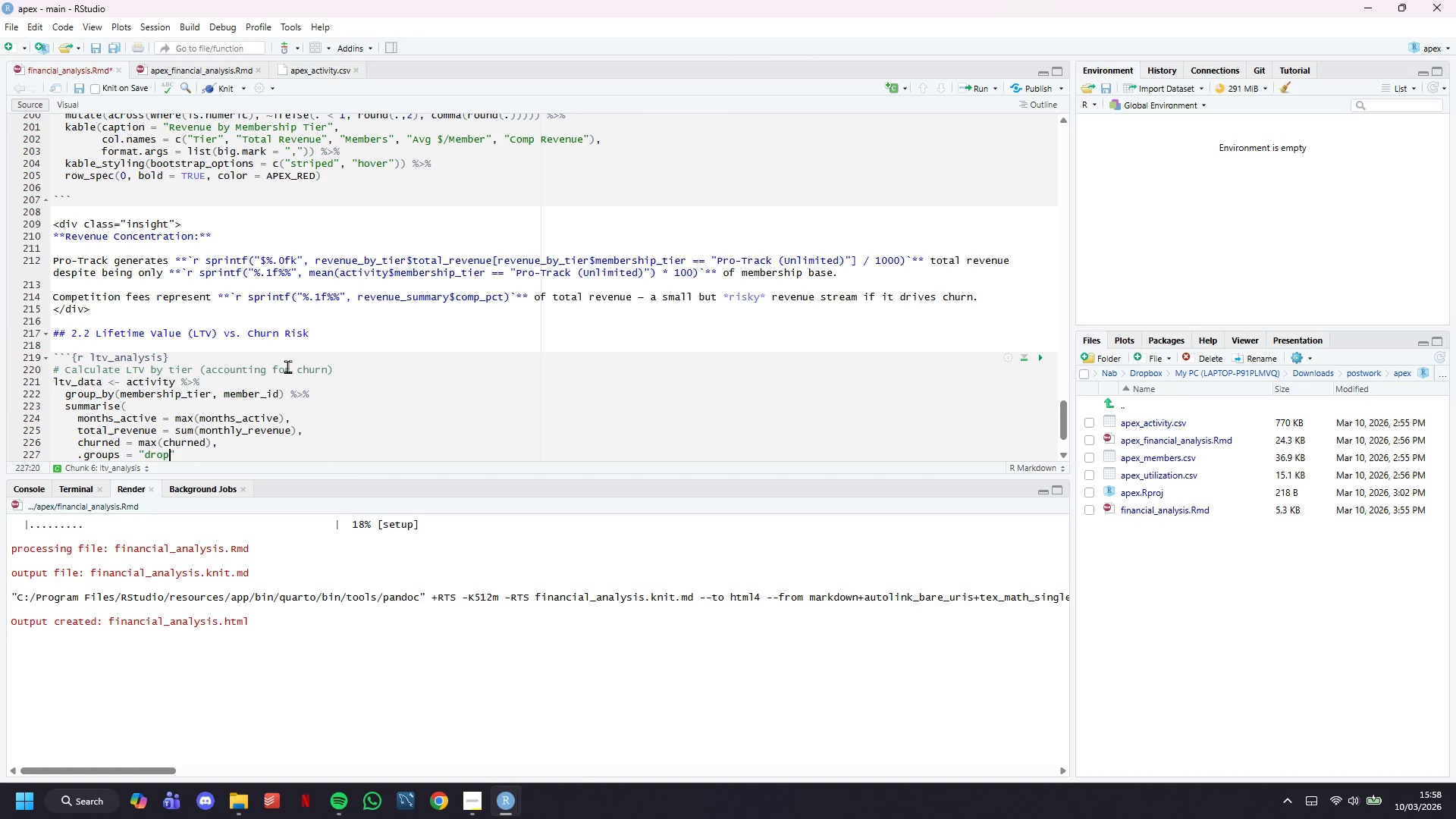 
key(ArrowRight)
 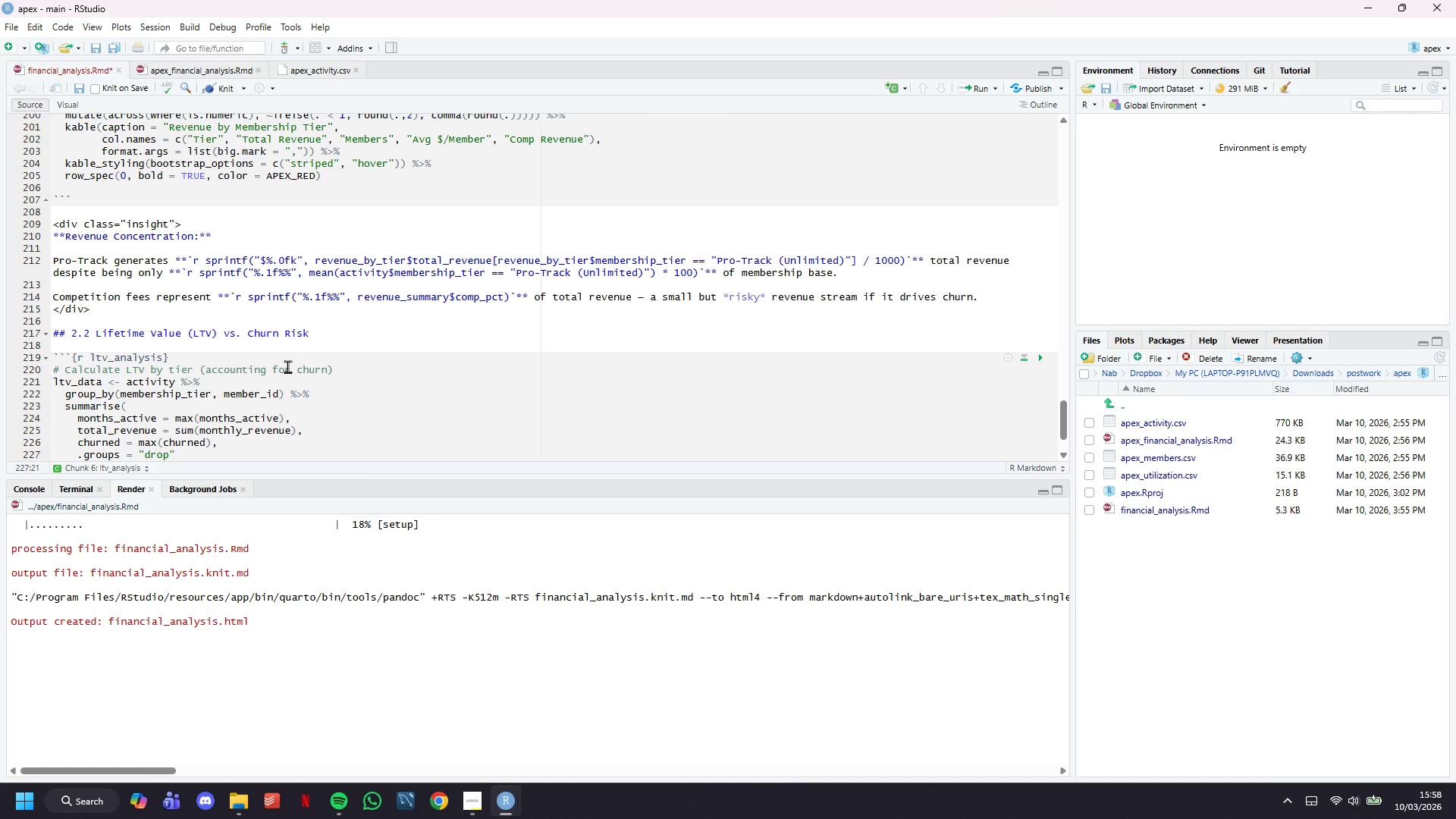 
key(ArrowDown)
 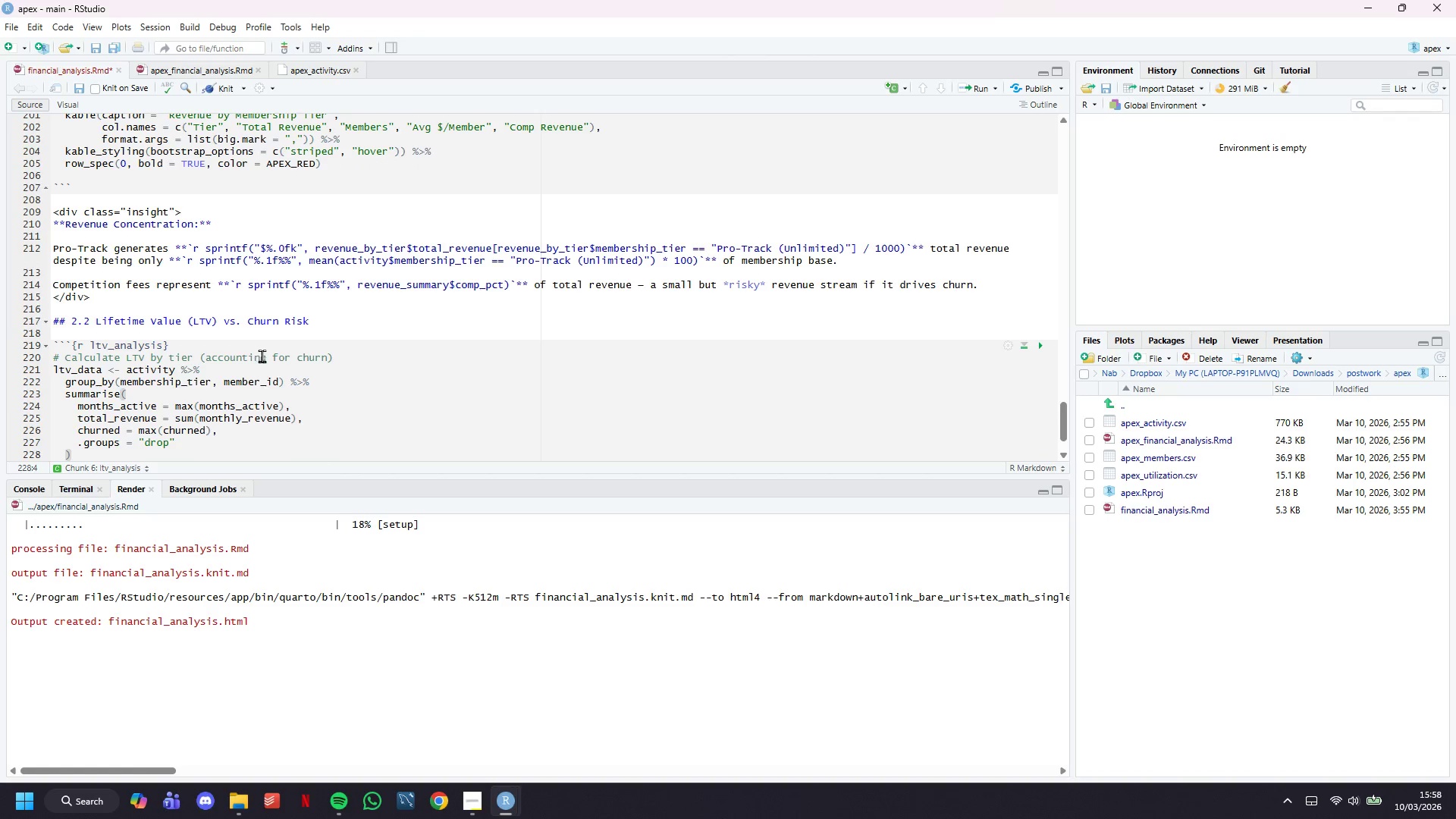 
key(Space)
 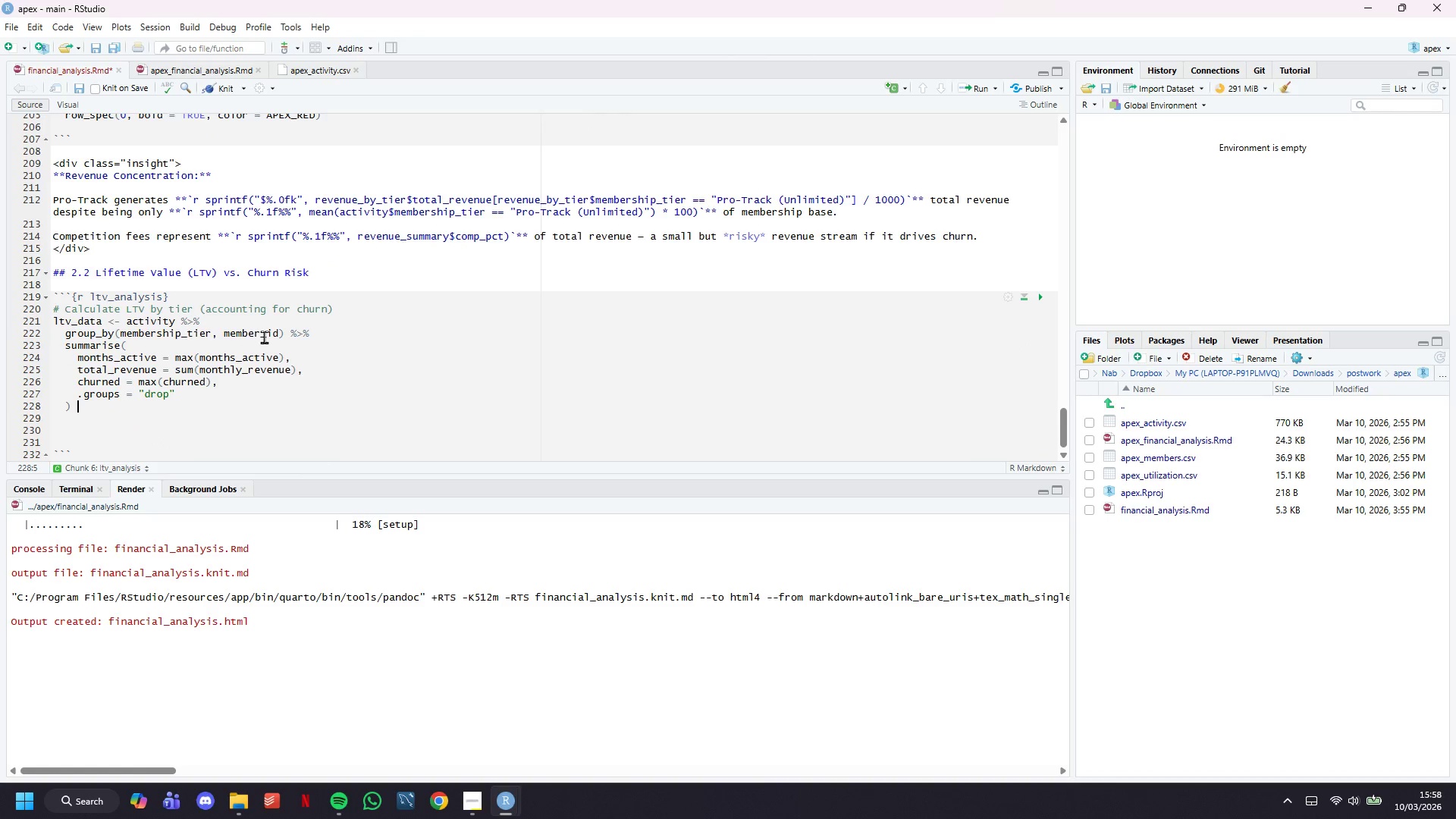 
scroll: coordinate [273, 346], scroll_direction: down, amount: 7.0
 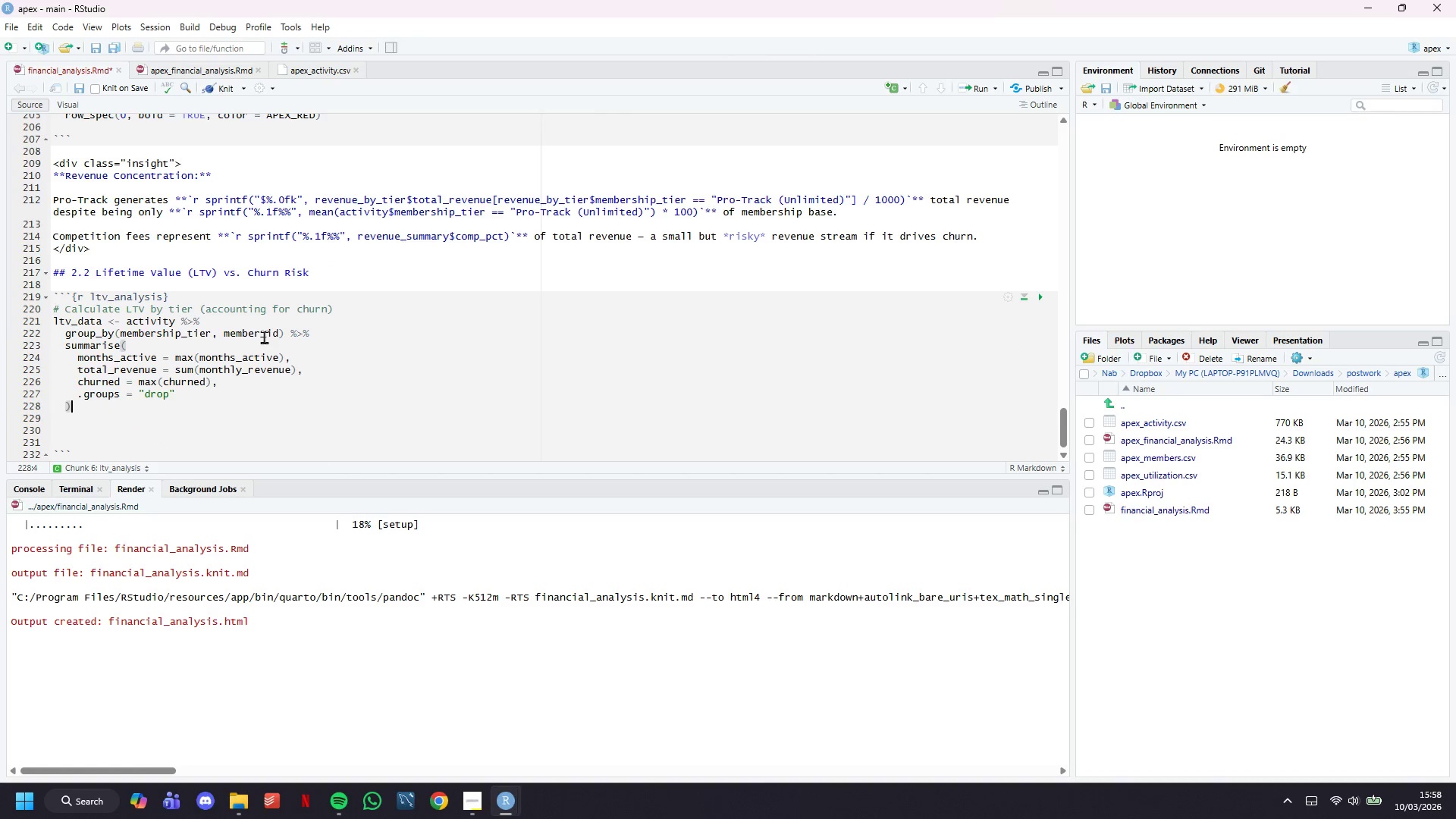 
key(Shift+5)
 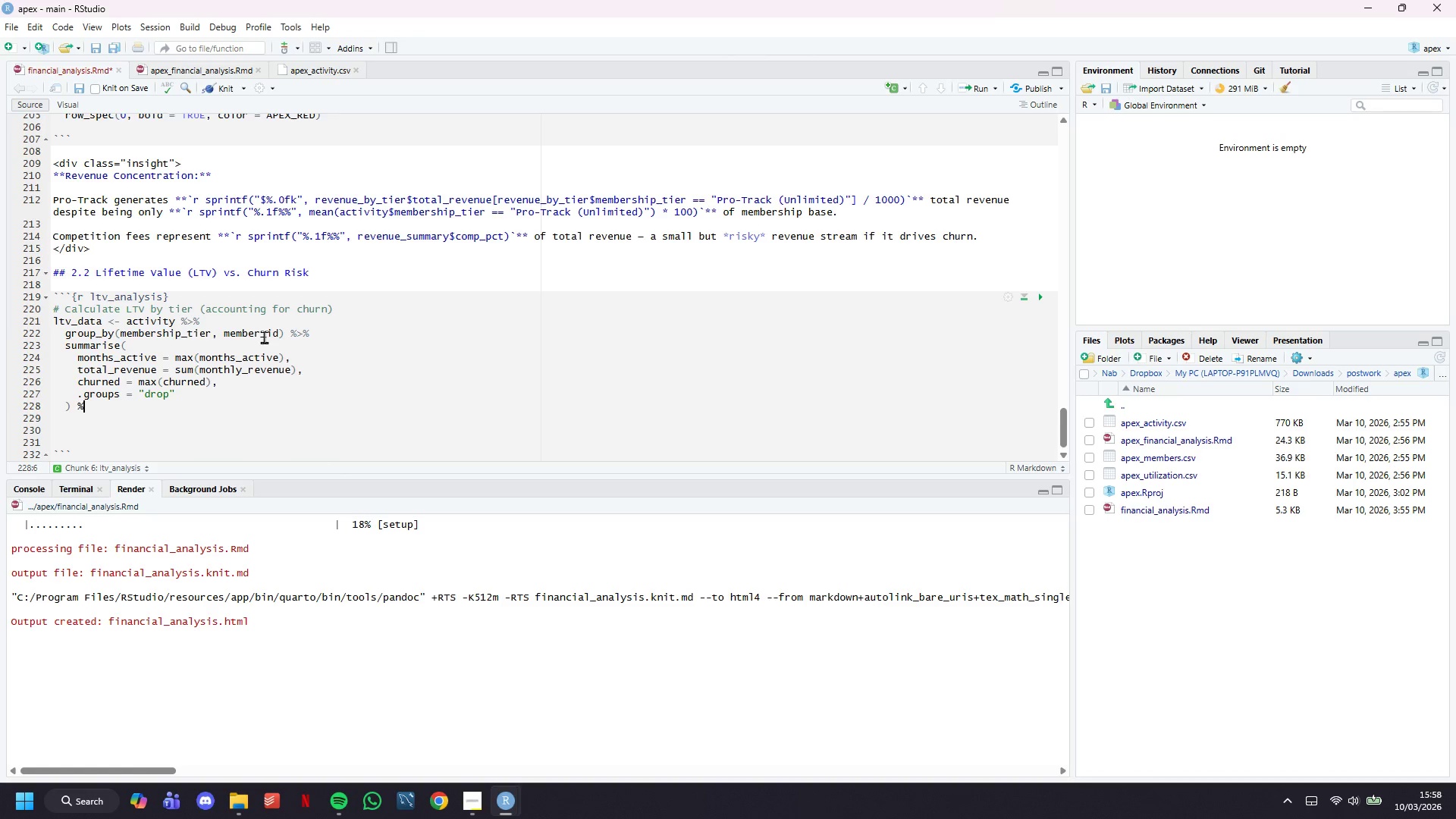 
key(Shift+Period)
 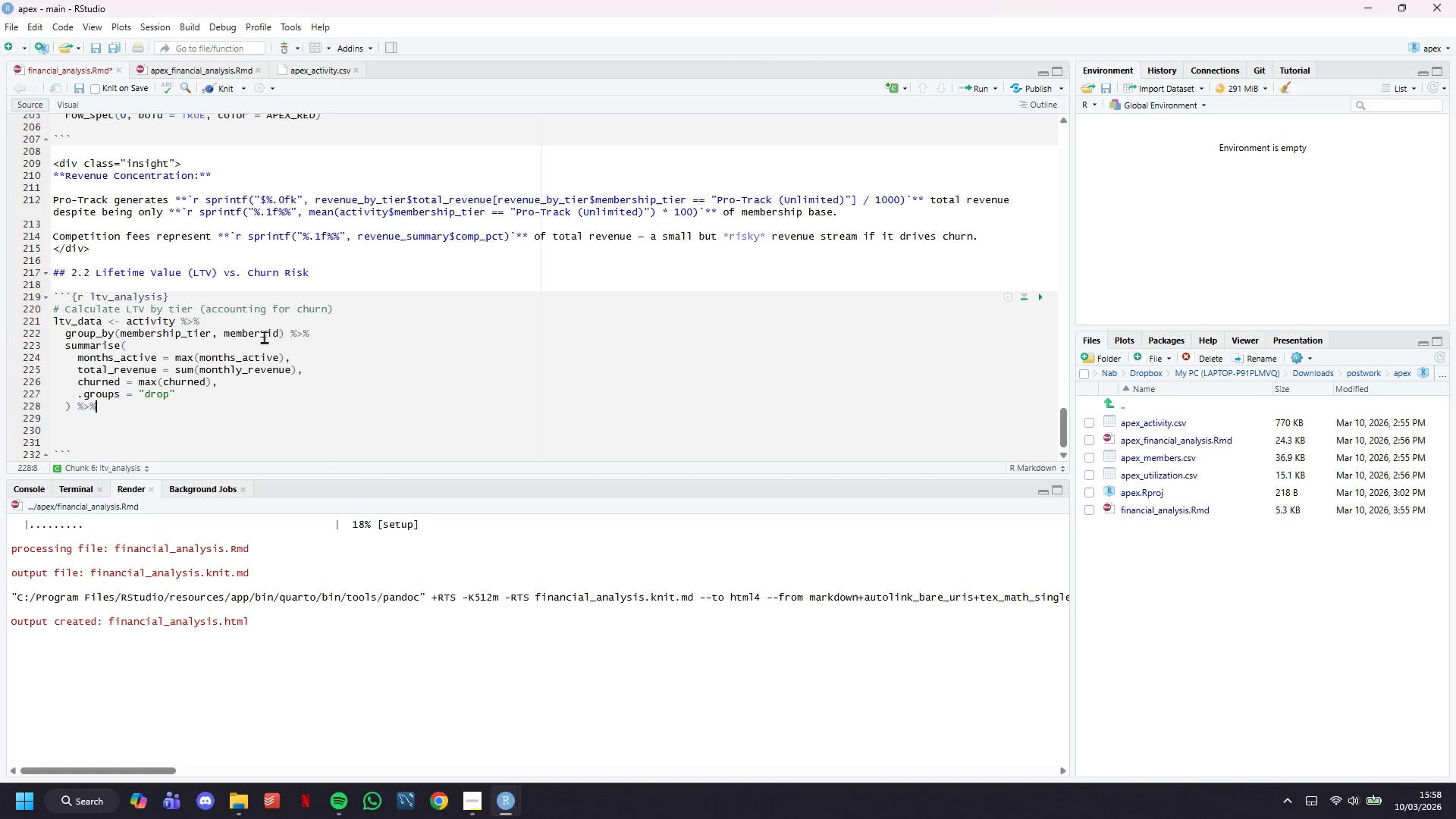 
key(Shift+5)
 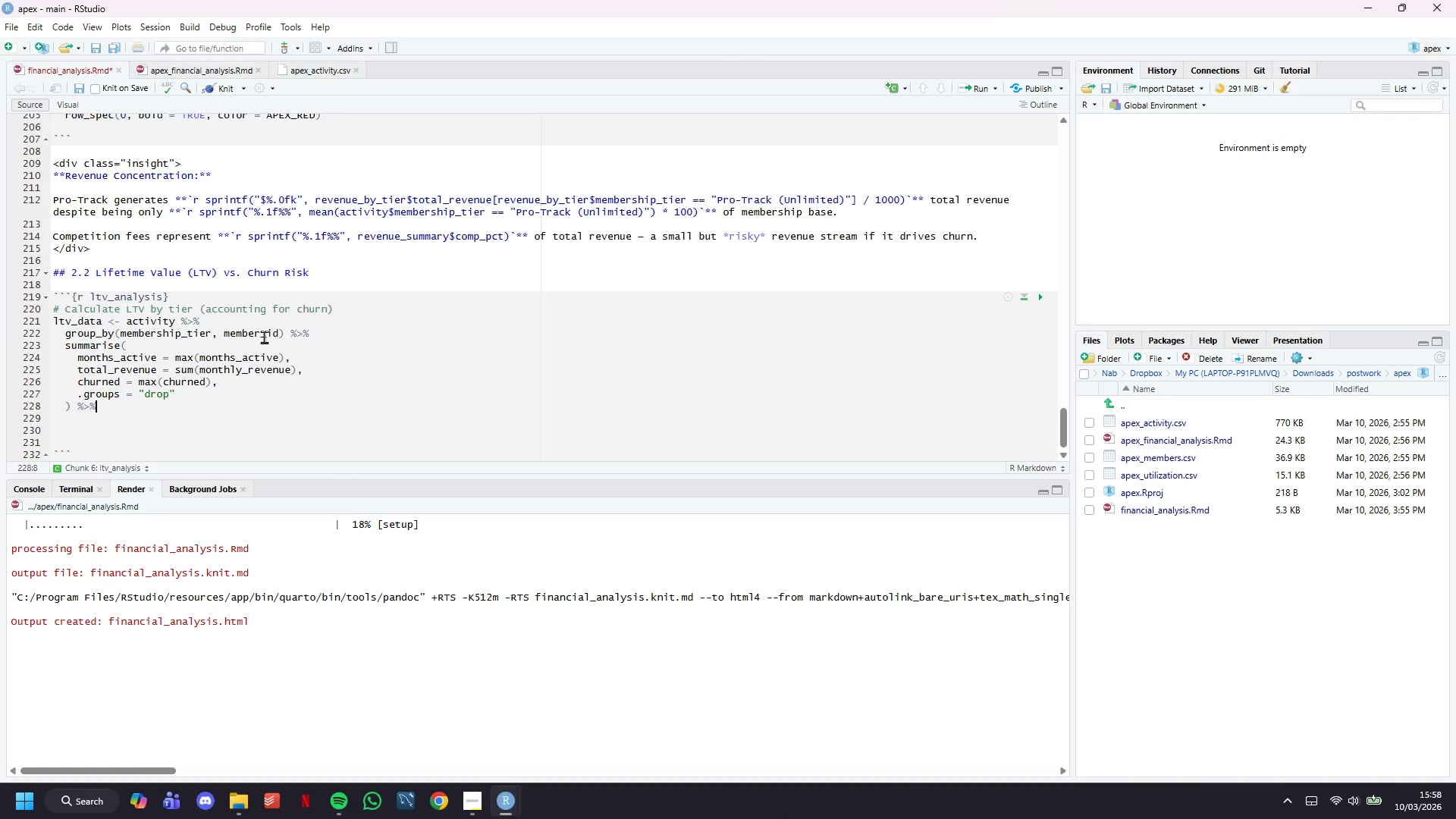 
key(Enter)
 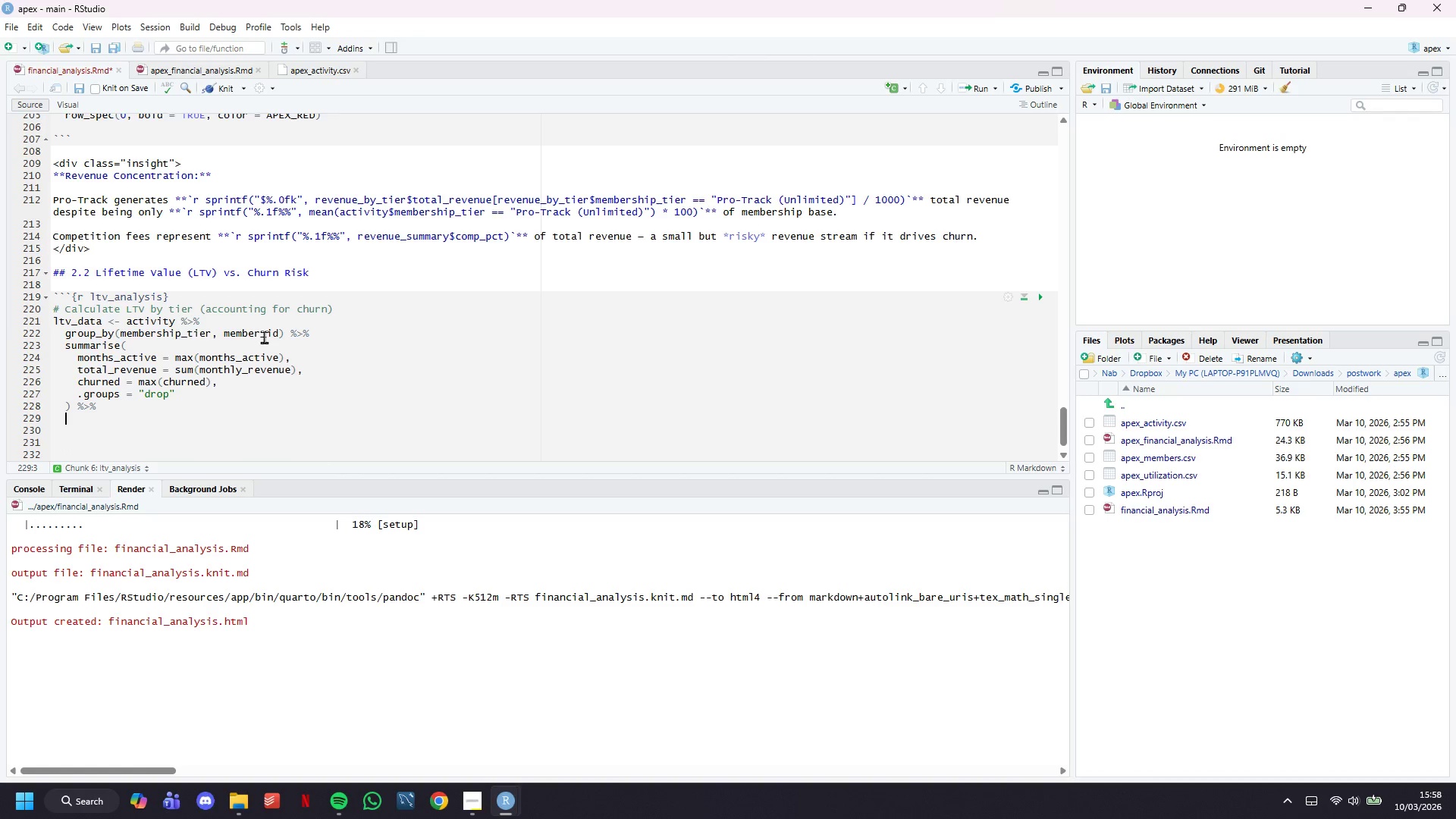 
type(group_by(membership_tier)
 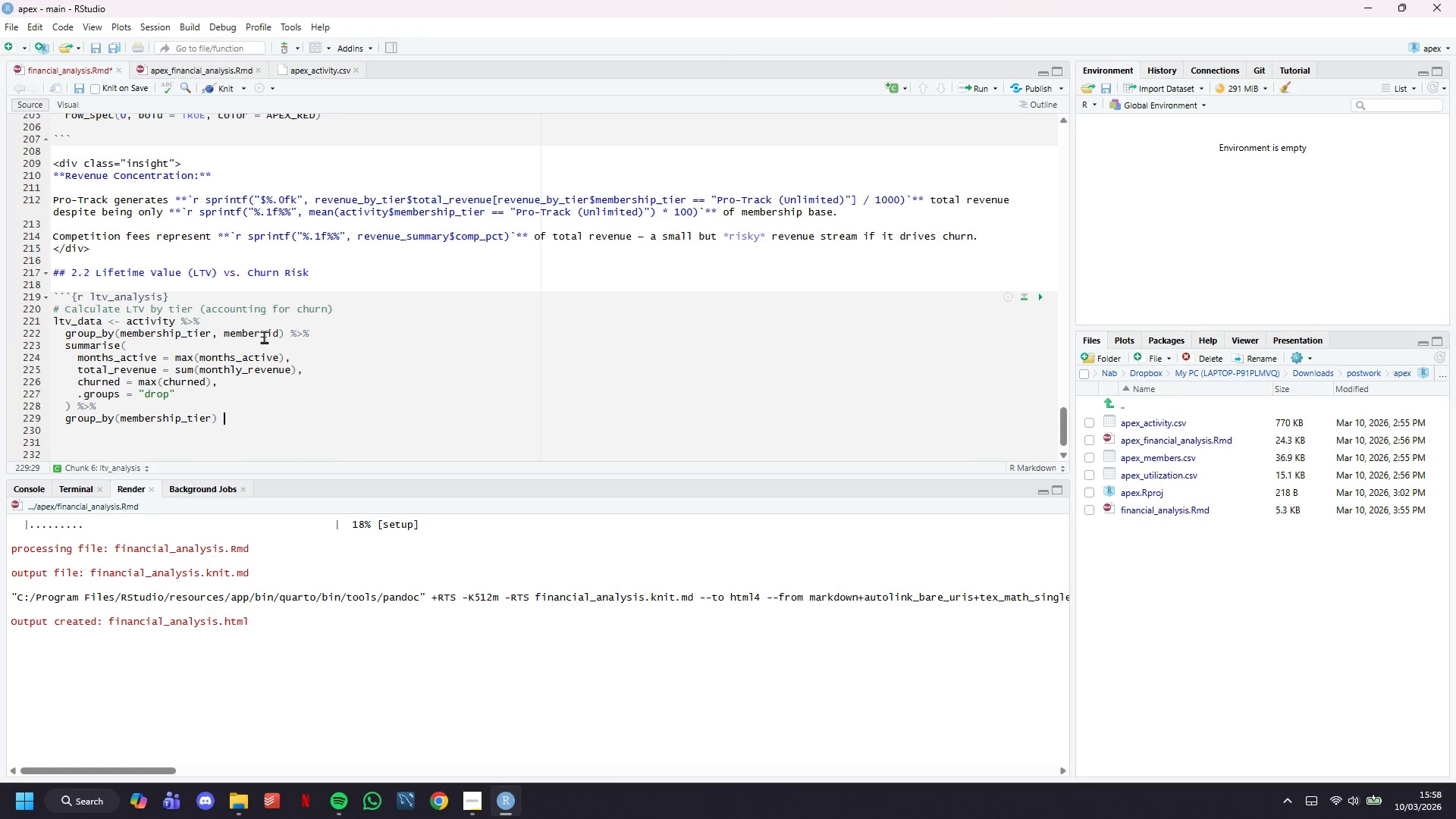 
 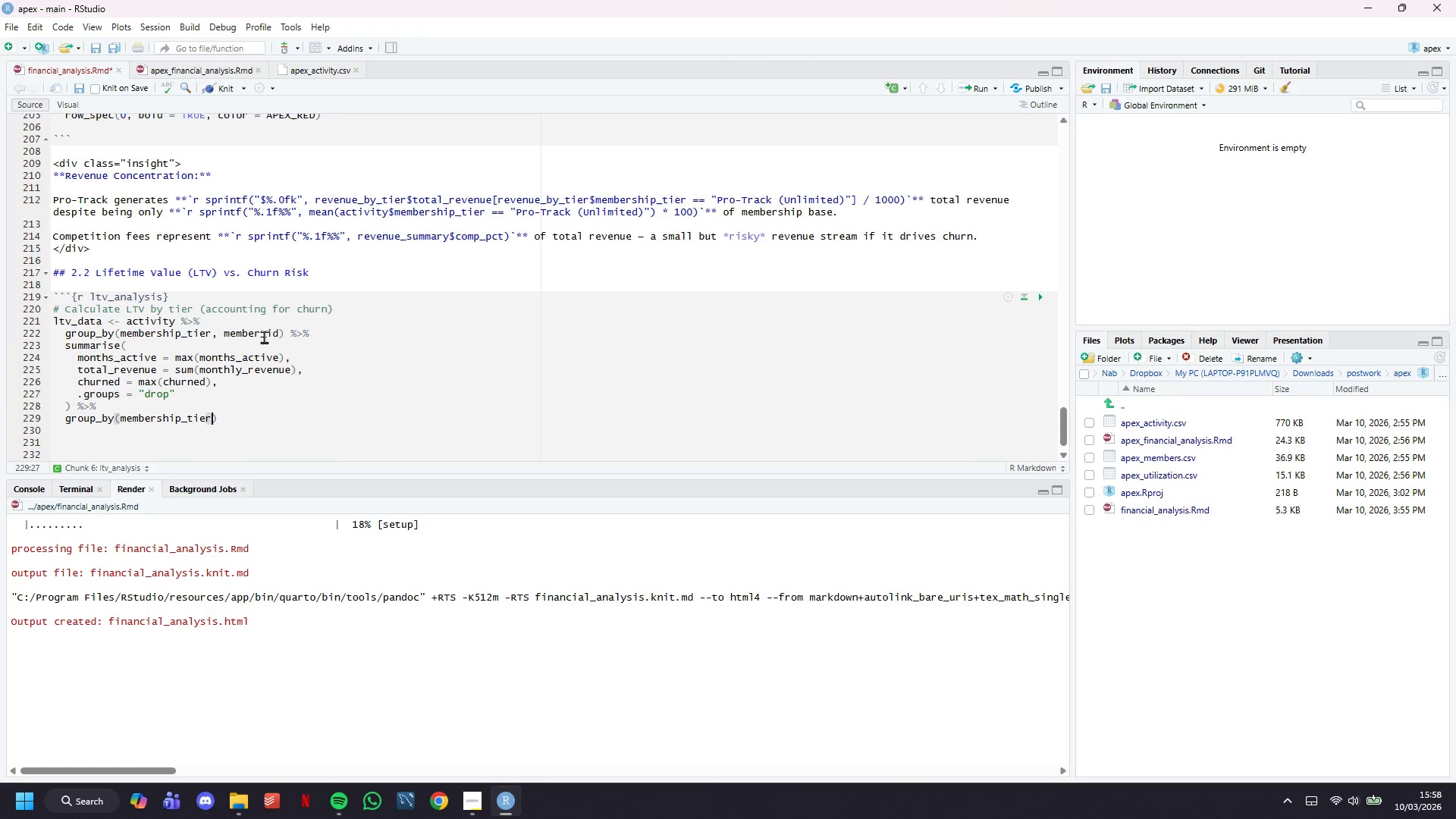 
key(ArrowRight)
 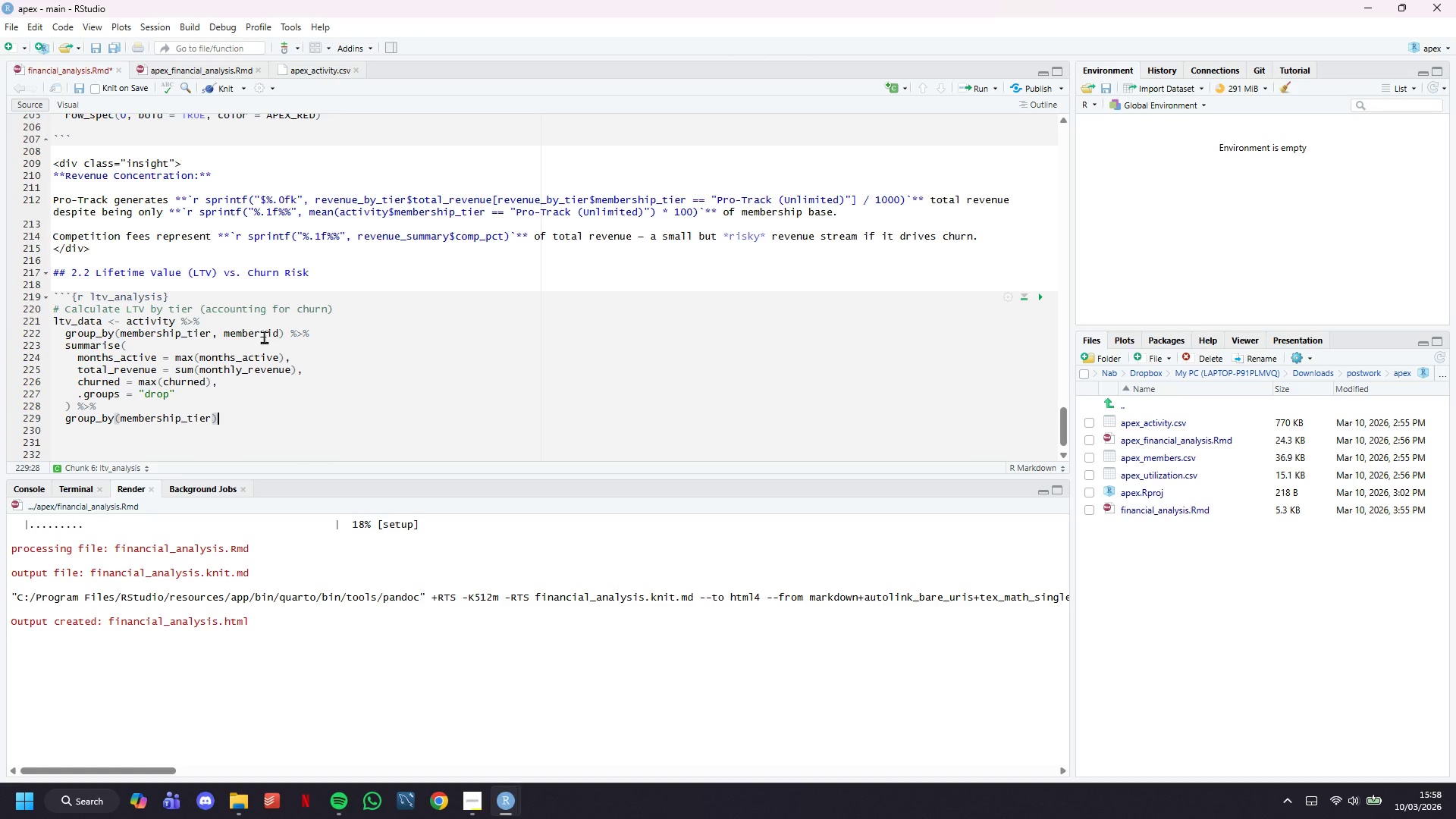 
key(Space)
 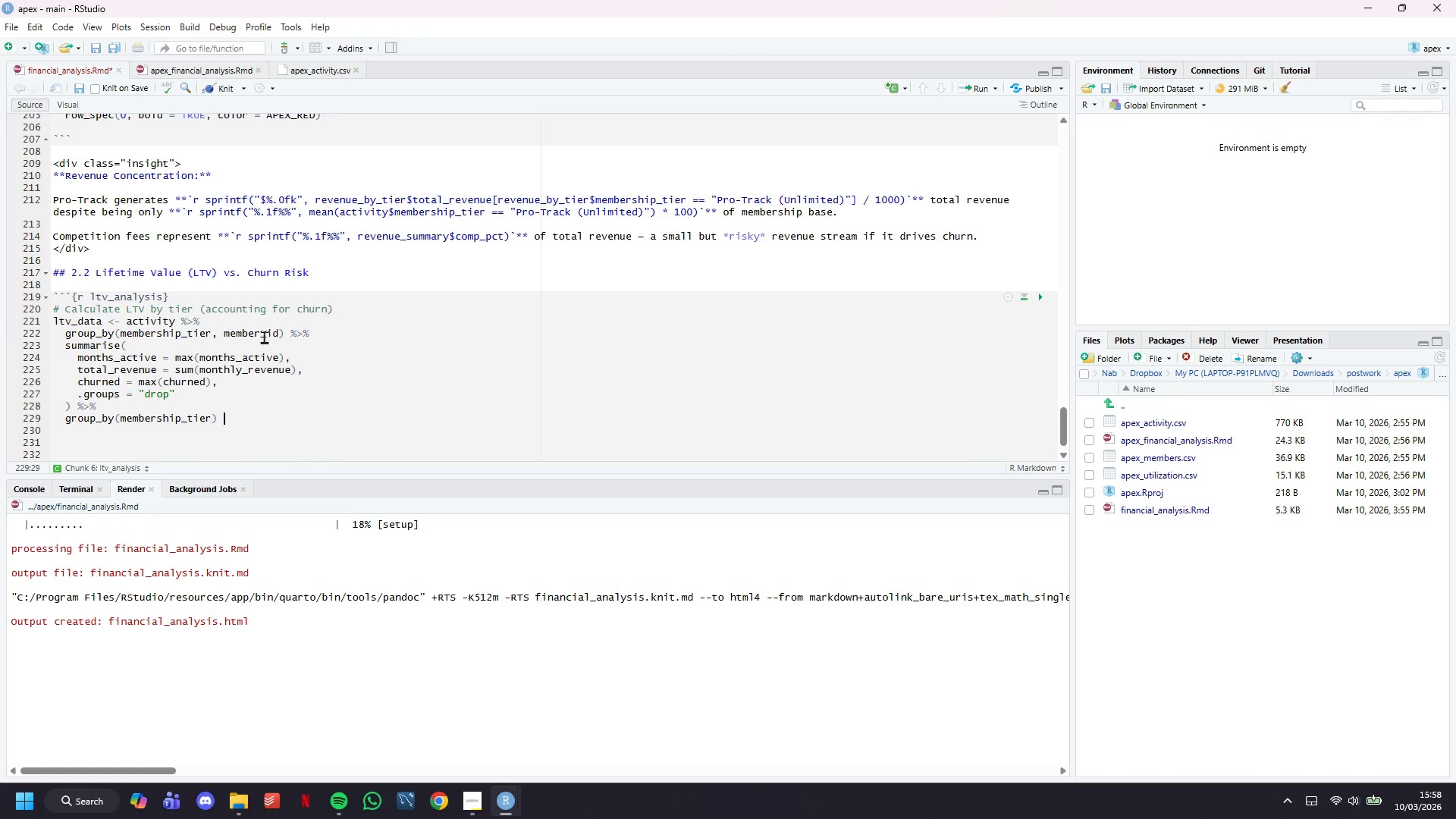 
key(Shift+5)
 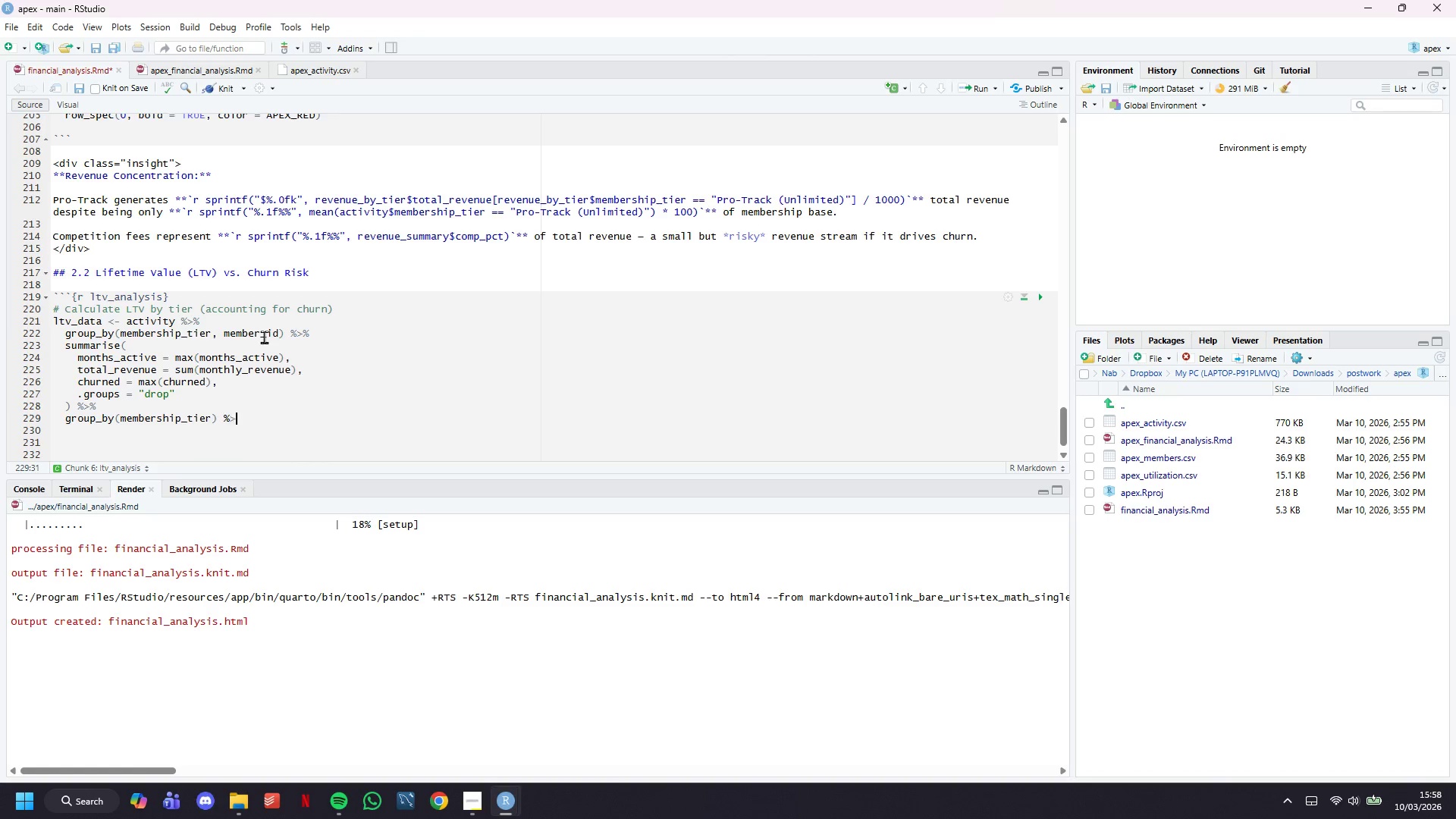 
key(Shift+Period)
 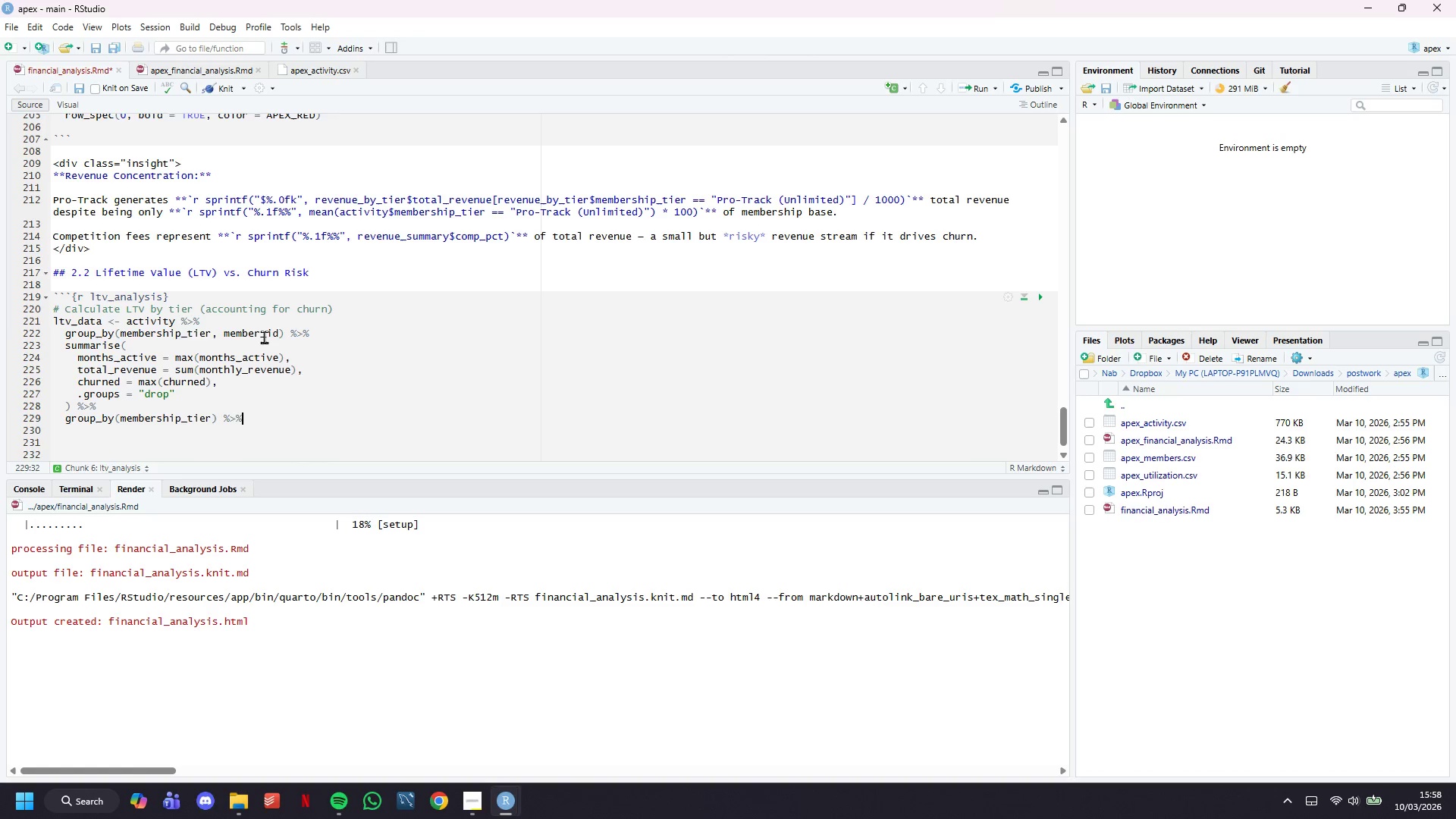 
key(Shift+5)
 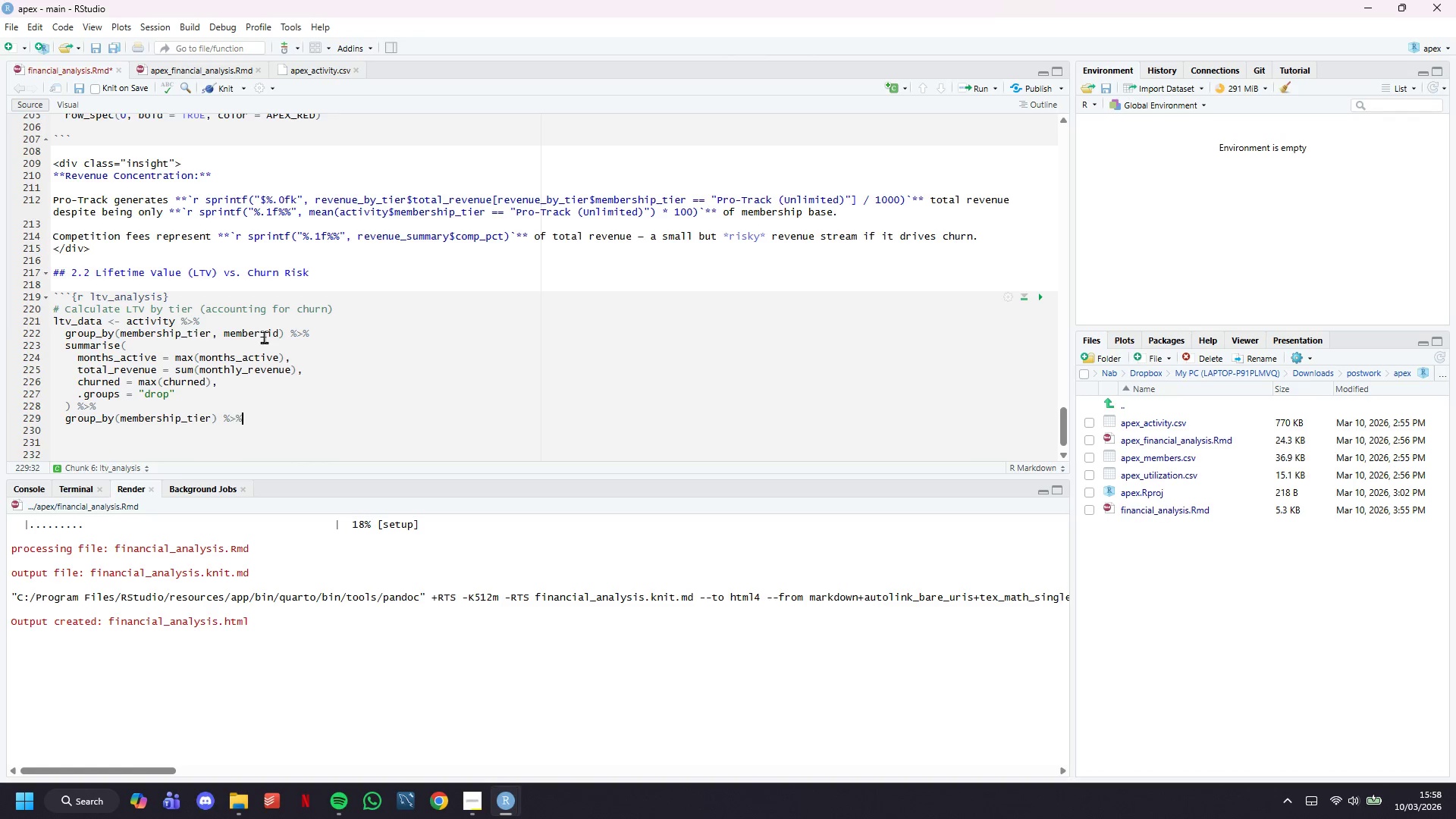 
key(Enter)
 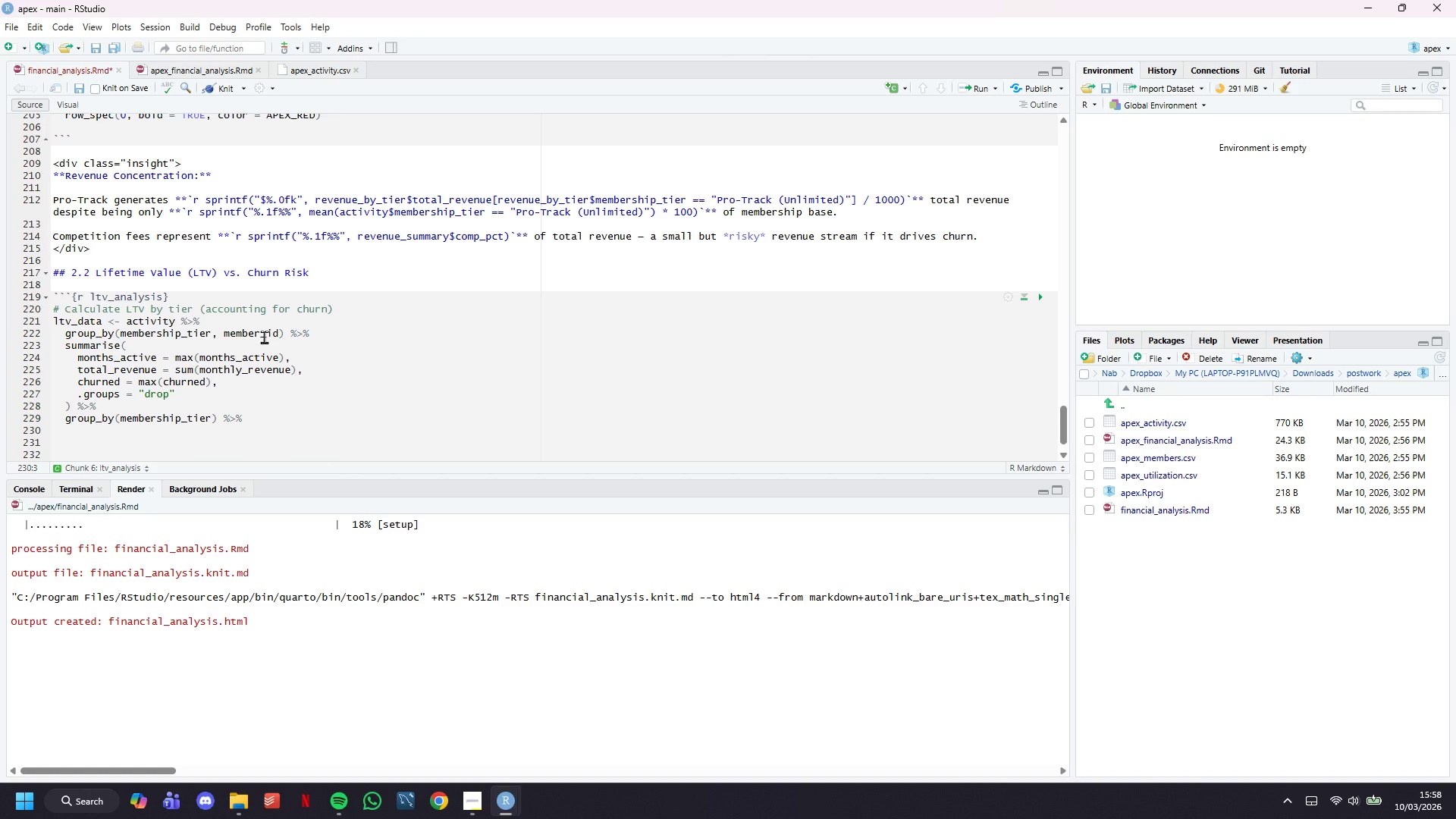 
type(summarise()
 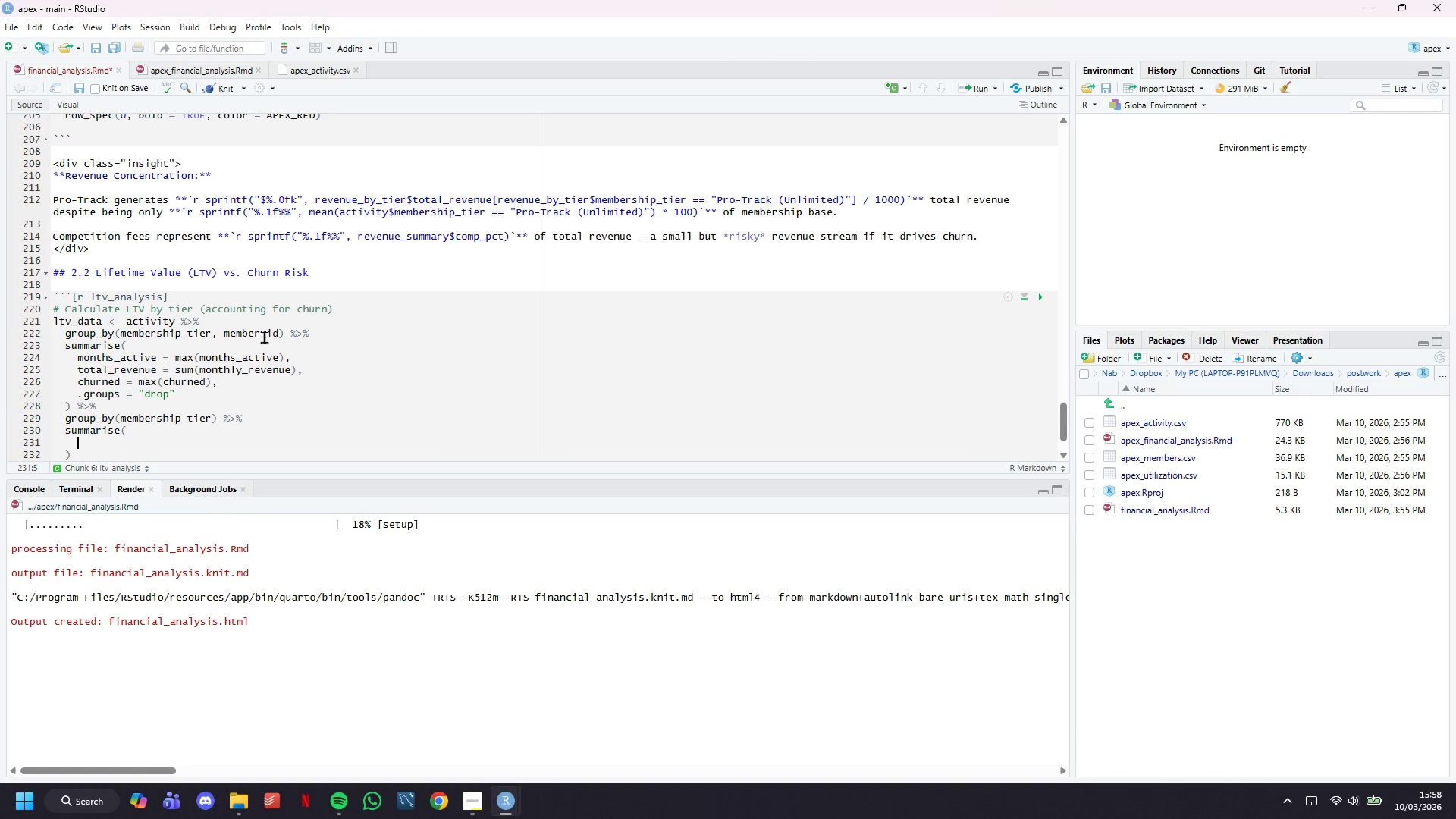 
 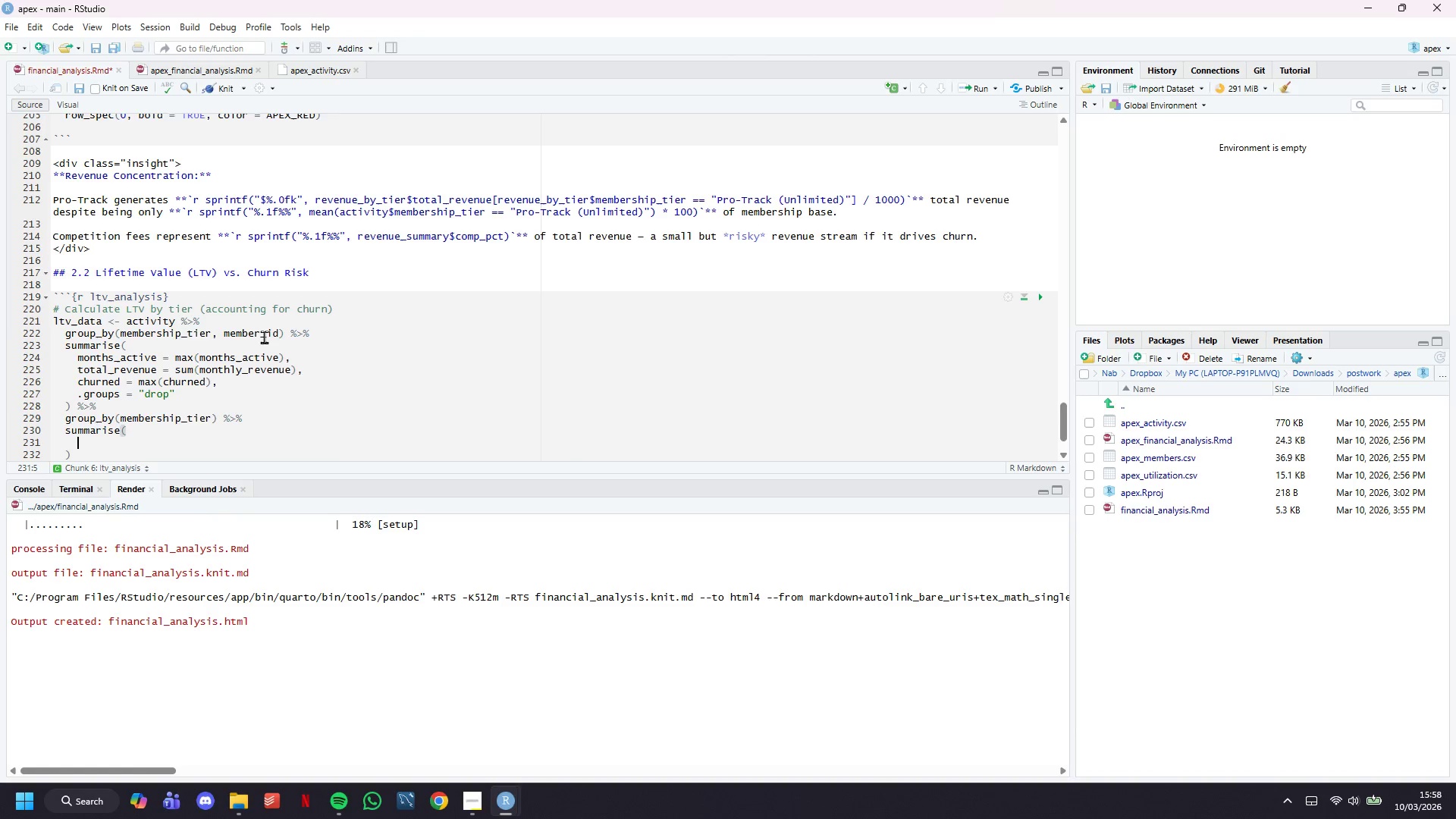 
key(Enter)
 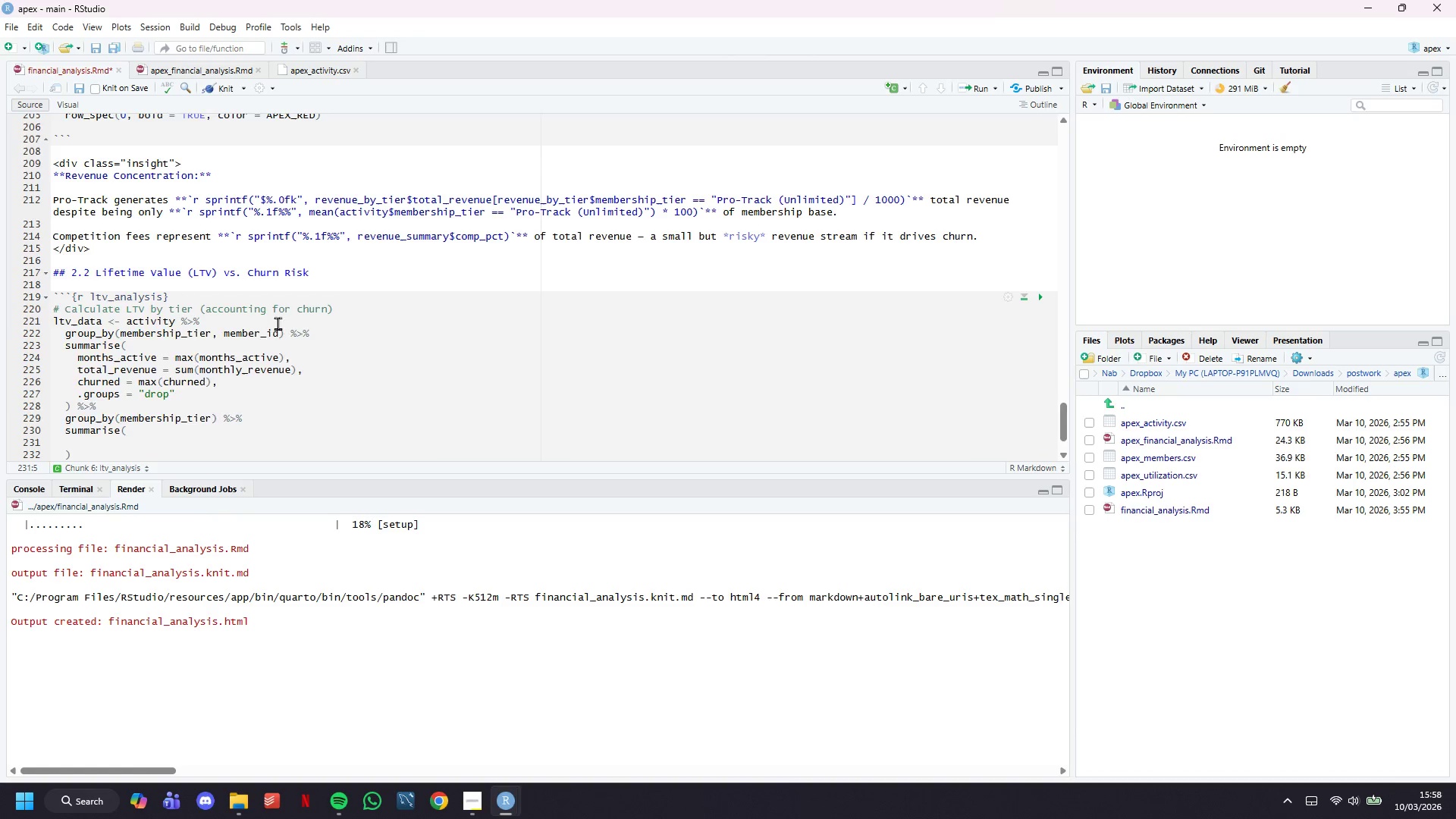 
scroll: coordinate [281, 317], scroll_direction: down, amount: 4.0
 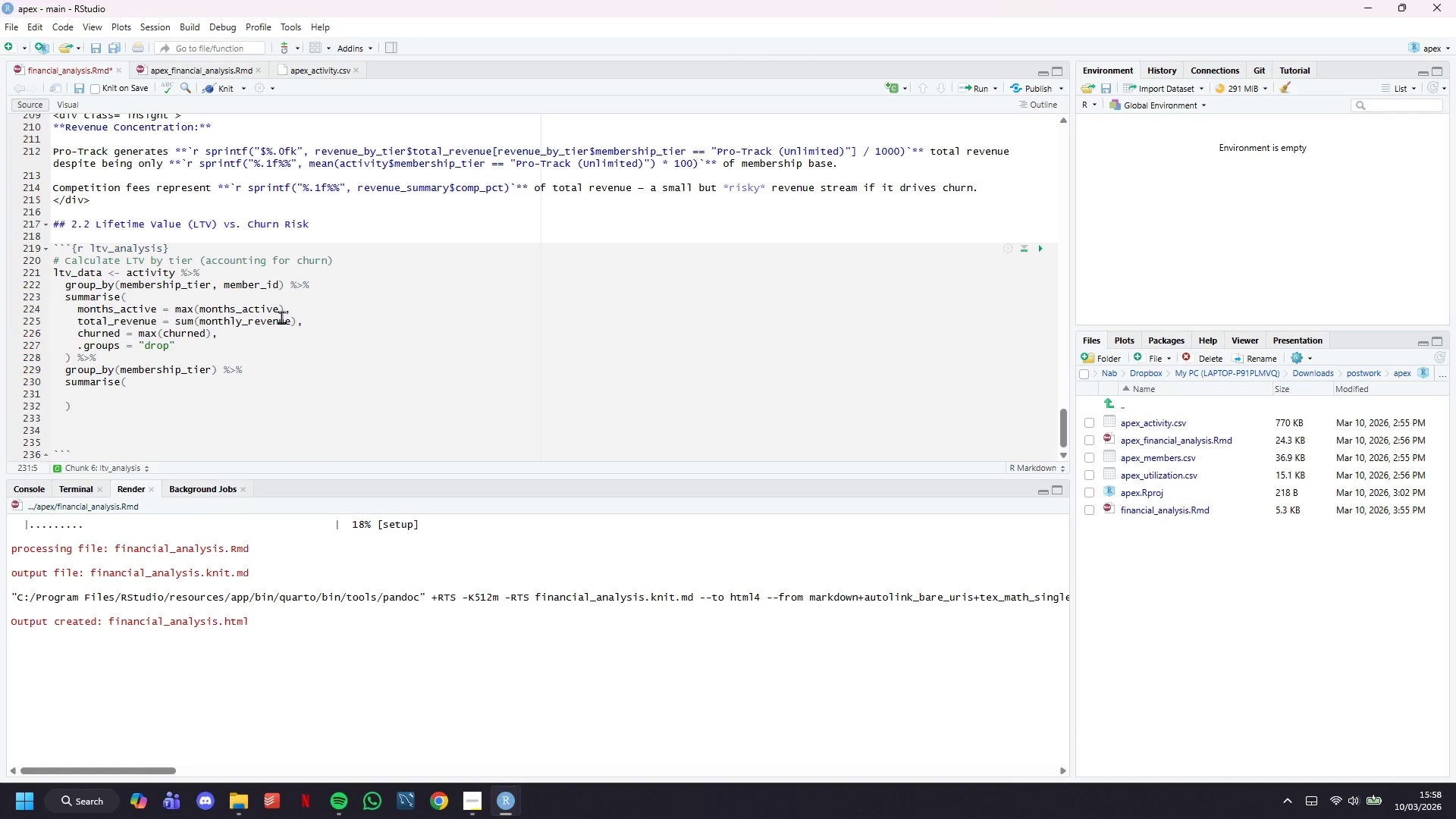 
type(avg_tenure)
 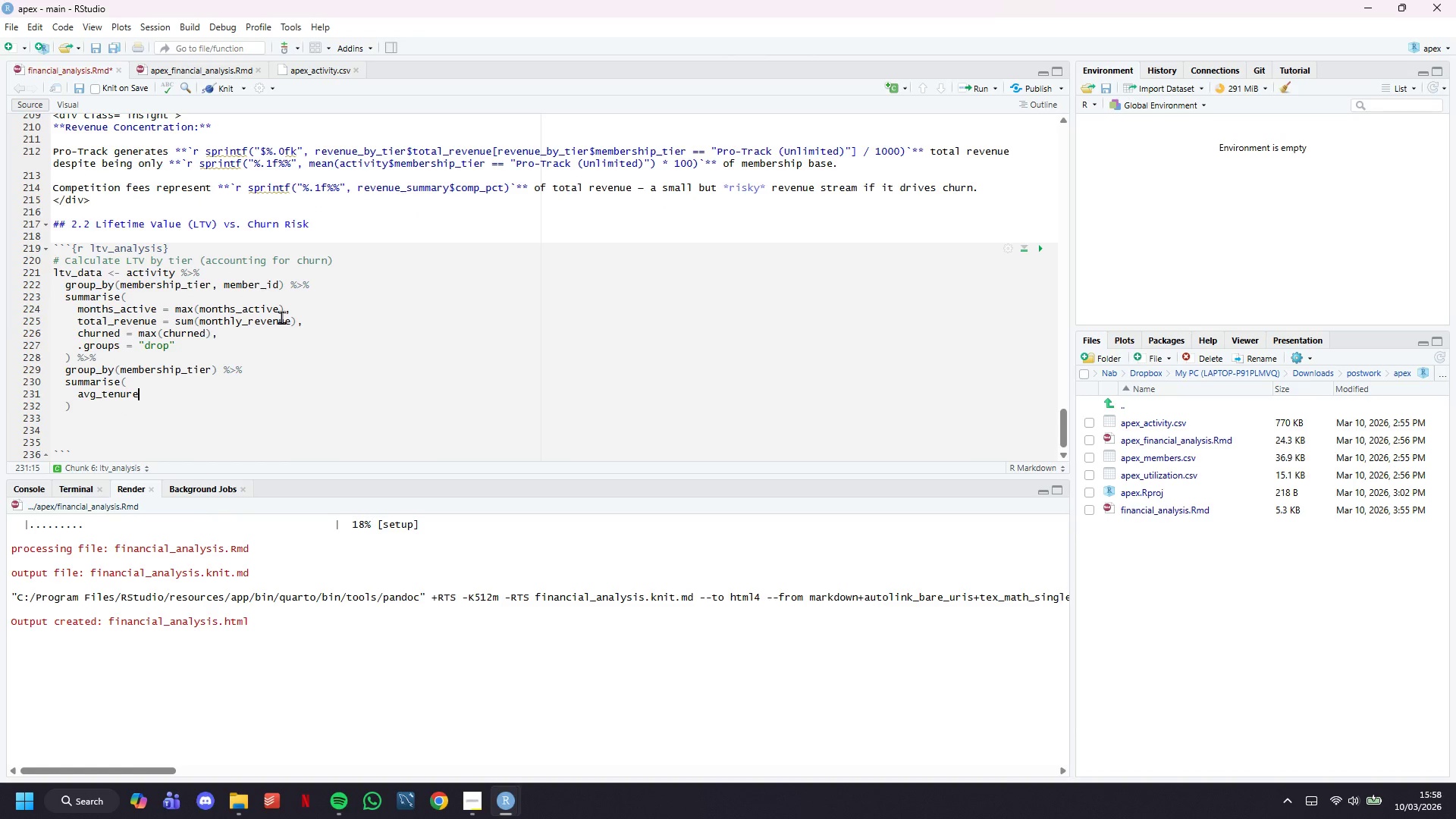 
wait(22.06)
 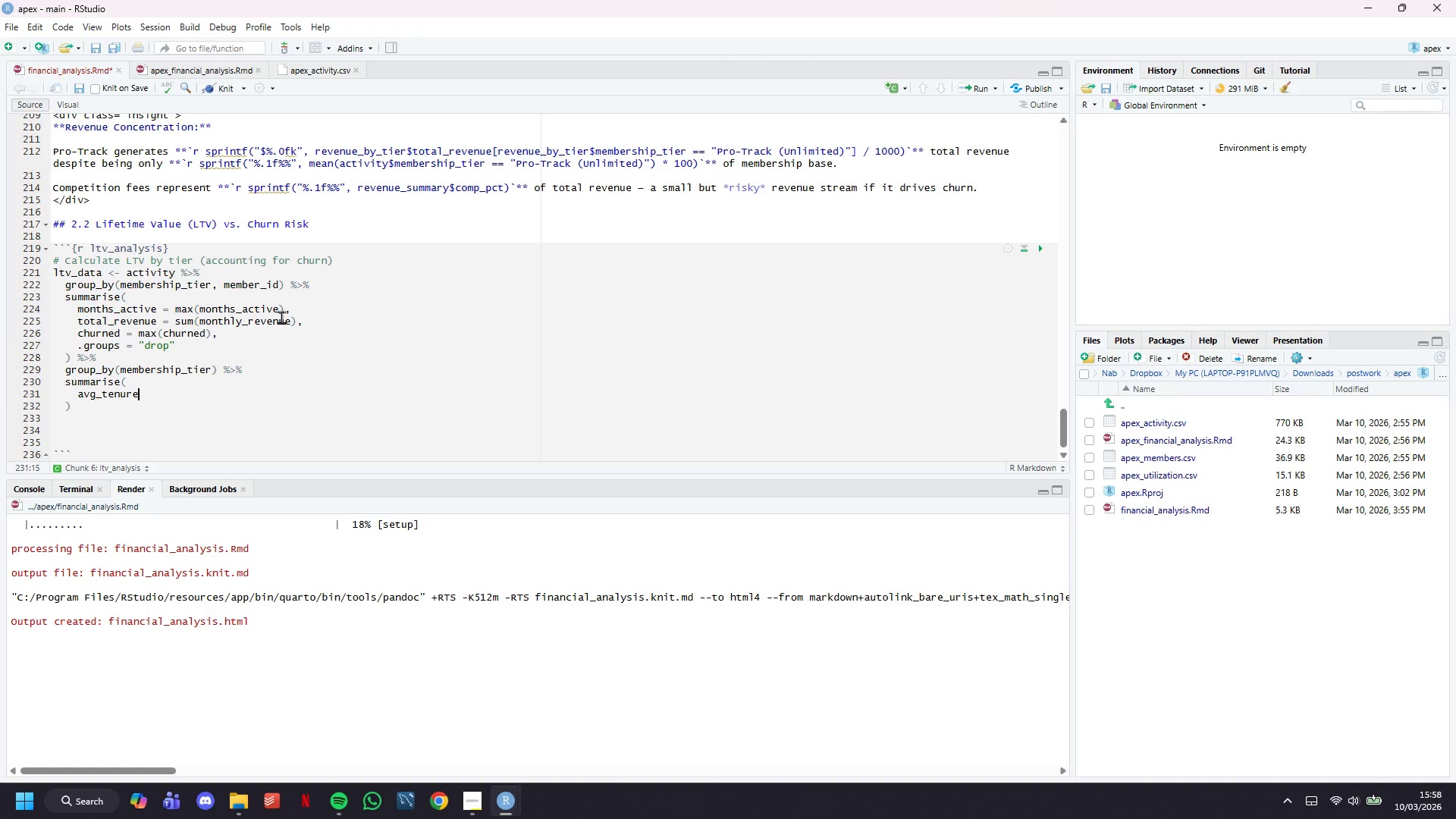 
type(_months = mean(months_acive)
 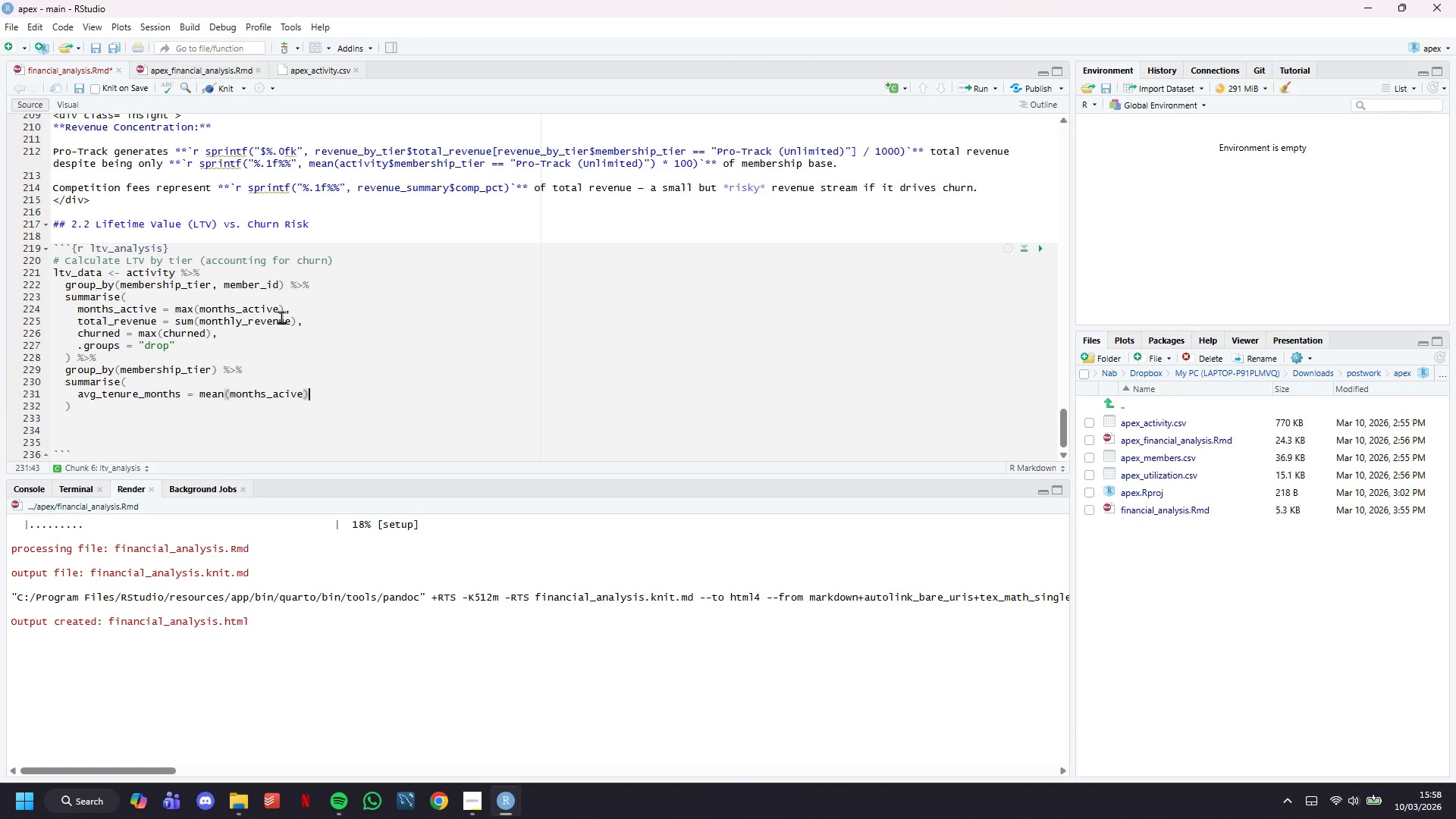 
 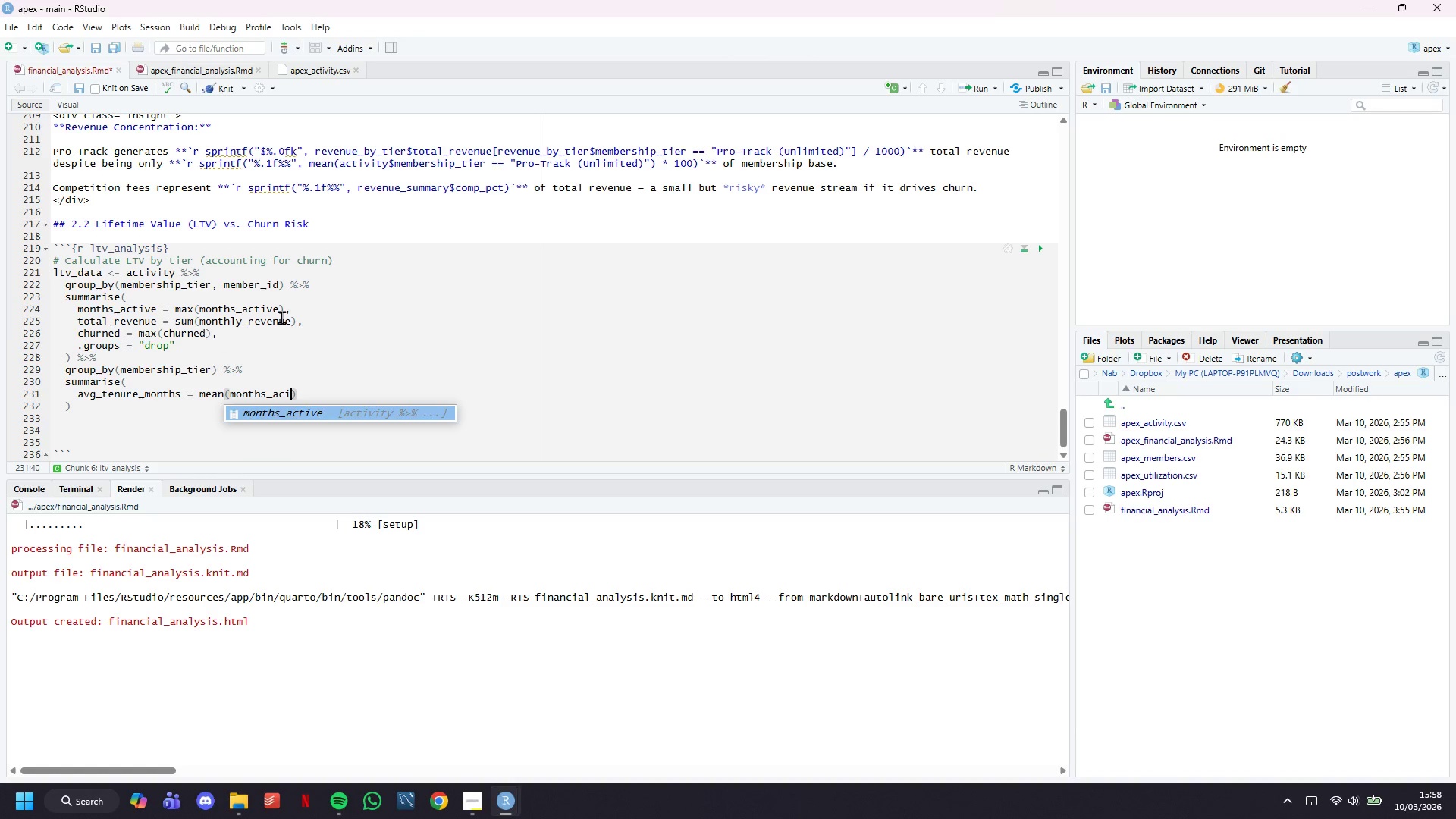 
key(ArrowRight)
 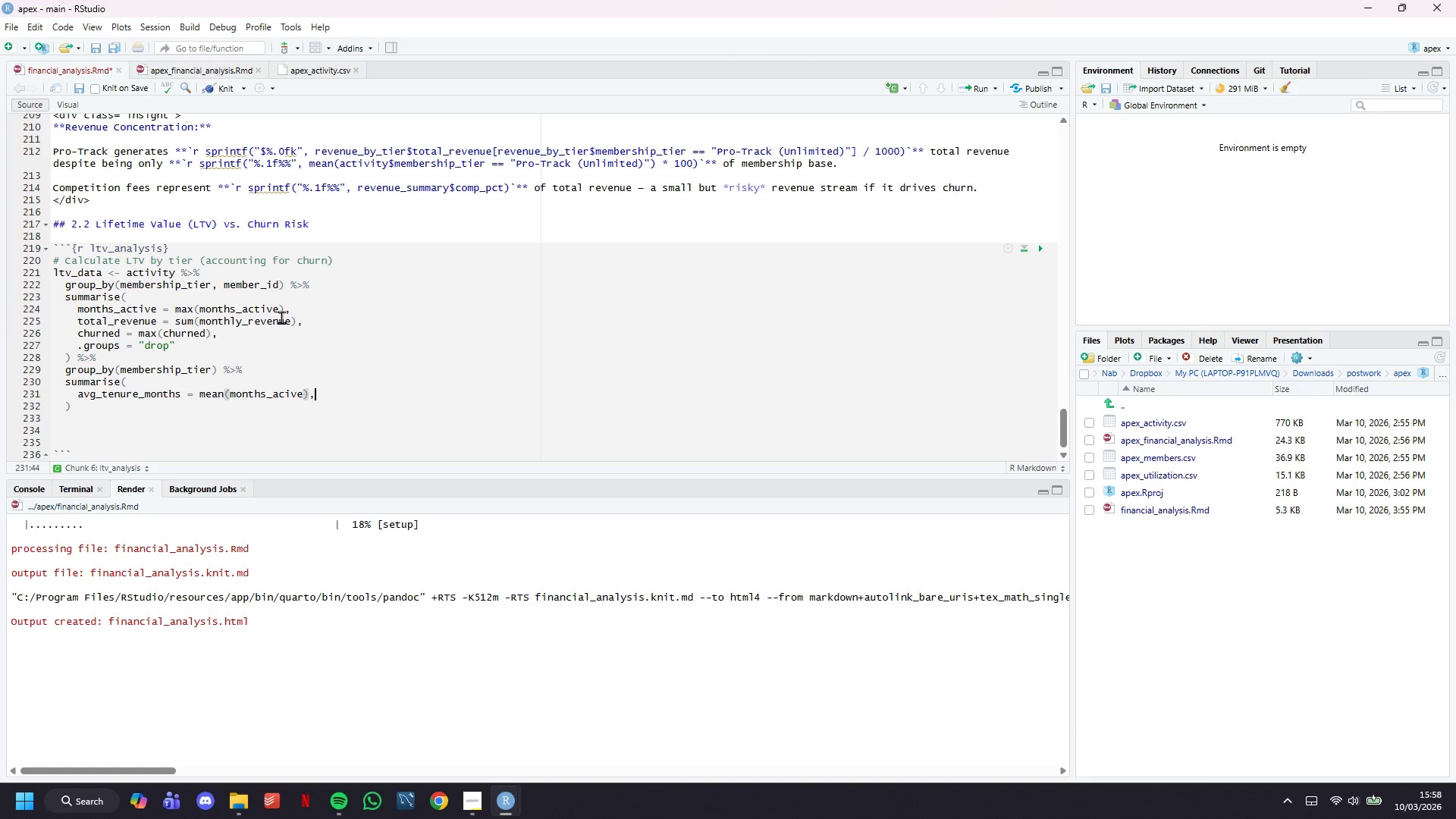 
key(Comma)
 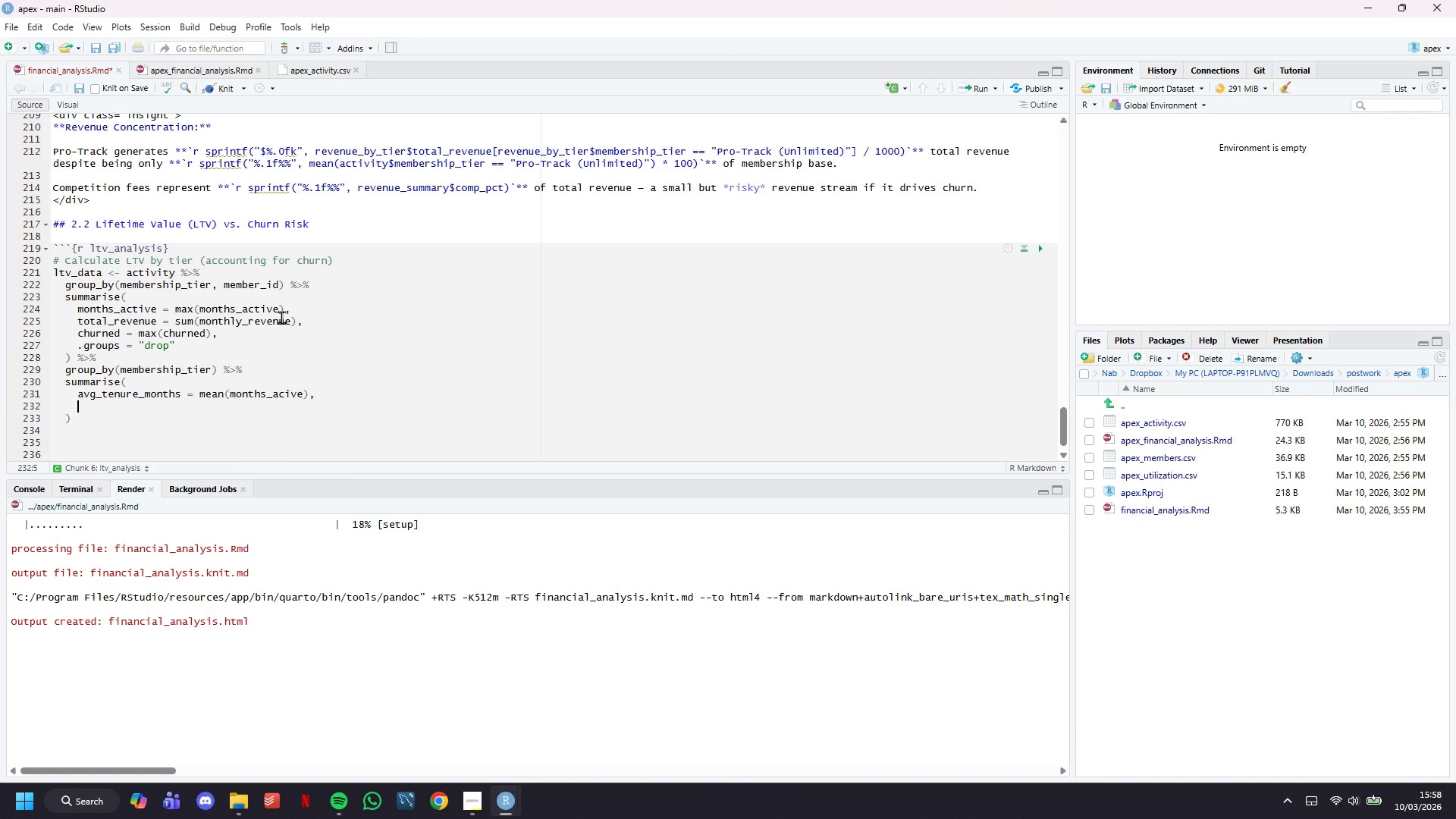 
key(Enter)
 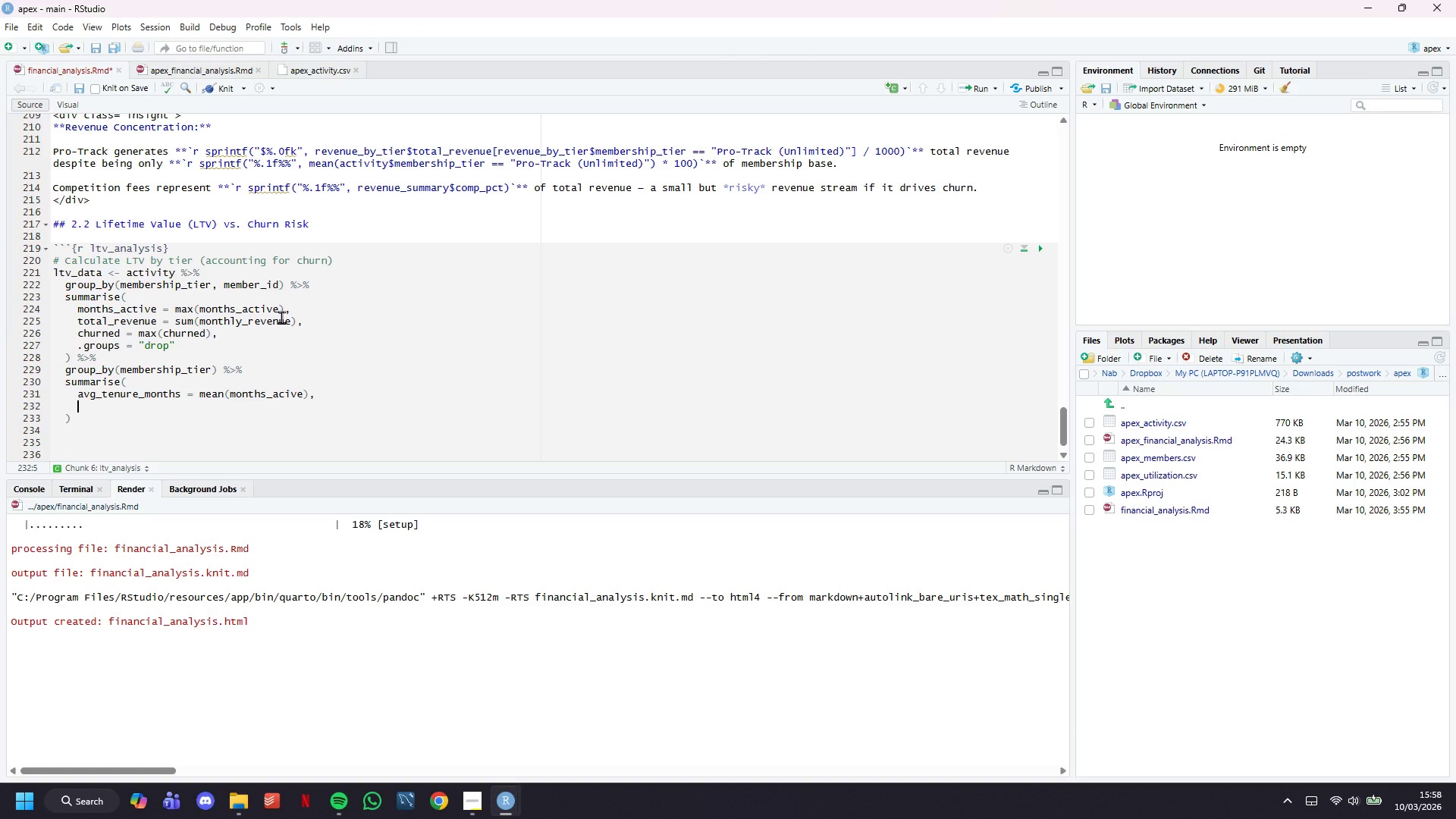 
type(churn_rate_pt)
key(Backspace)
type(ct = mean(churned)
 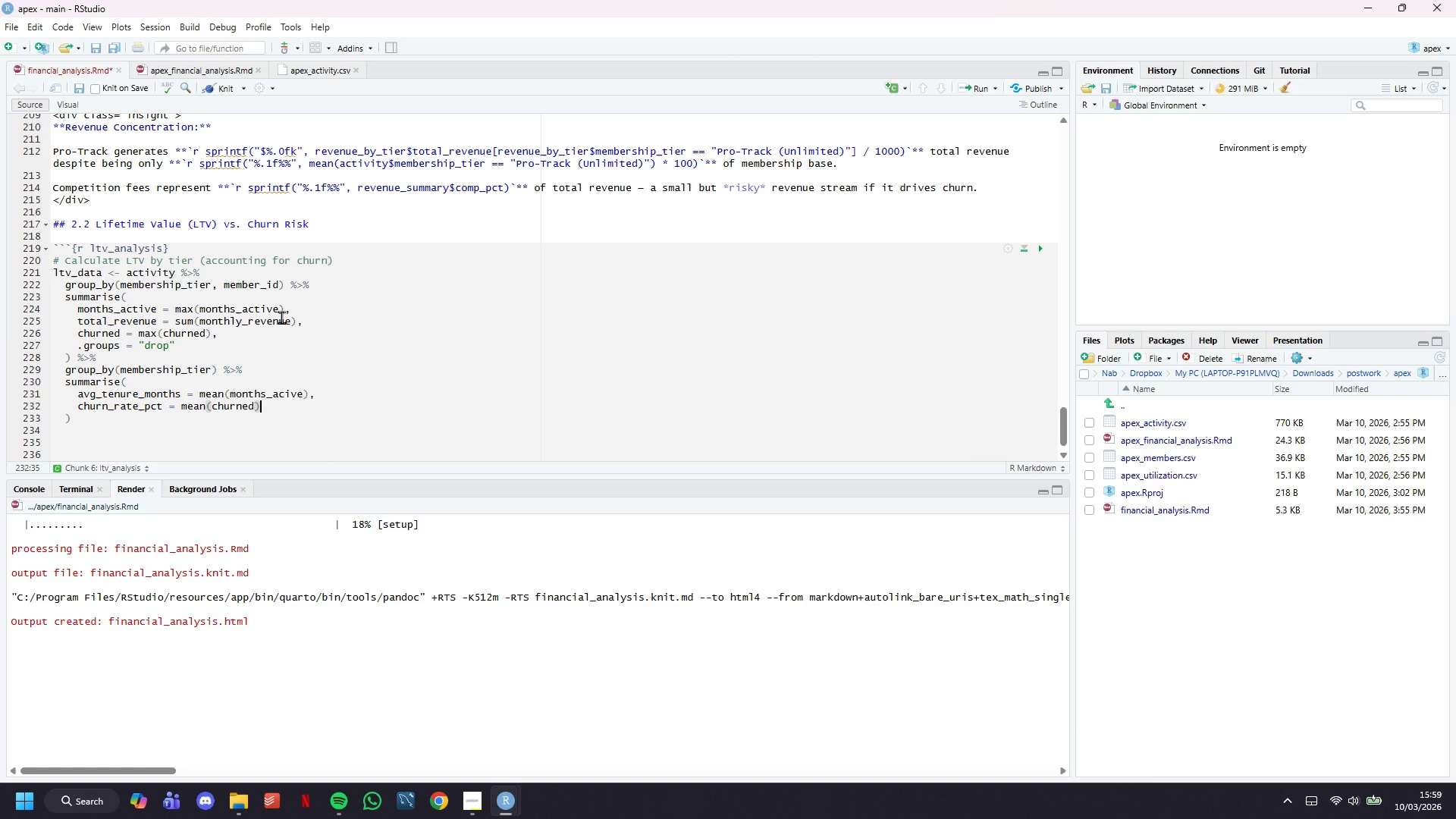 
 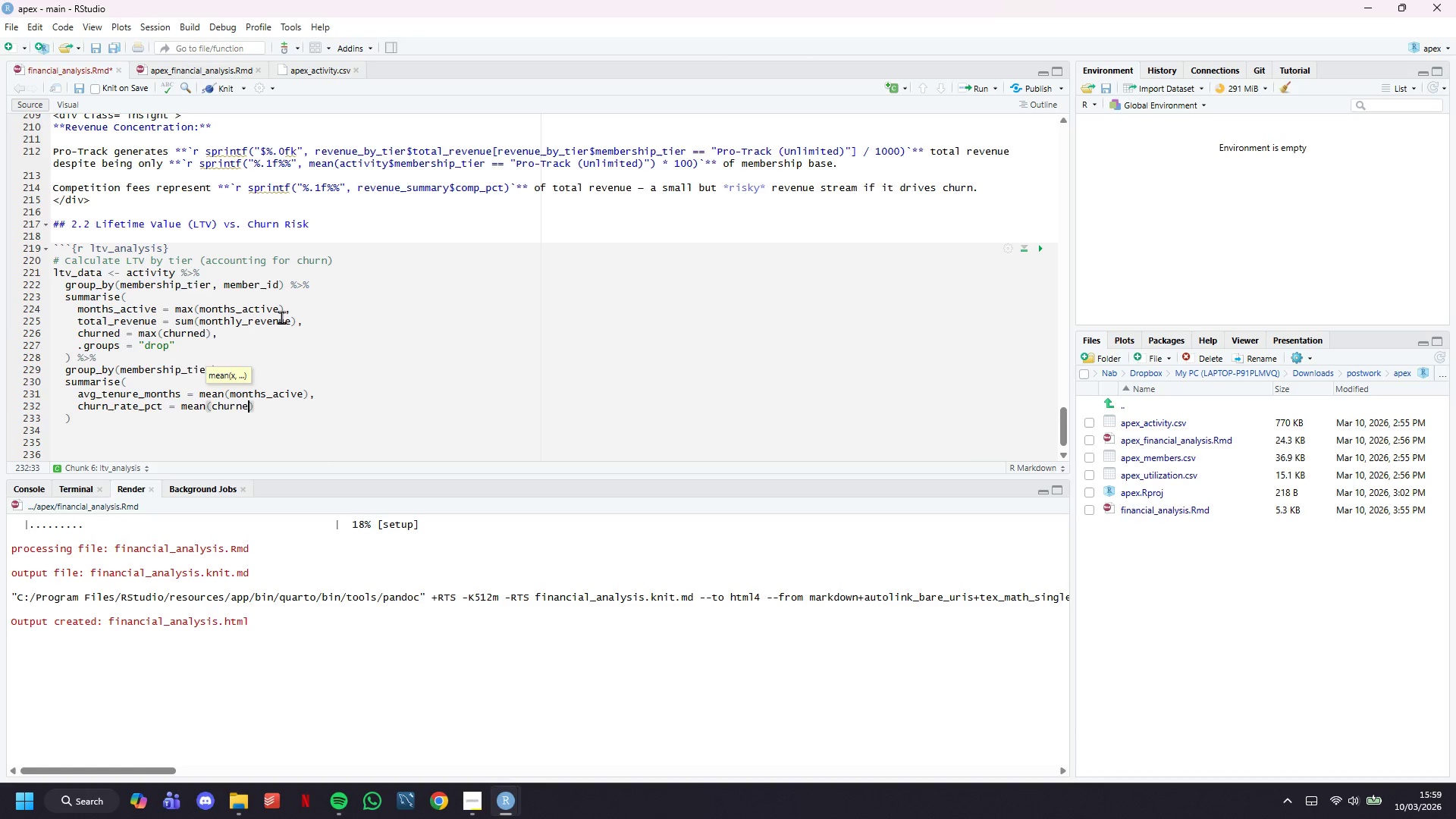 
key(ArrowRight)
 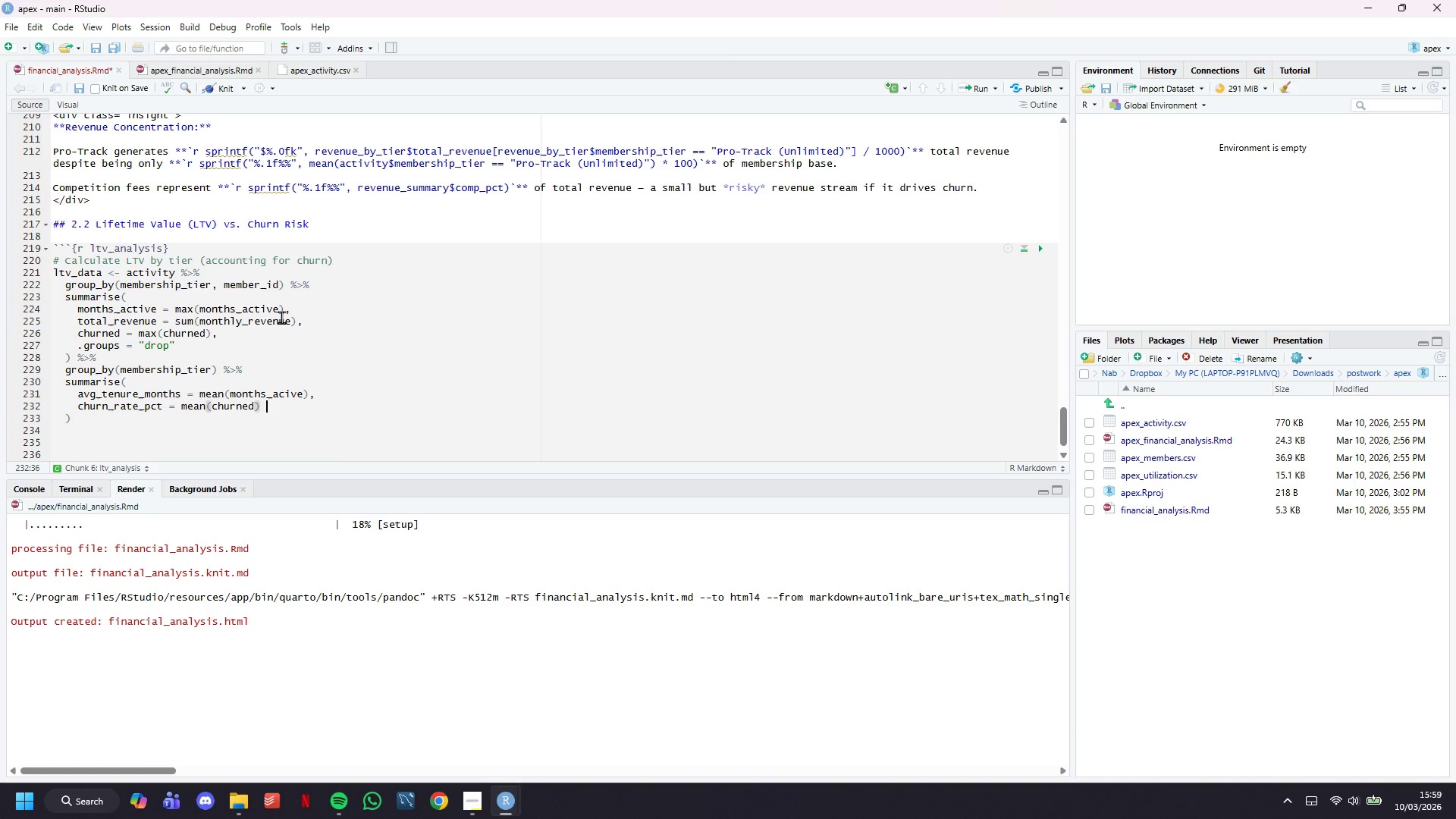 
type( * 100,)
 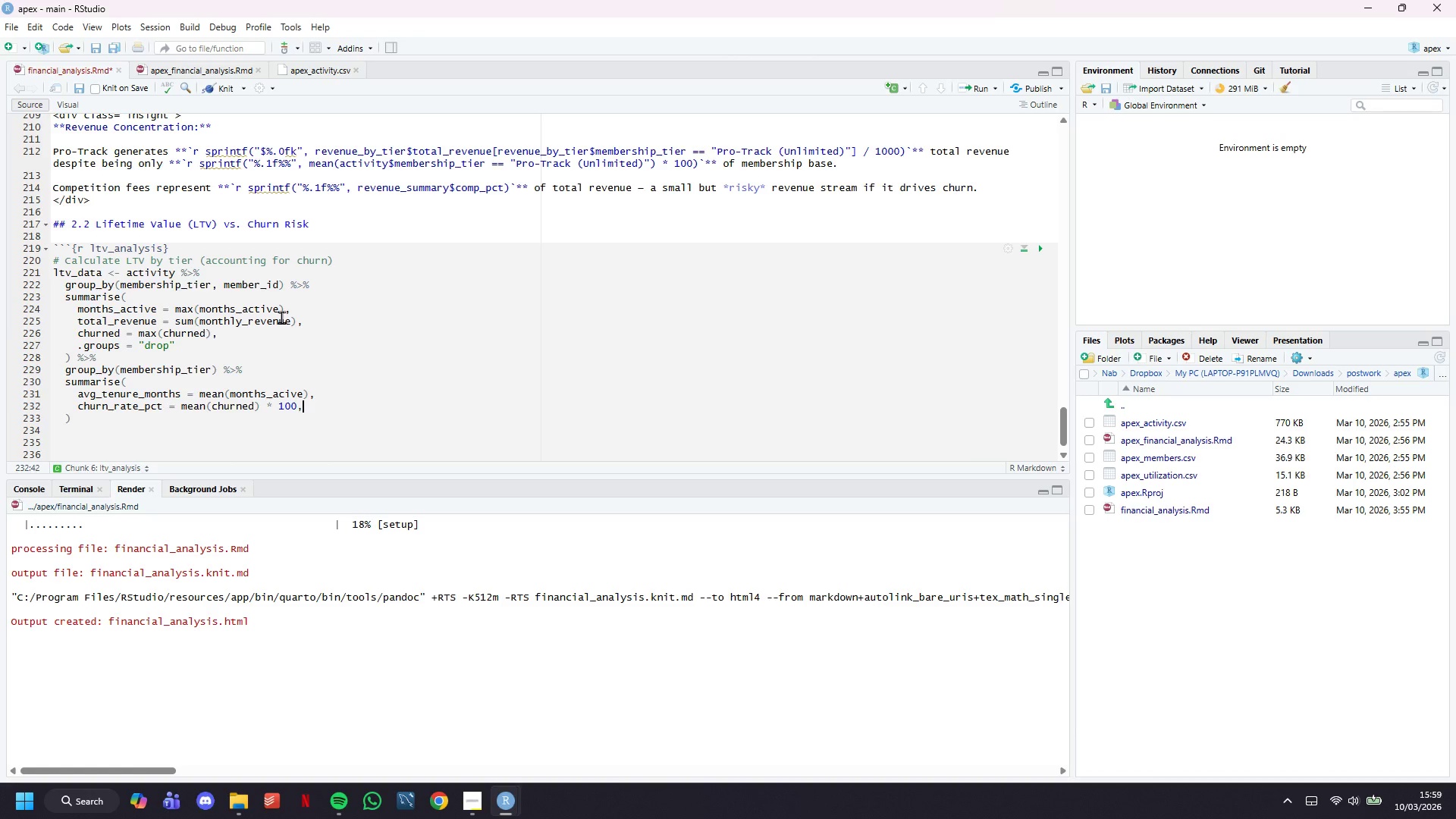 
key(Enter)
 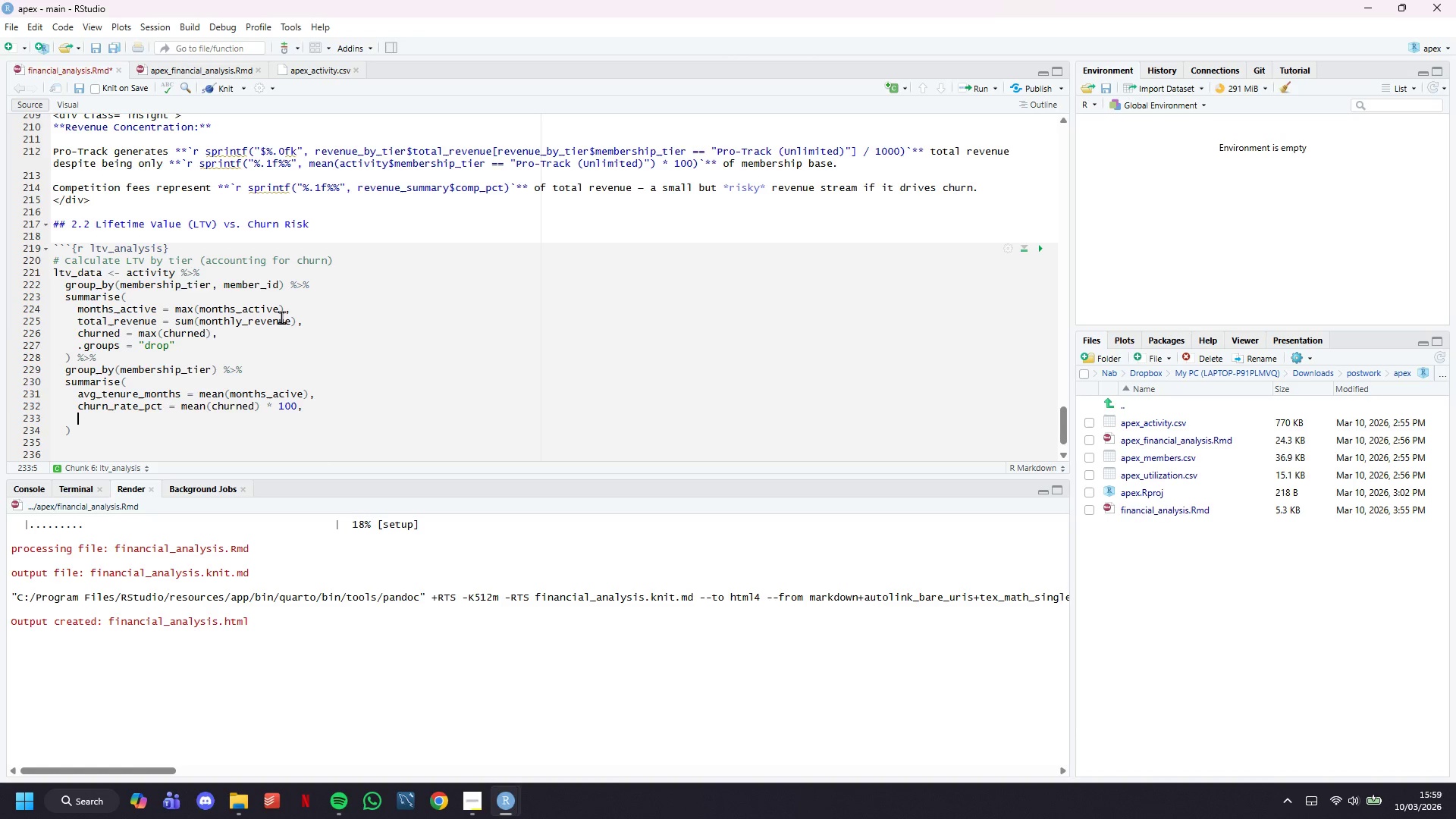 
type(avg))
key(Backspace)
type(_ltv = mean(total_revenue)
 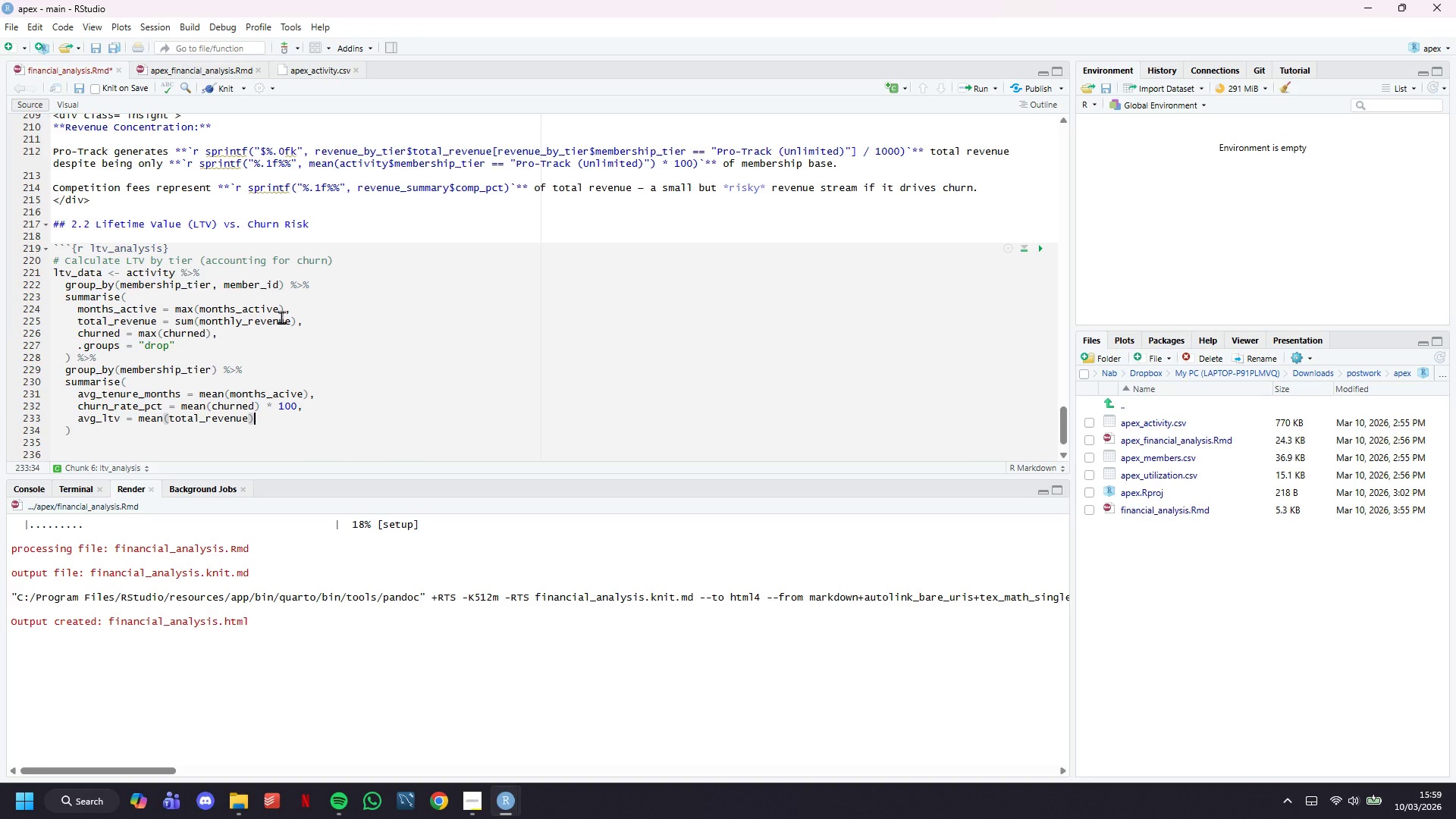 
 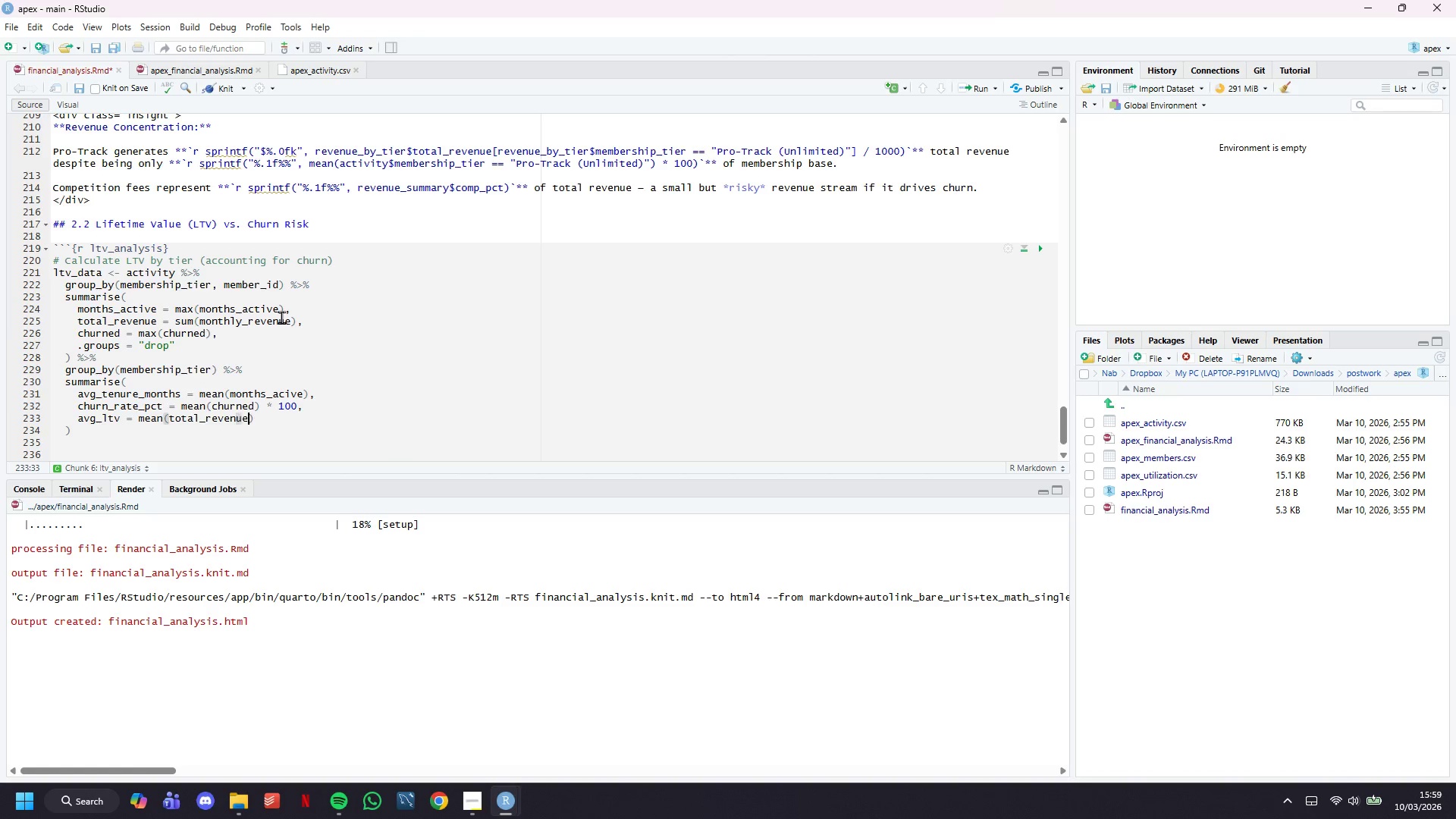 
key(ArrowRight)
 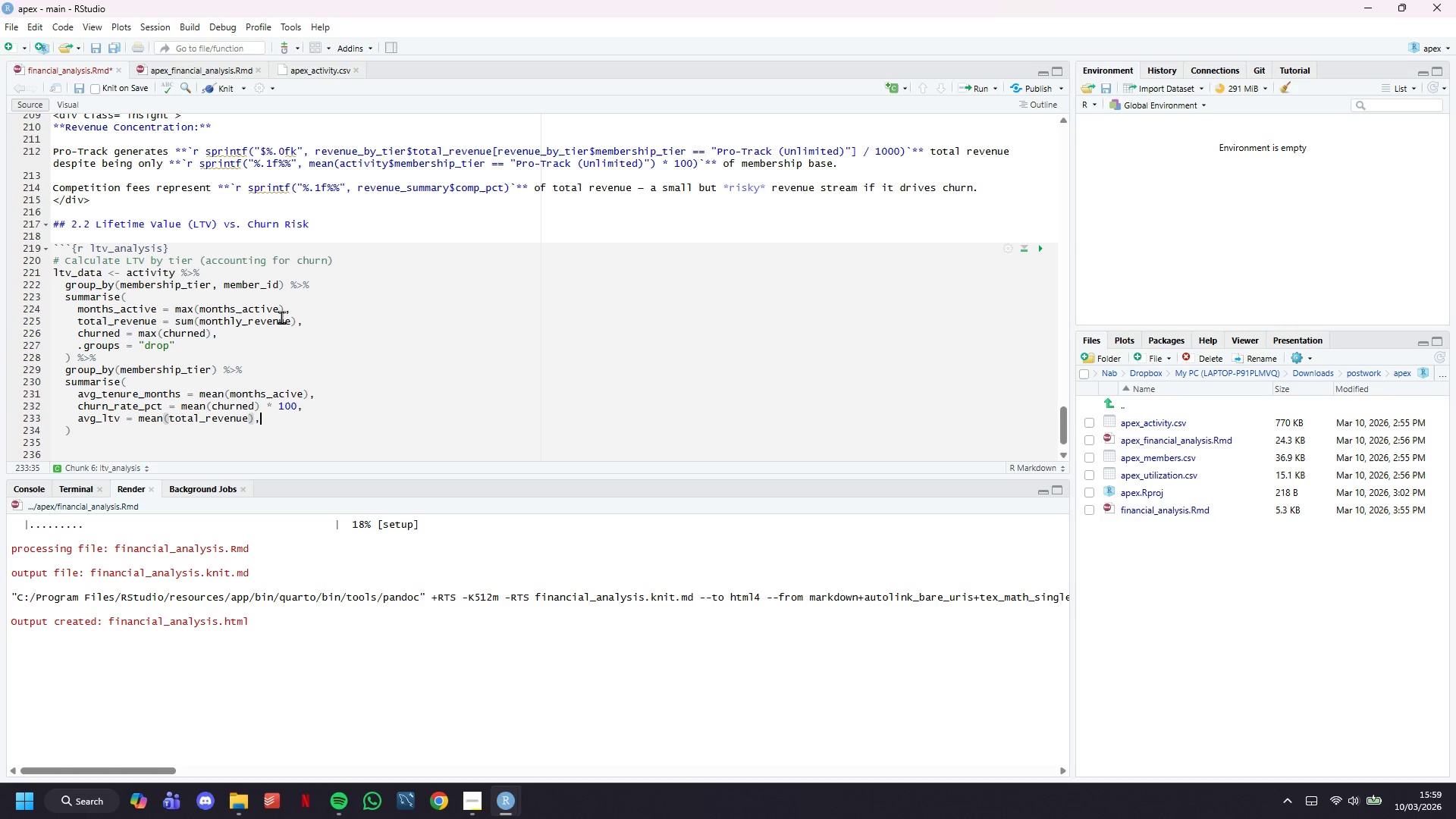 
key(Comma)
 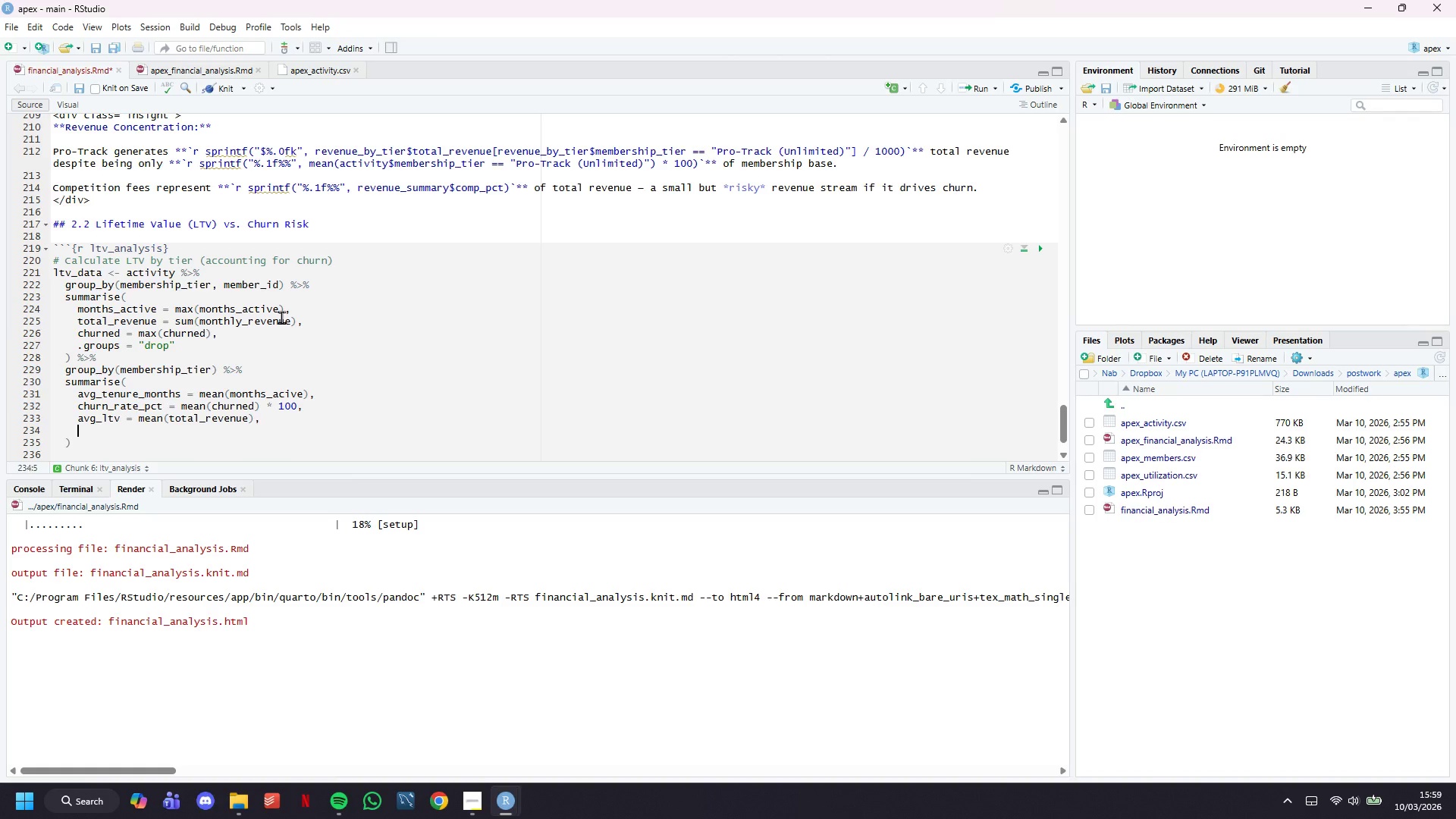 
key(Enter)
 